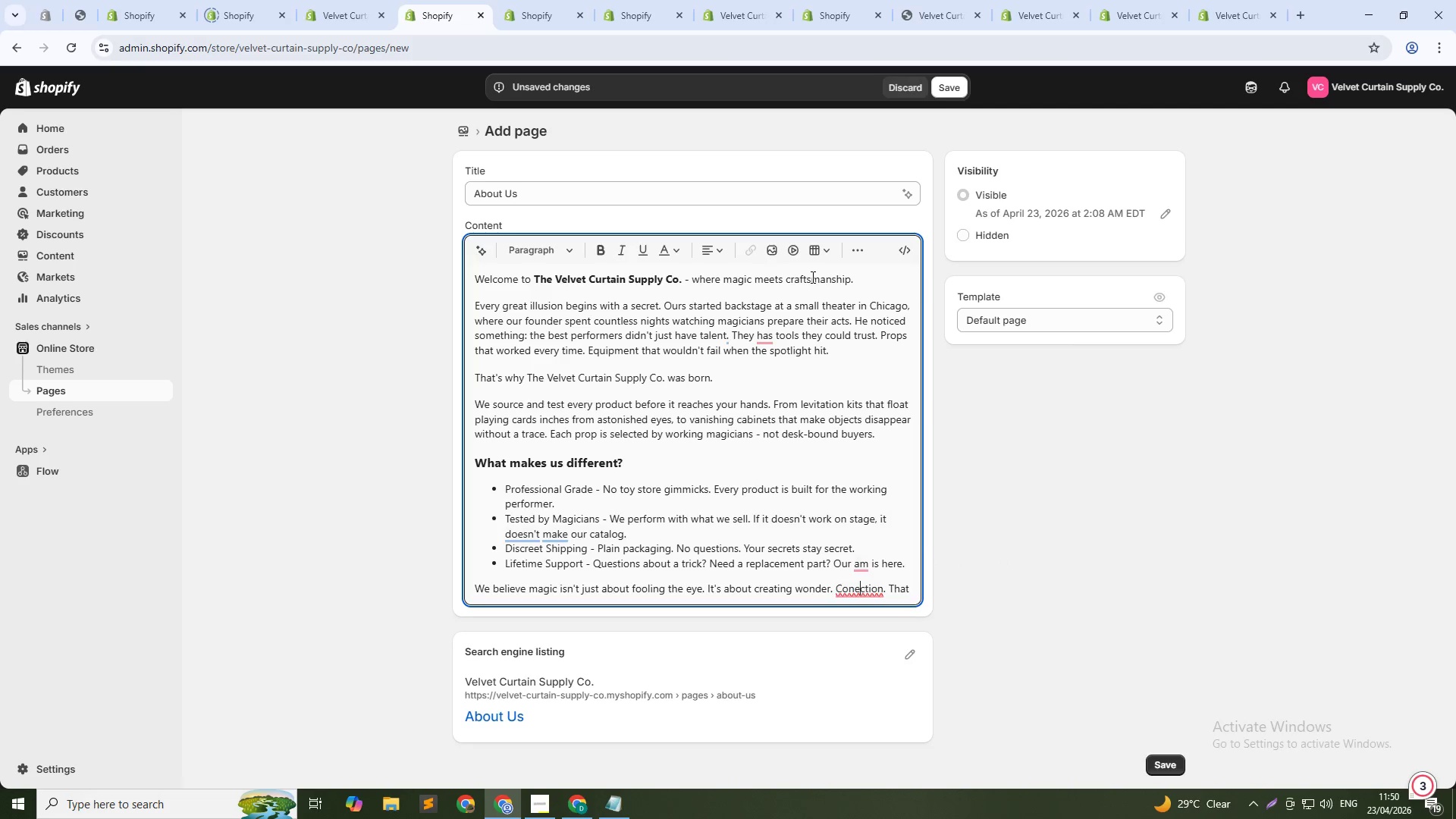 
key(ArrowLeft)
 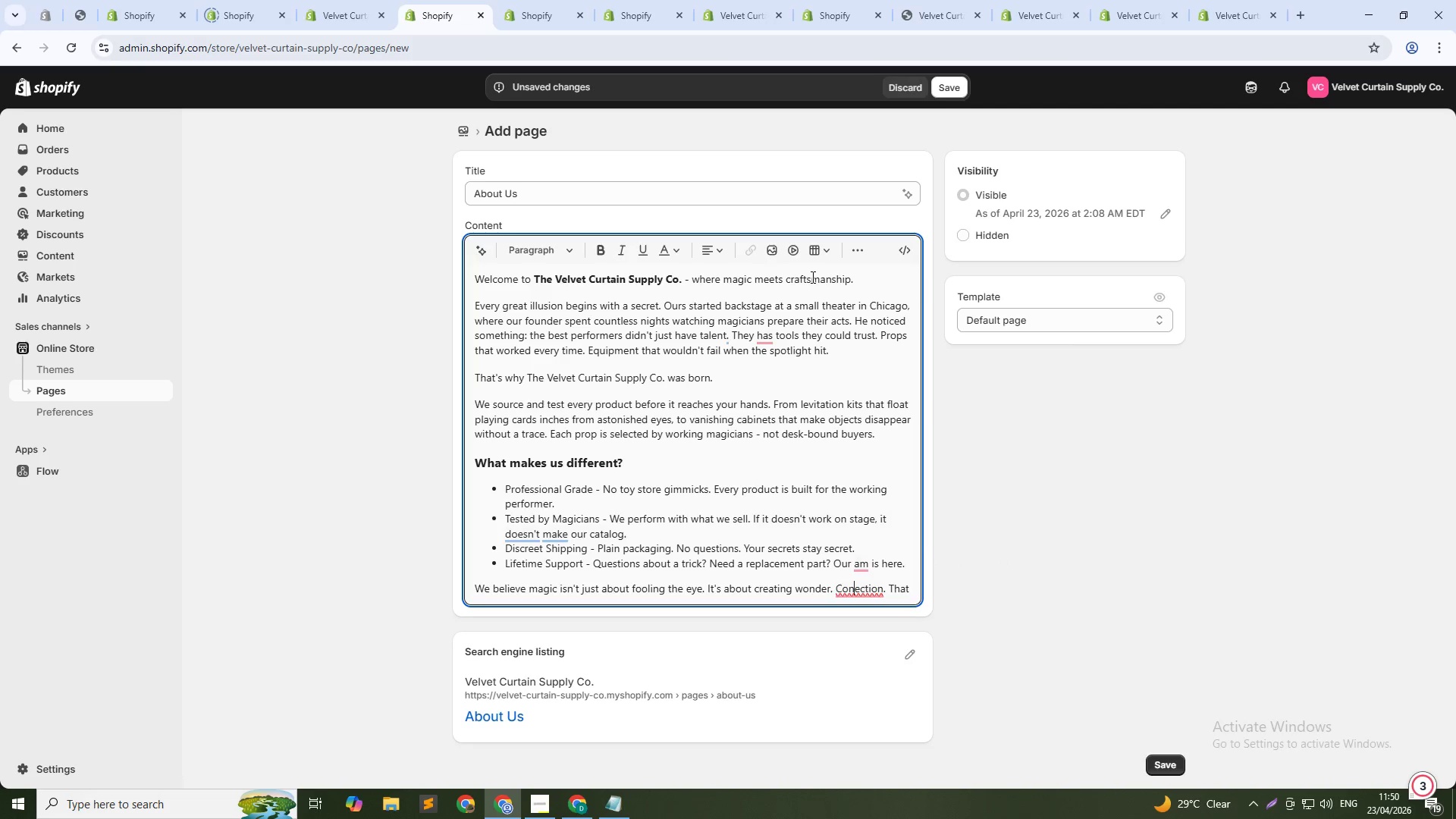 
key(N)
 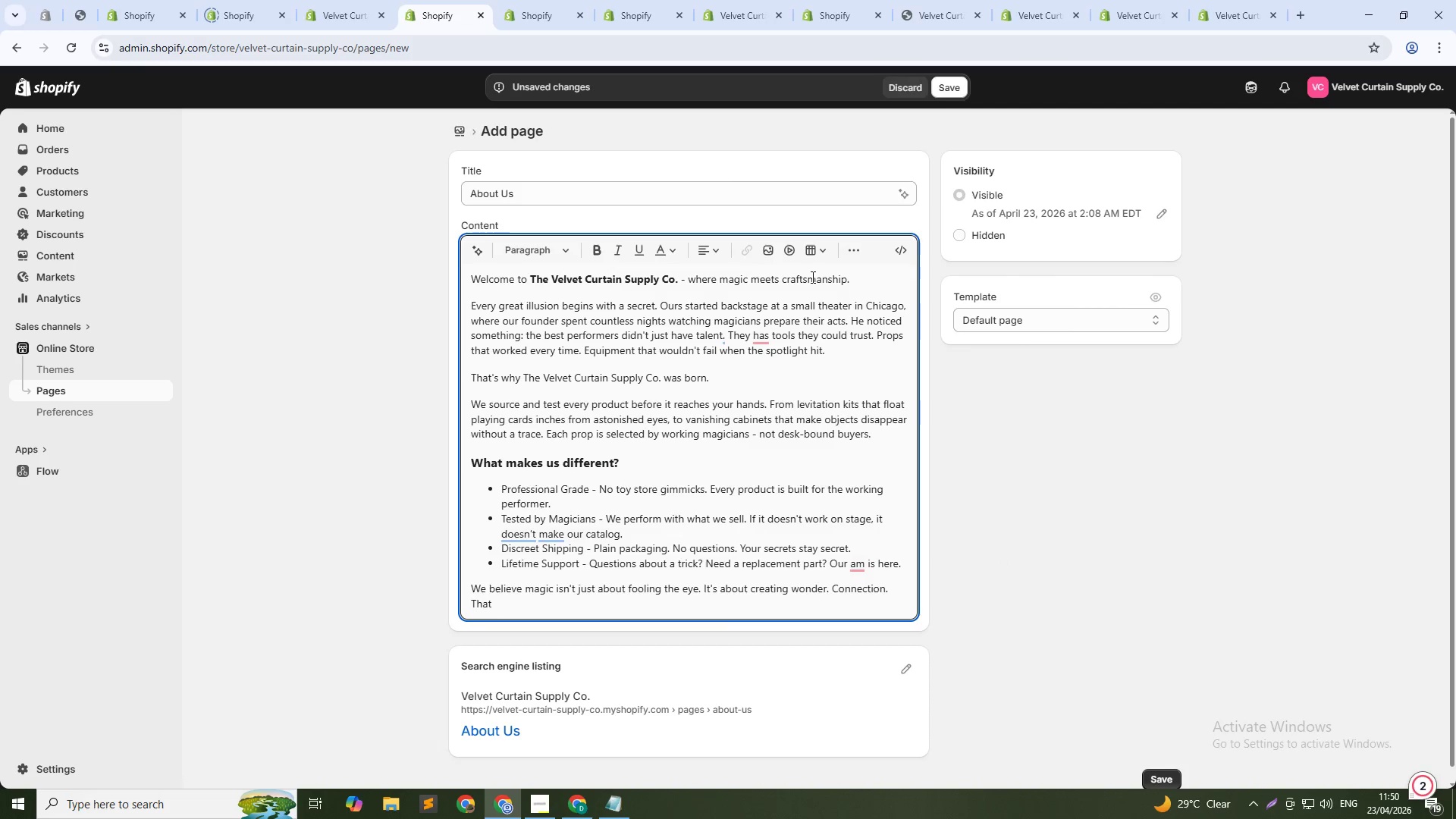 
key(ArrowDown)
 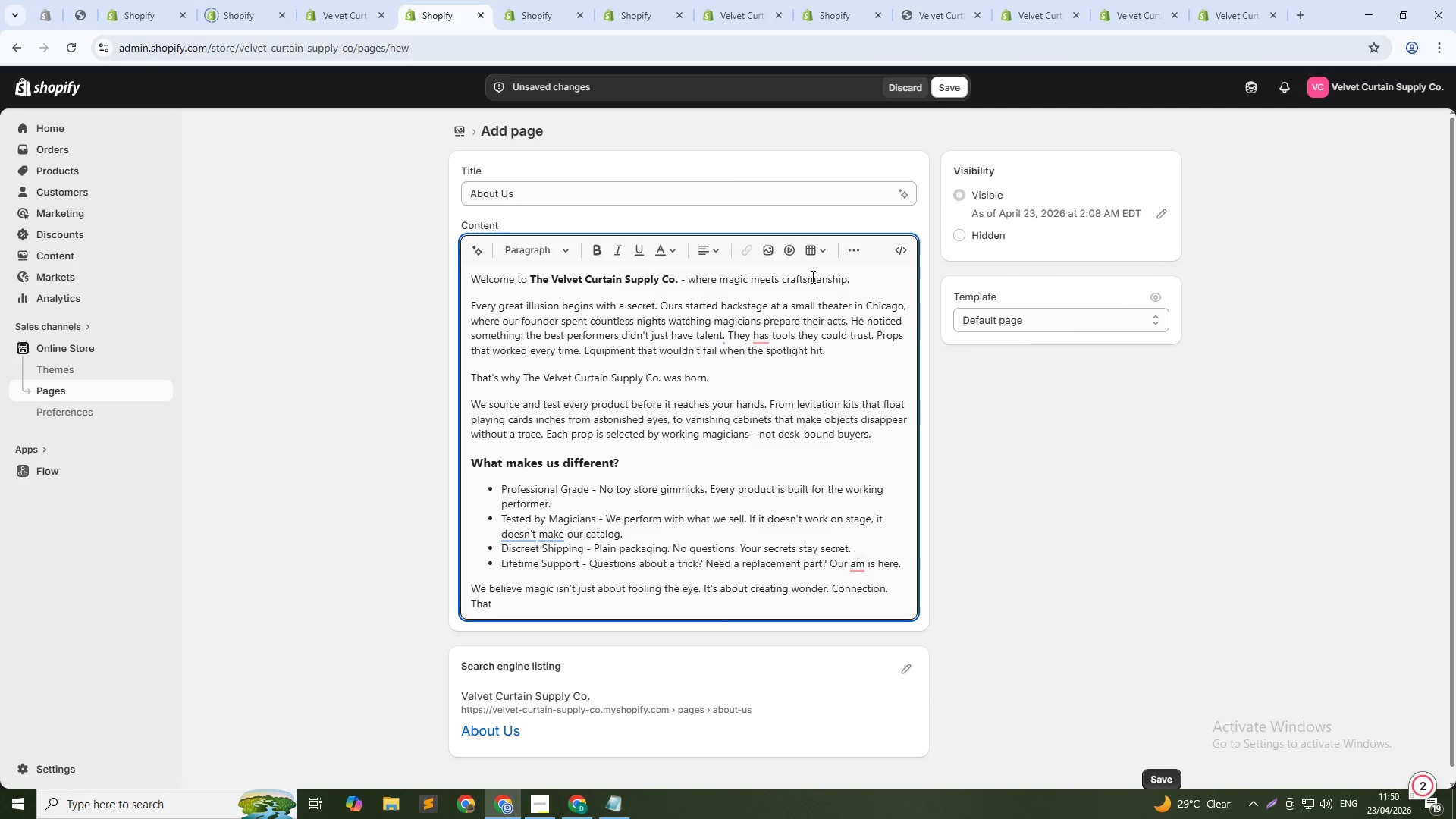 
type( moment when an adult gasps like a child.)
 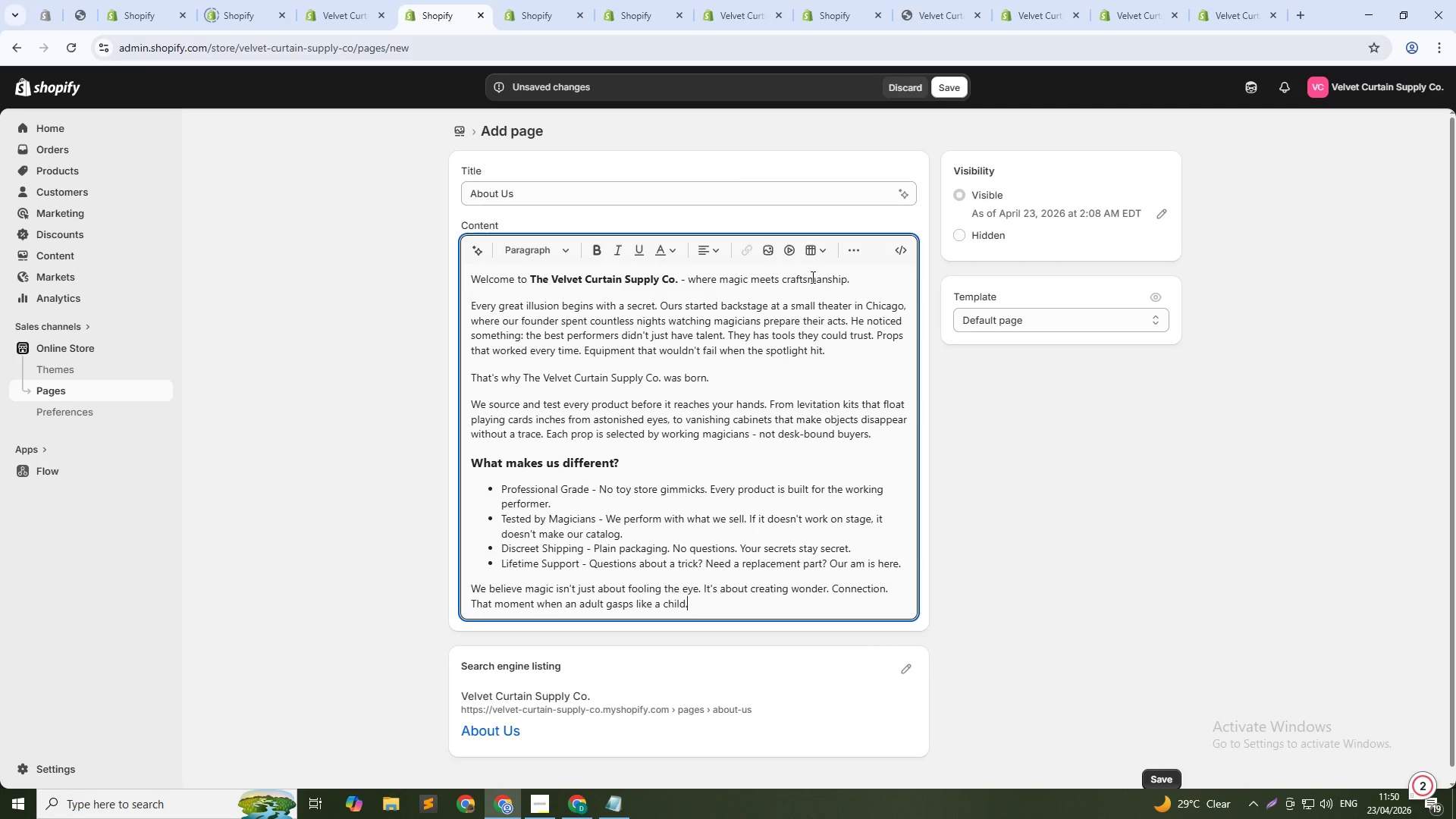 
key(Enter)
 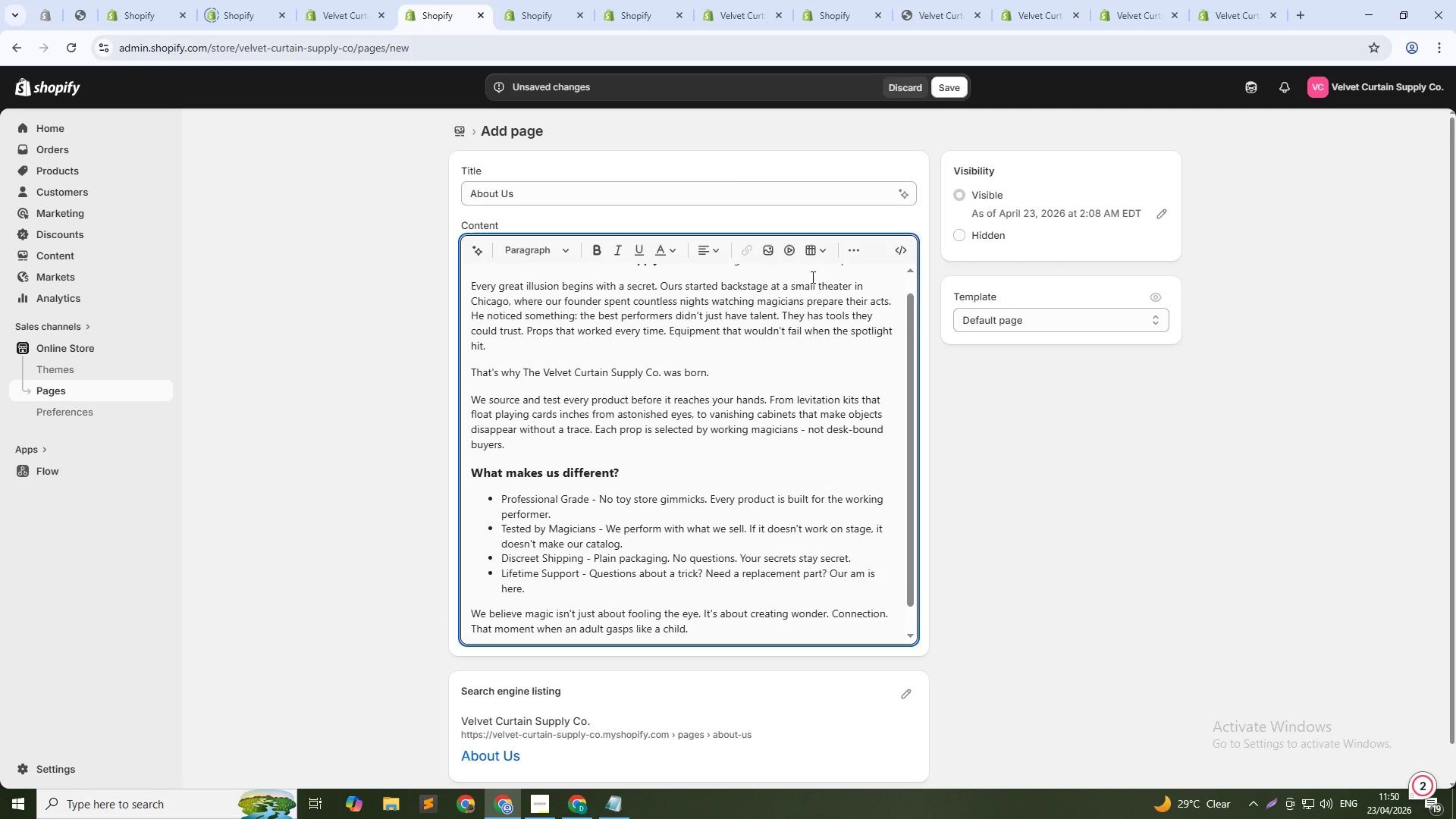 
type(Whether you're a strr)
key(Backspace)
type(eet performer in New York, a cruise ship illusionist, or someo)
 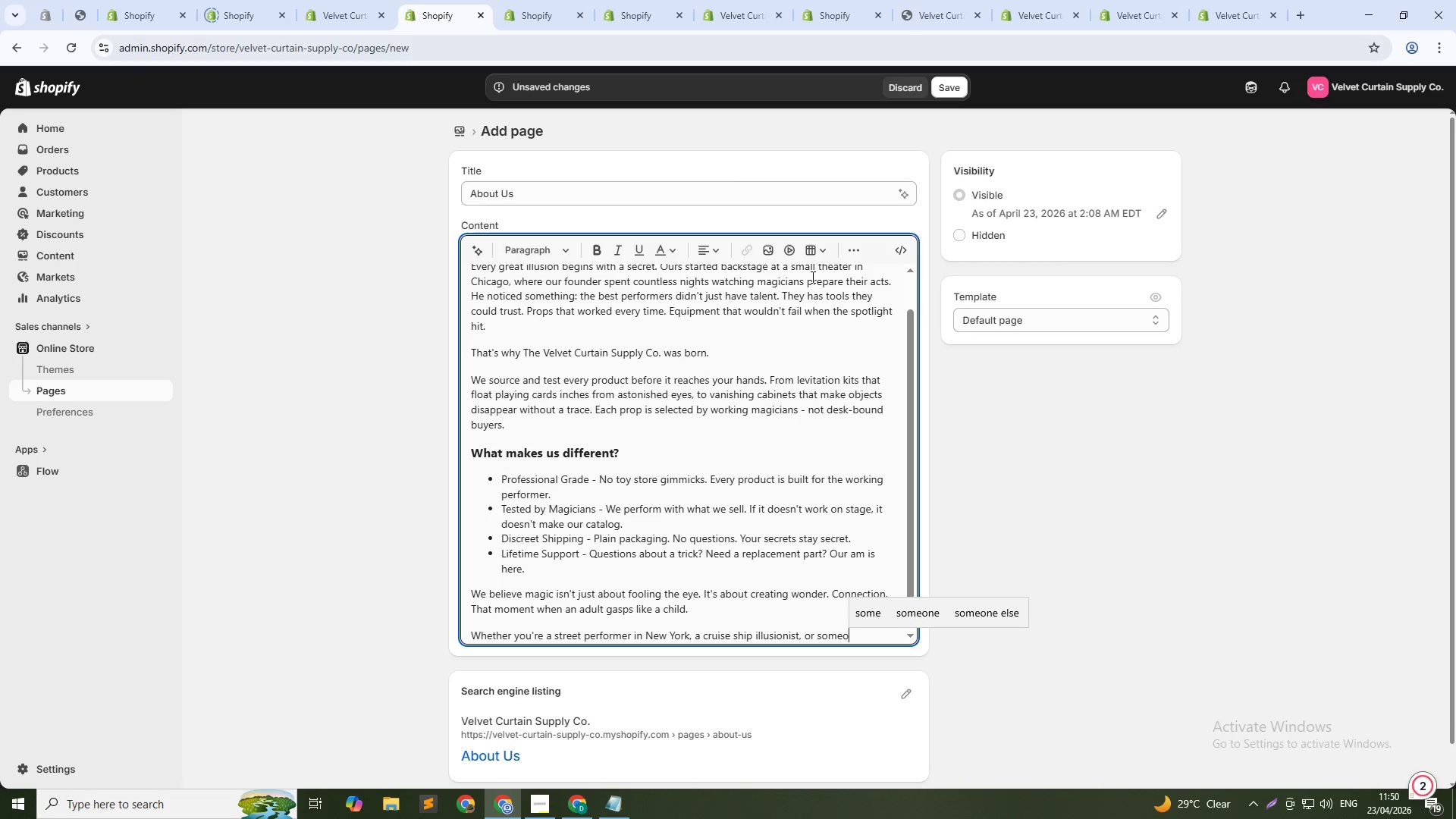 
type(ne learning your first card trick - you belong here.)
 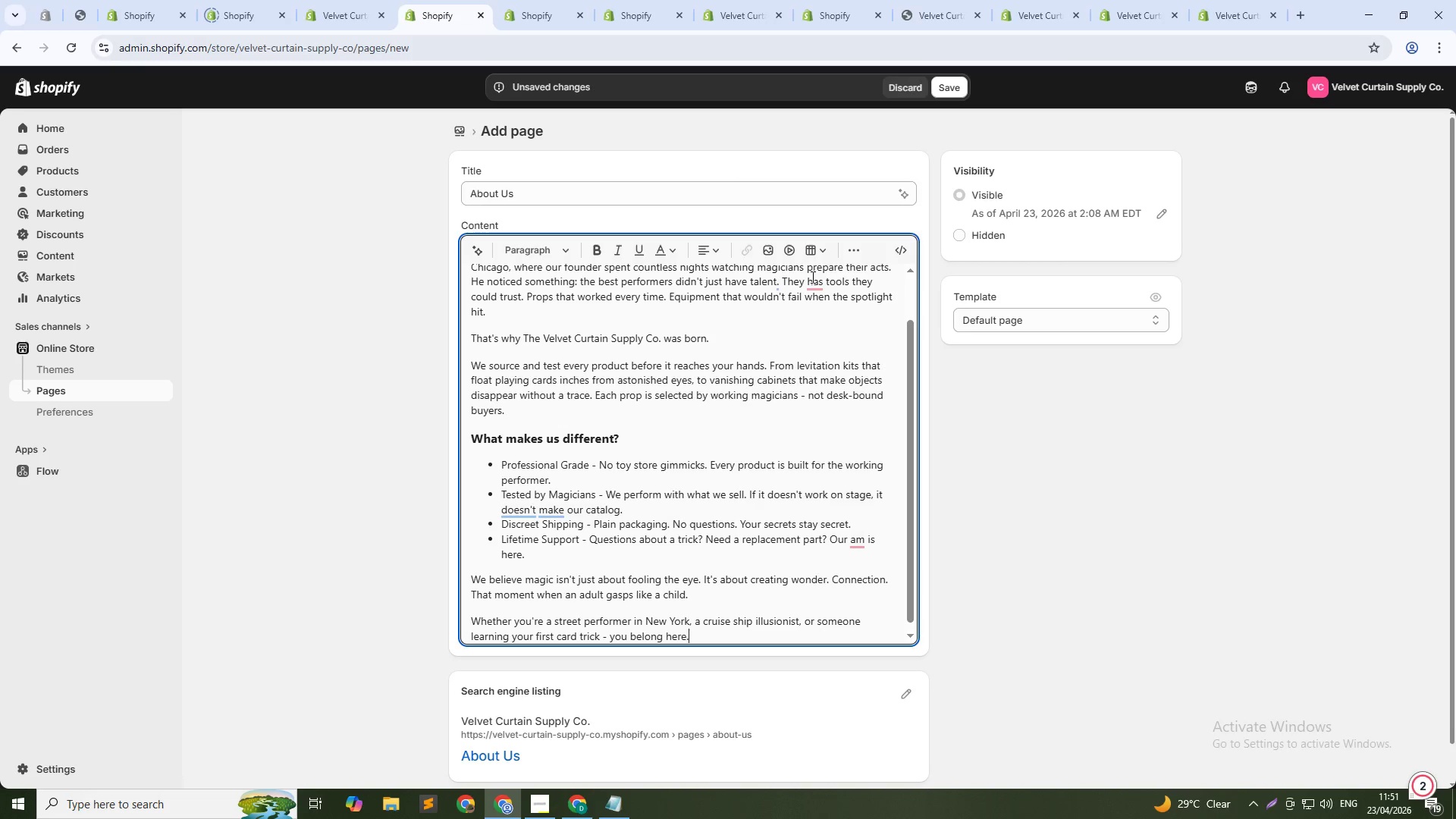 
key(Enter)
 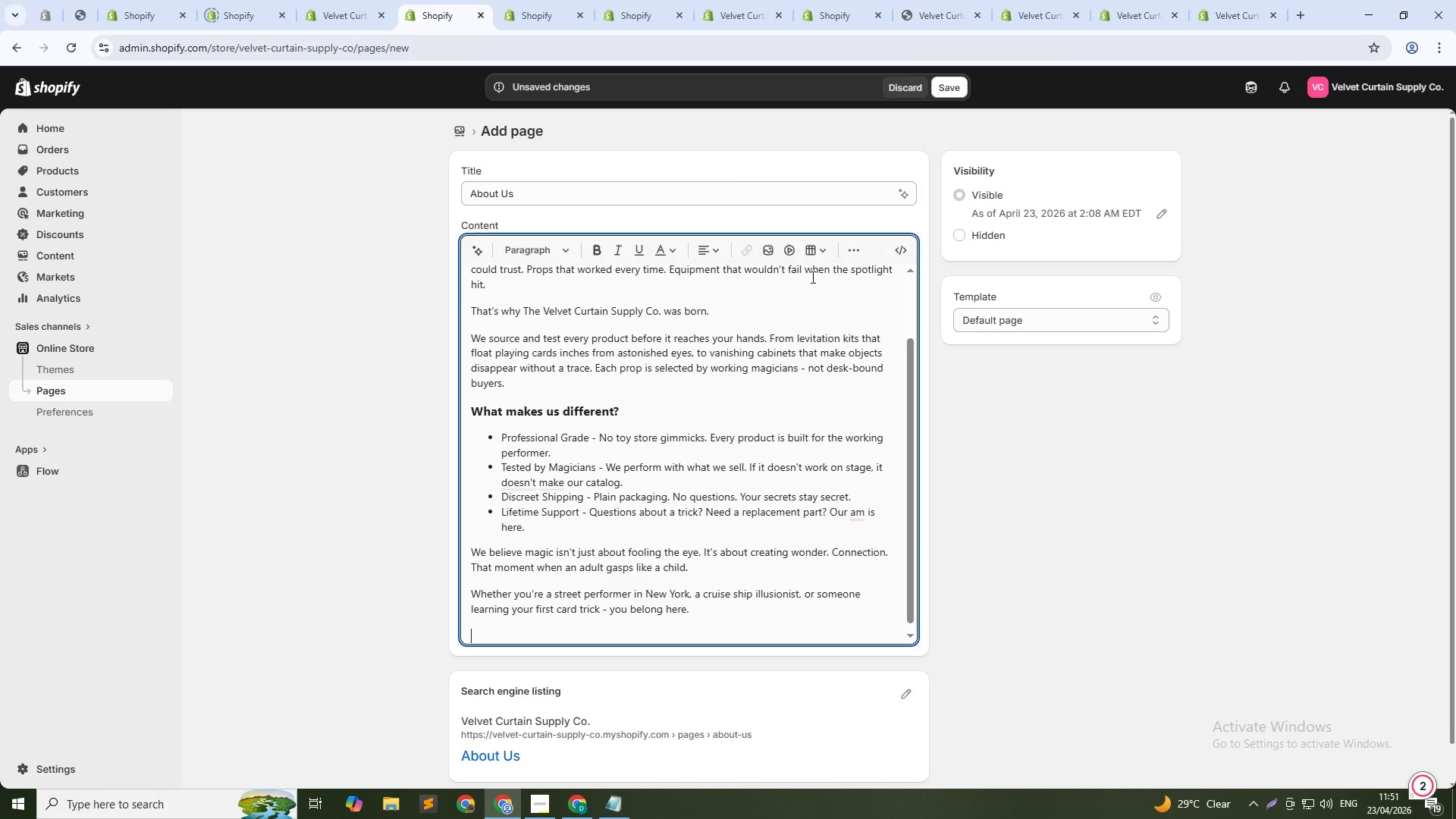 
type(Pull back the curtain. The stae)
key(Backspace)
type(ge is yours.)
 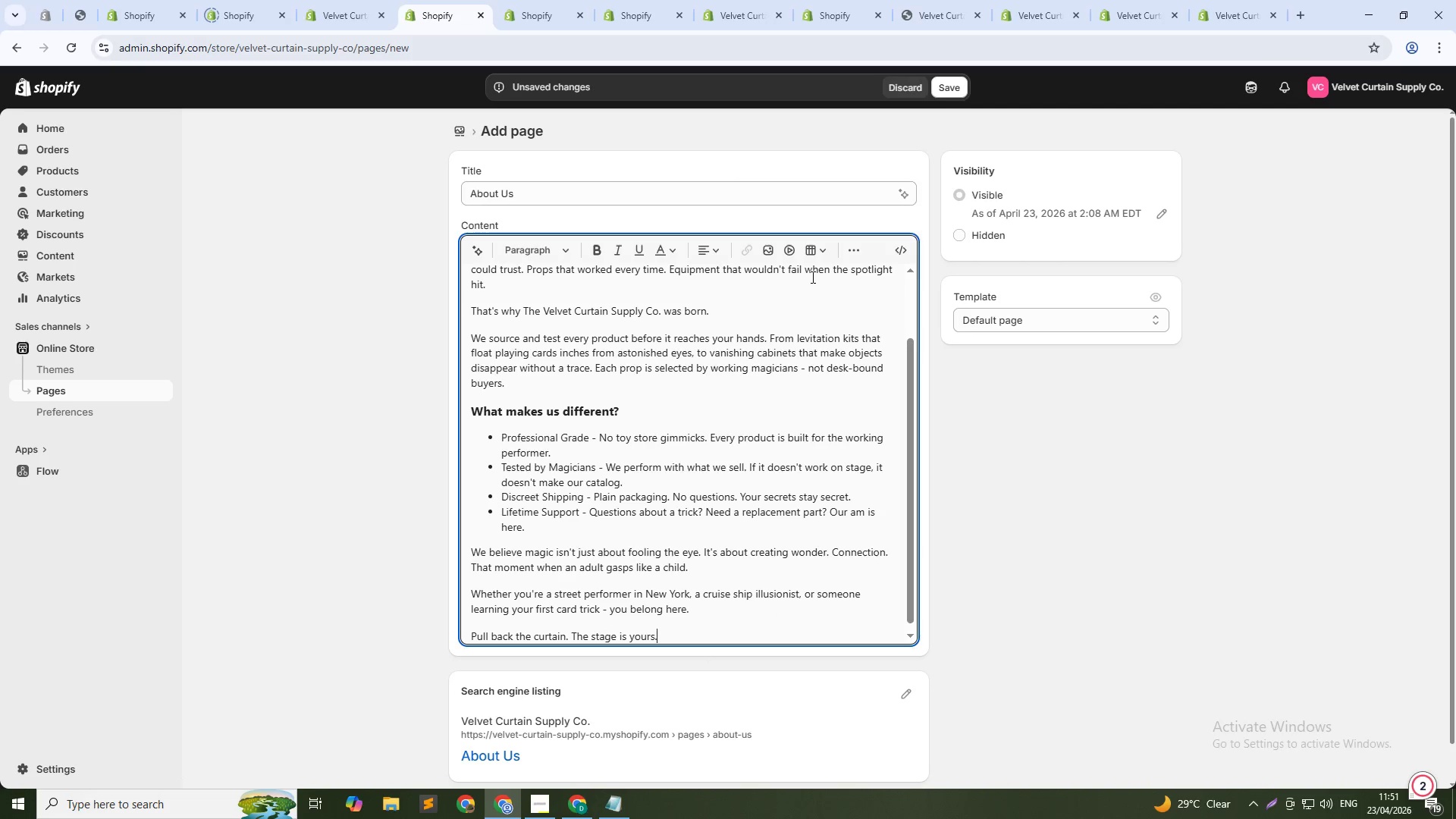 
key(Enter)
 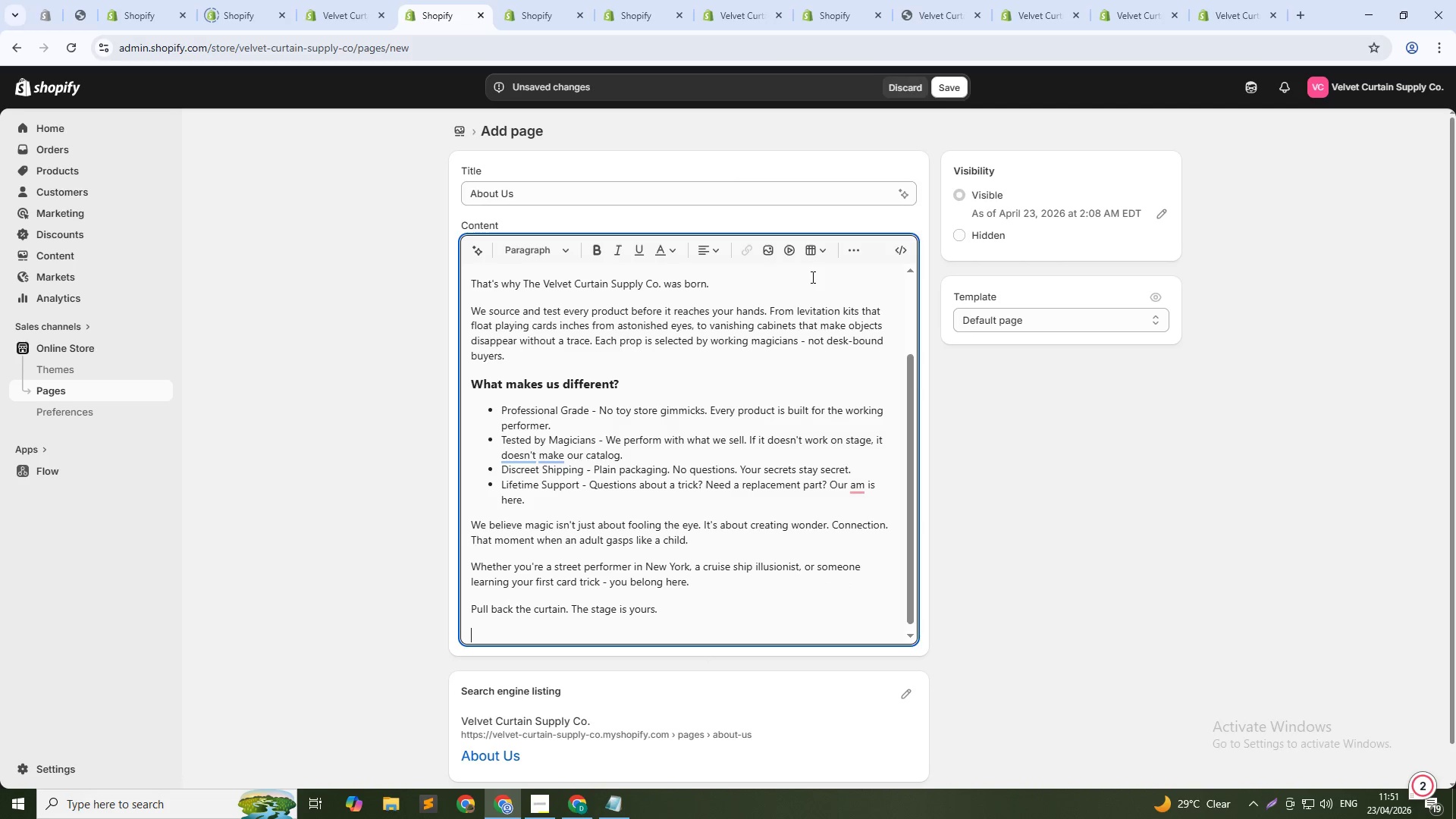 
type(- The Velvet Curtain Supply Co.)
 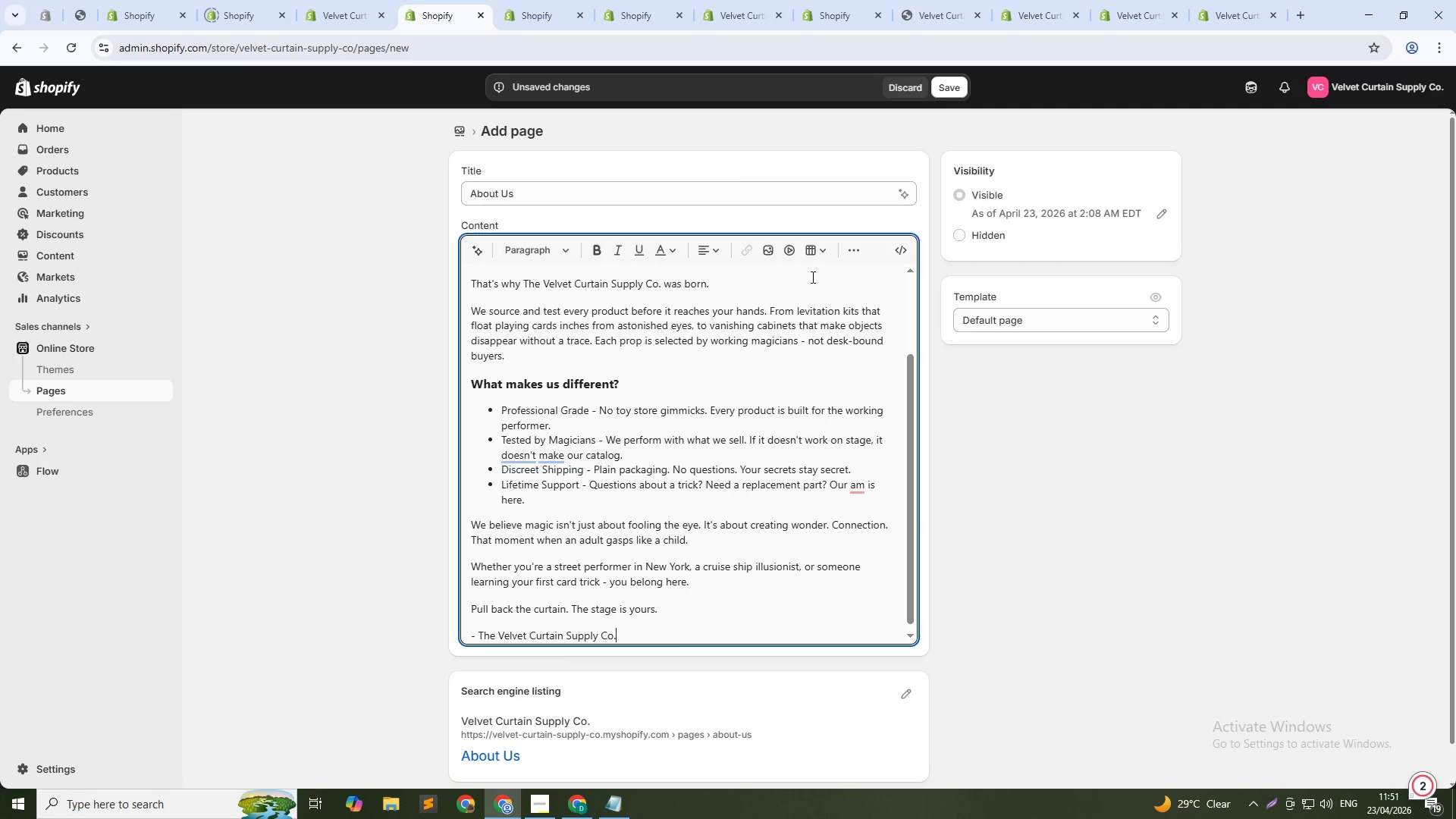 
wait(6.27)
 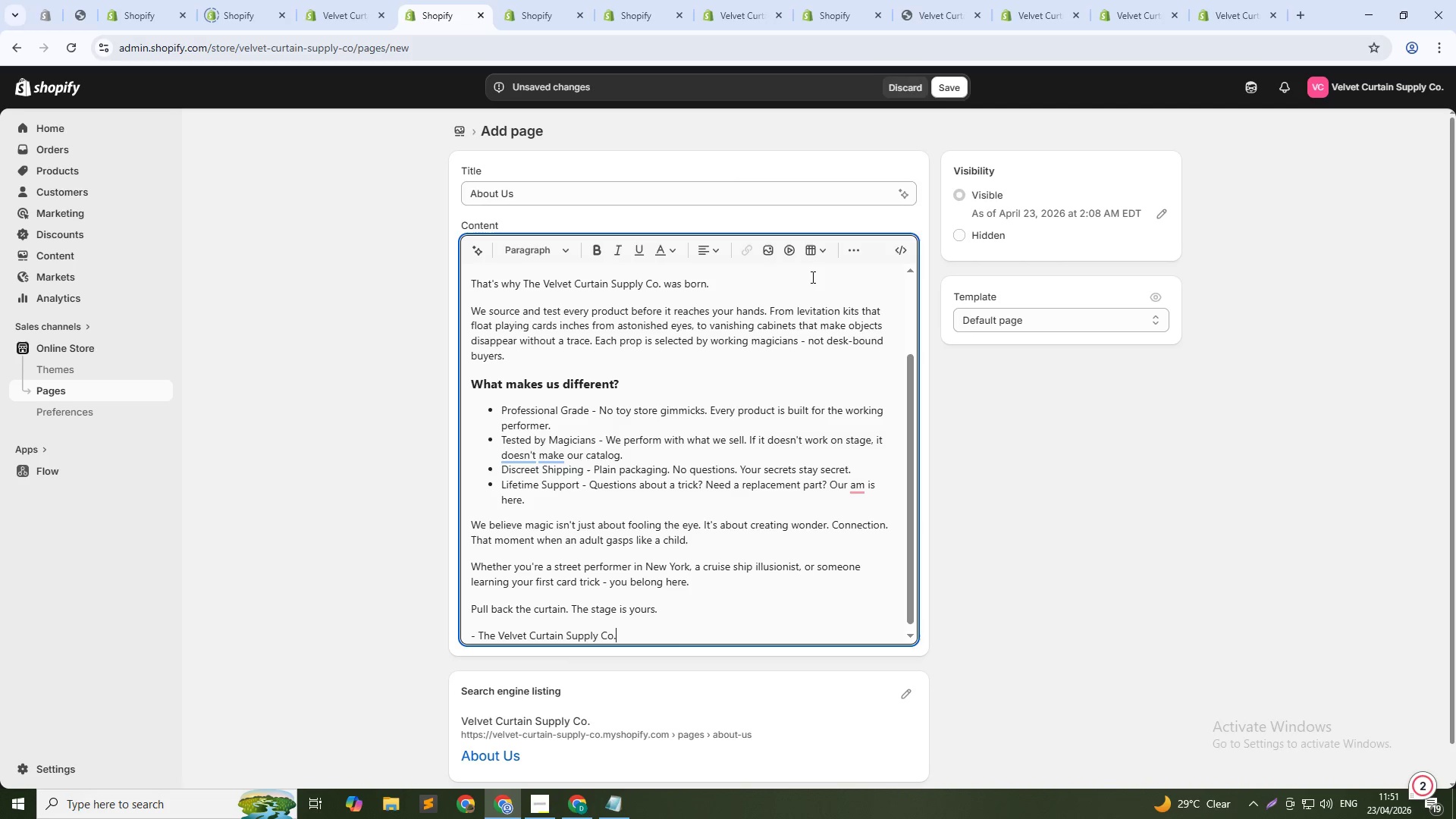 
left_click([955, 88])
 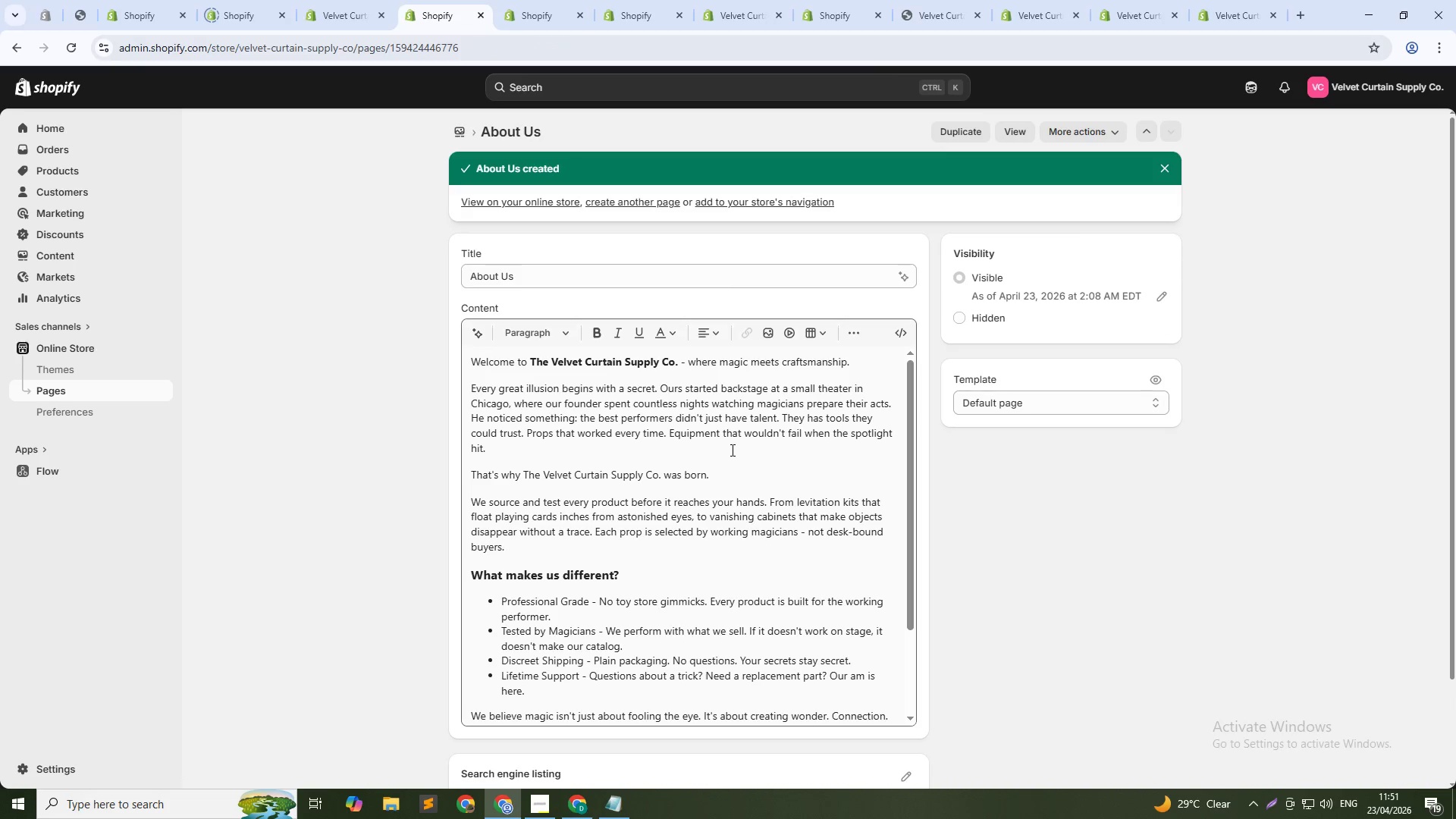 
wait(8.53)
 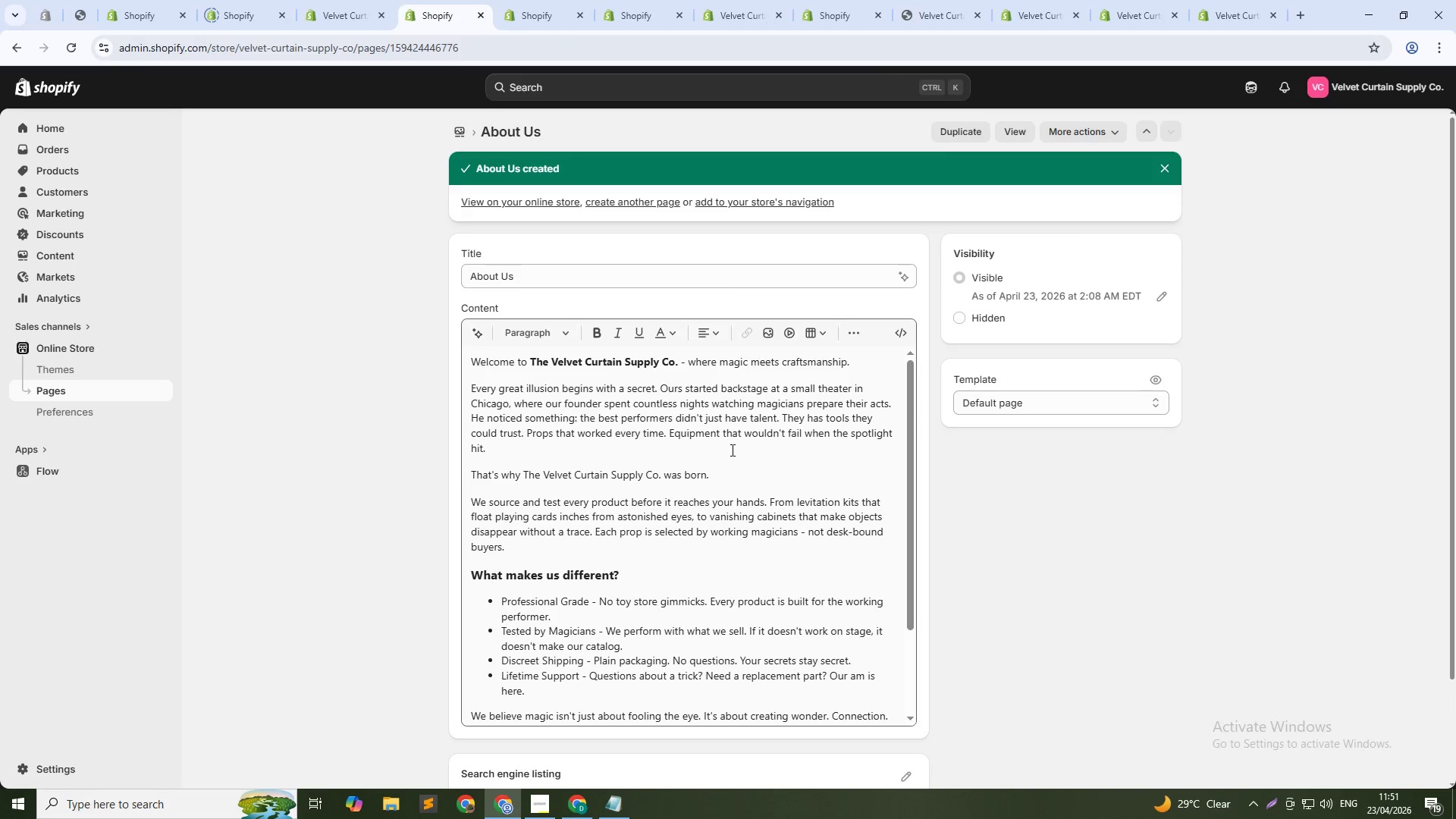 
left_click([657, 17])
 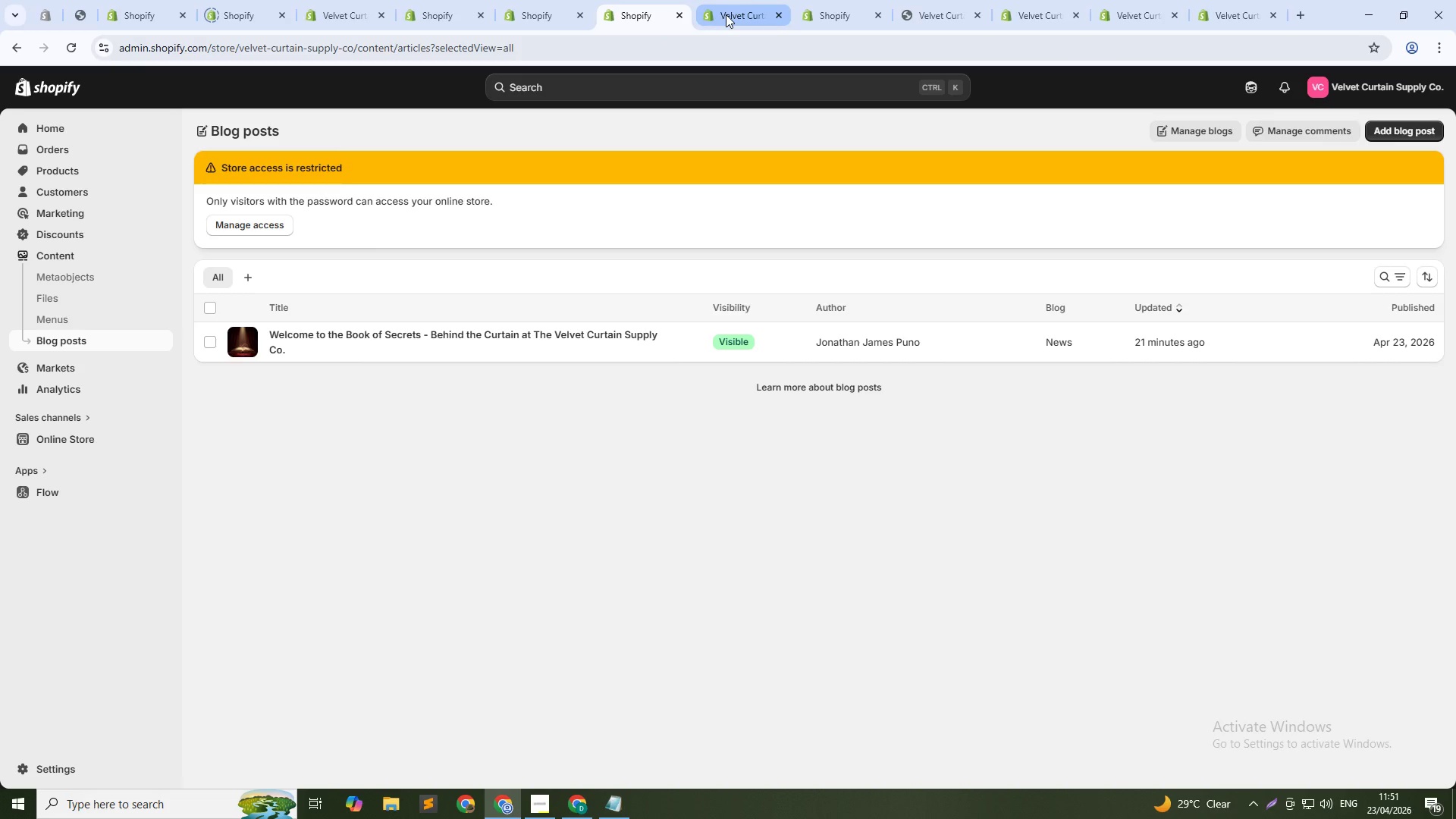 
left_click([726, 14])
 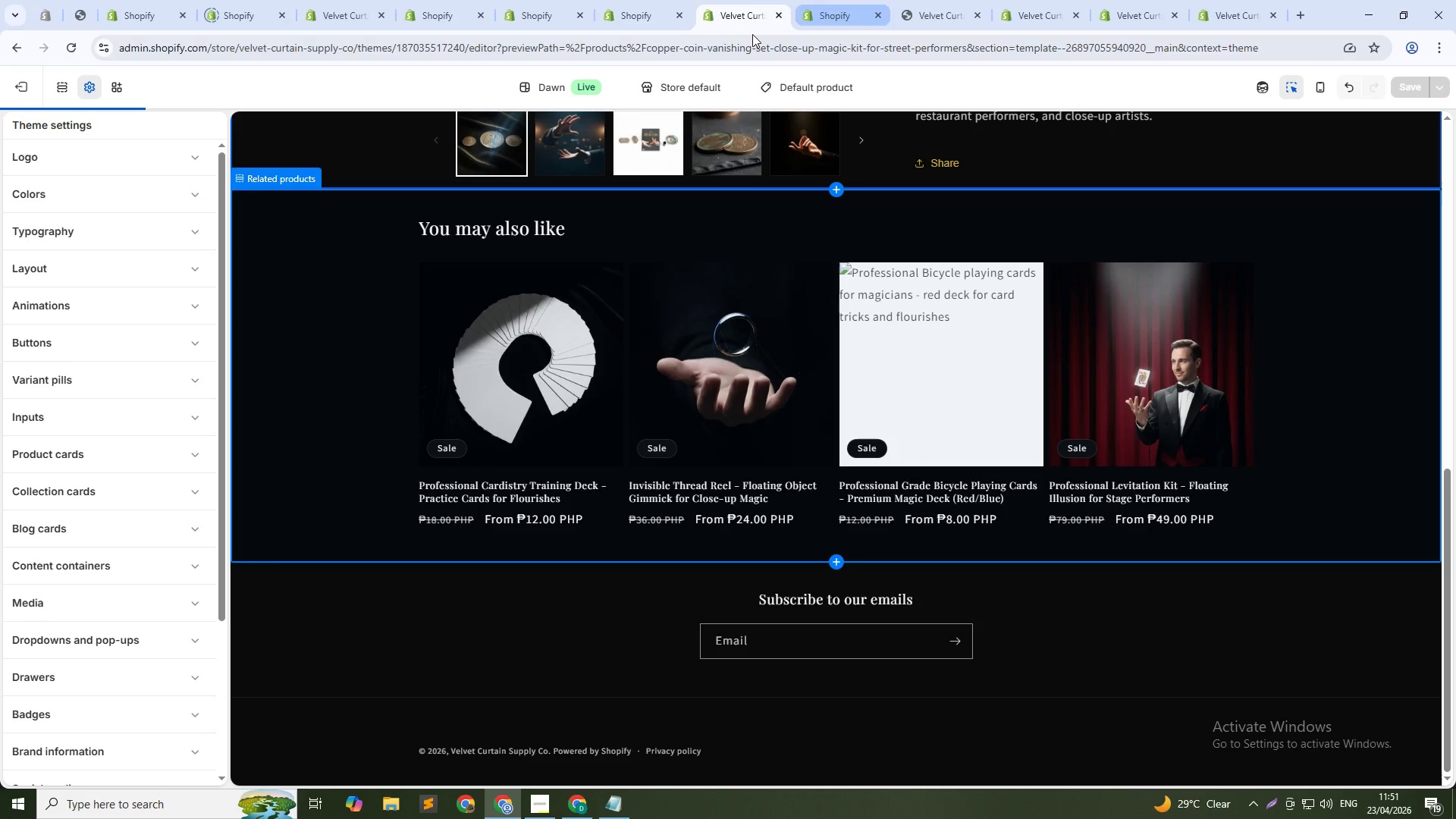 
left_click([779, 89])
 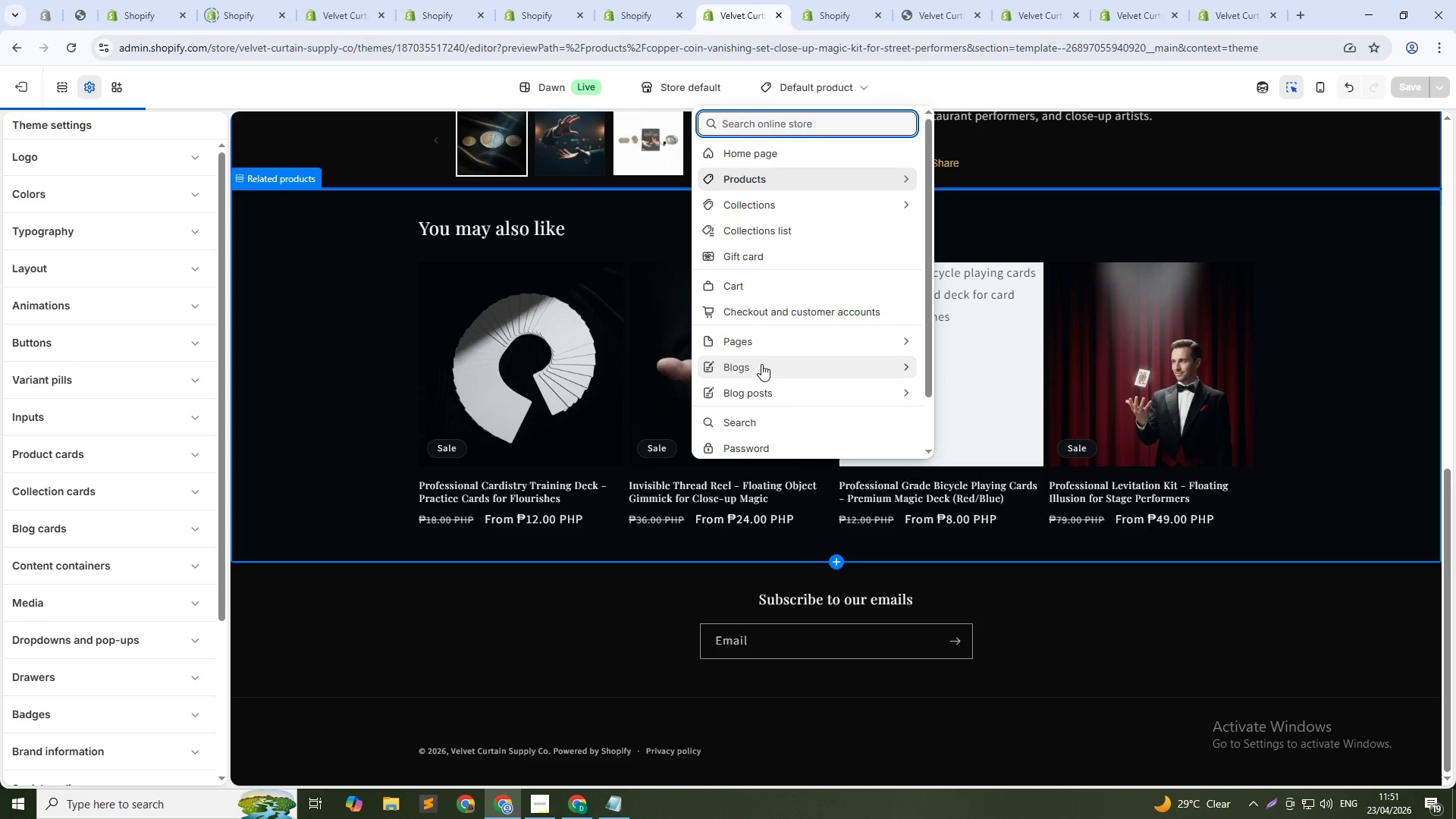 
left_click([760, 348])
 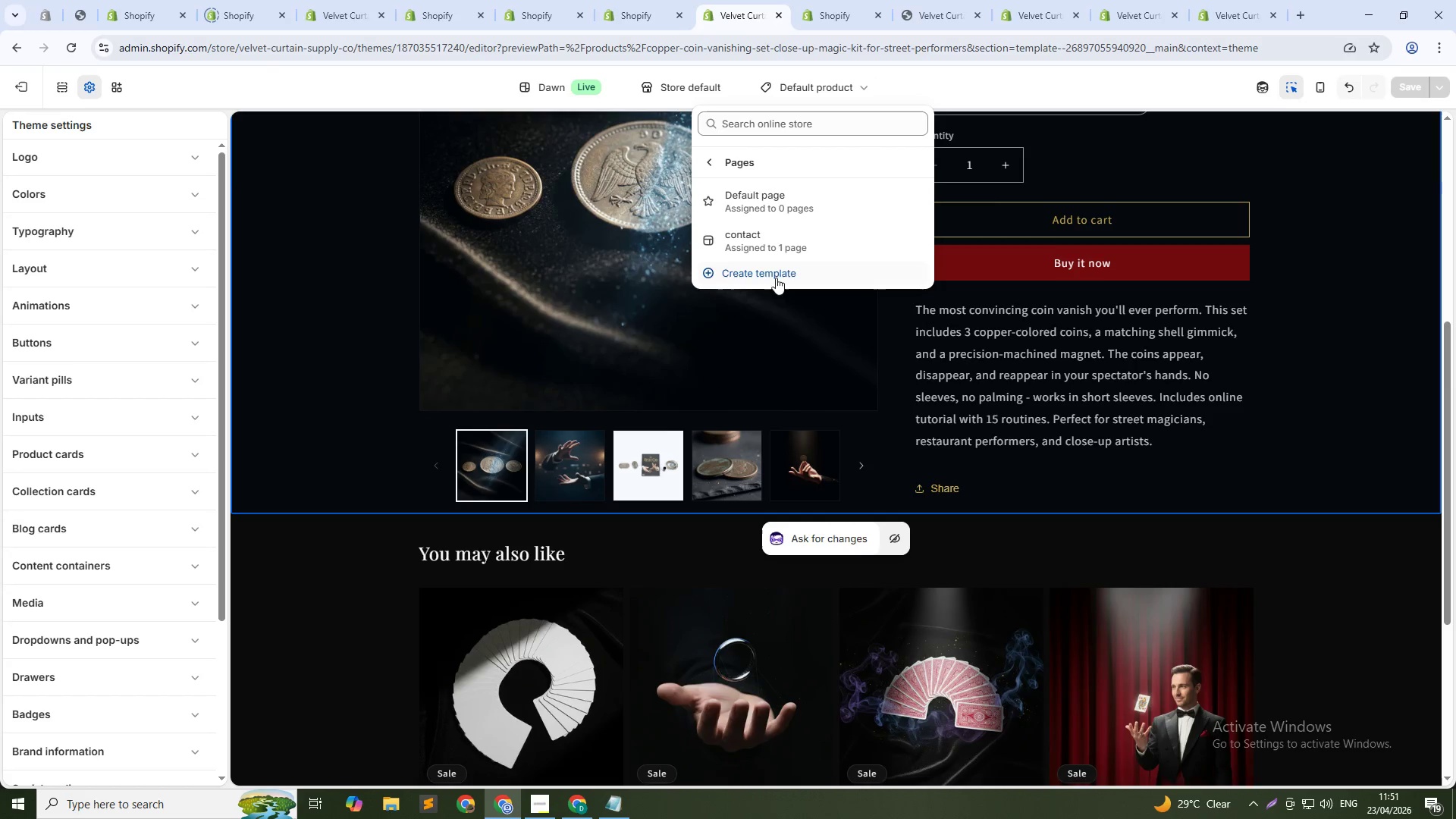 
left_click([778, 268])
 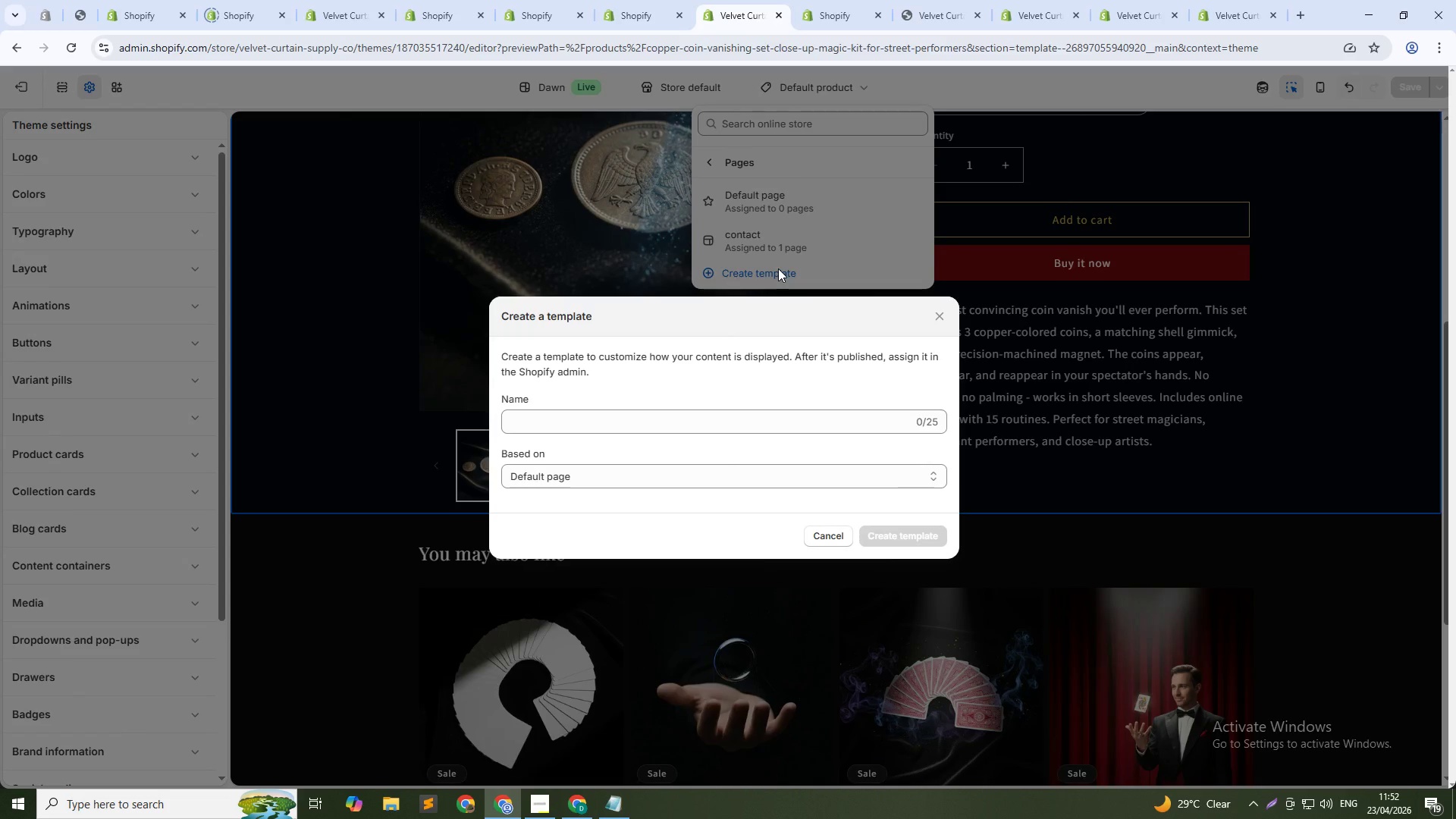 
key(A)
 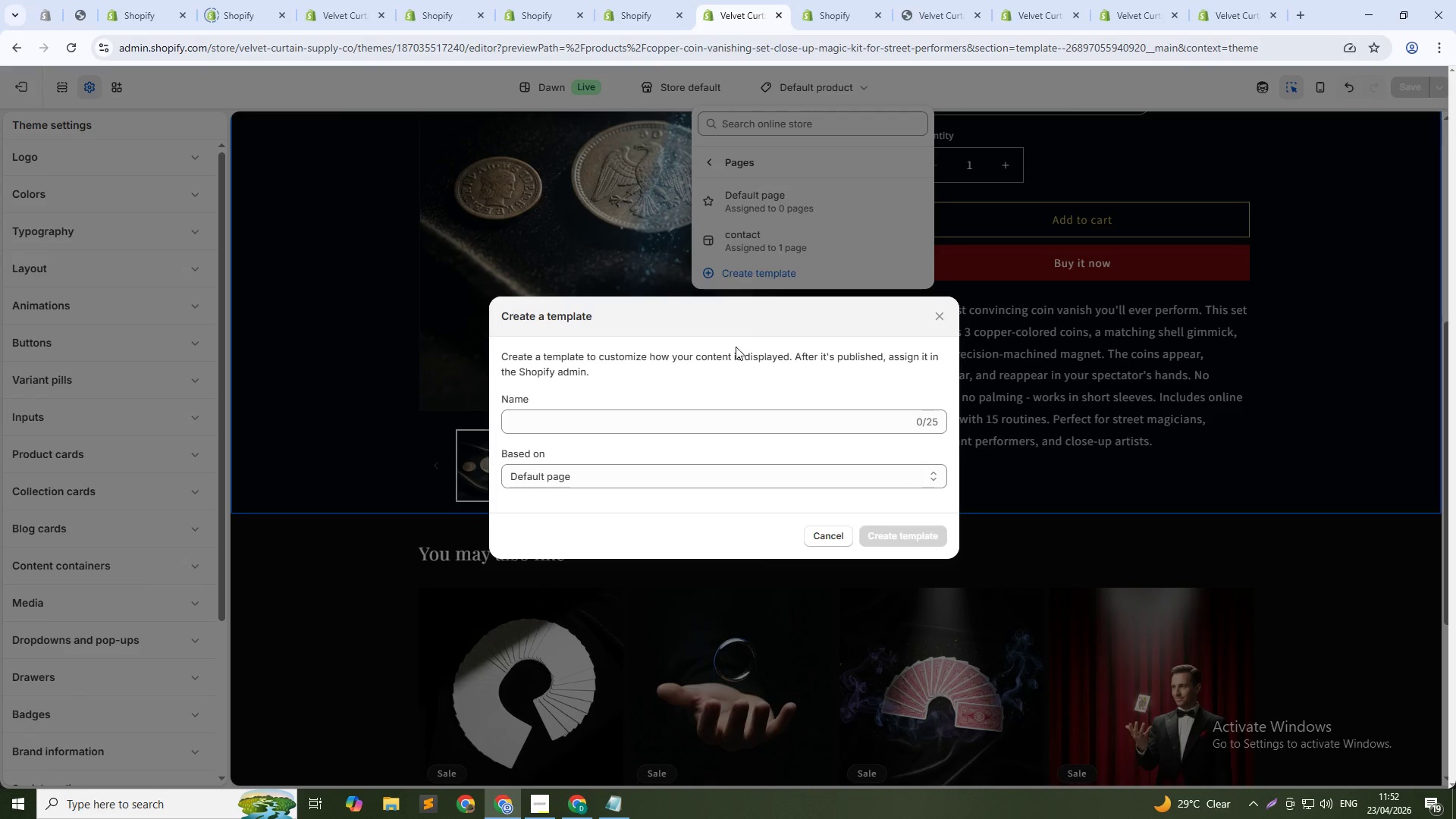 
key(Tab)
key(Tab)
type(about-us)
 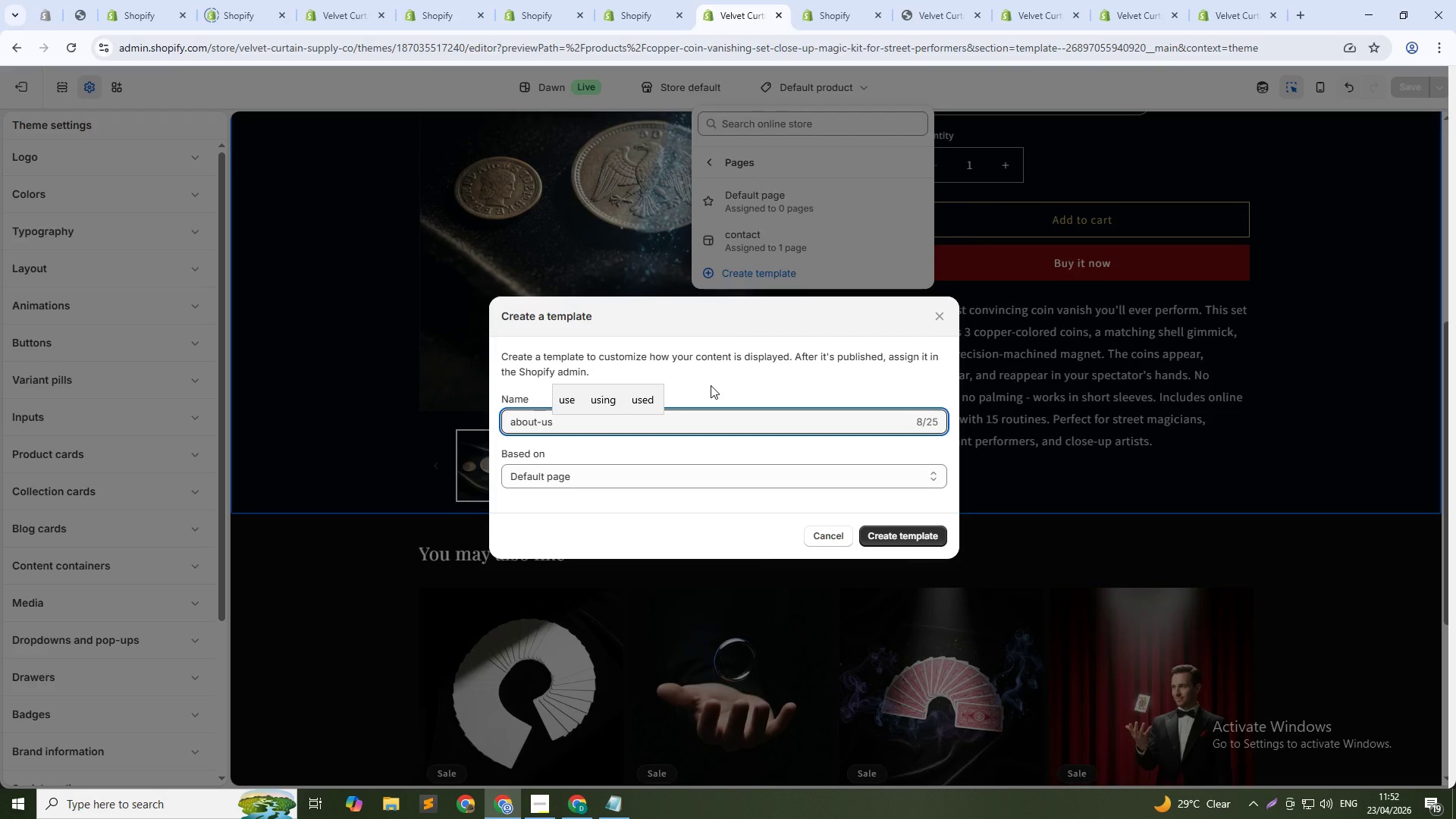 
key(Enter)
 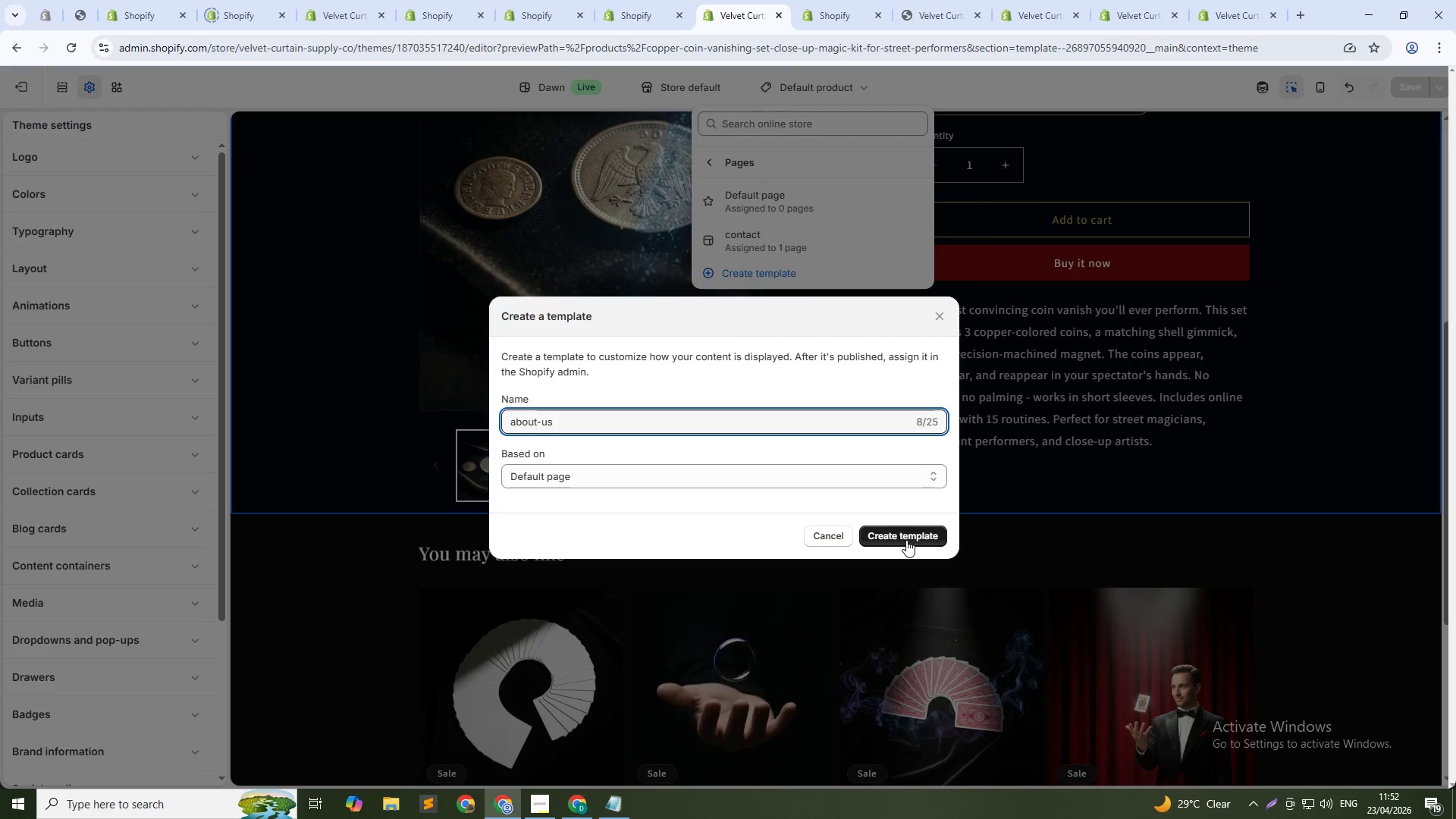 
left_click([894, 482])
 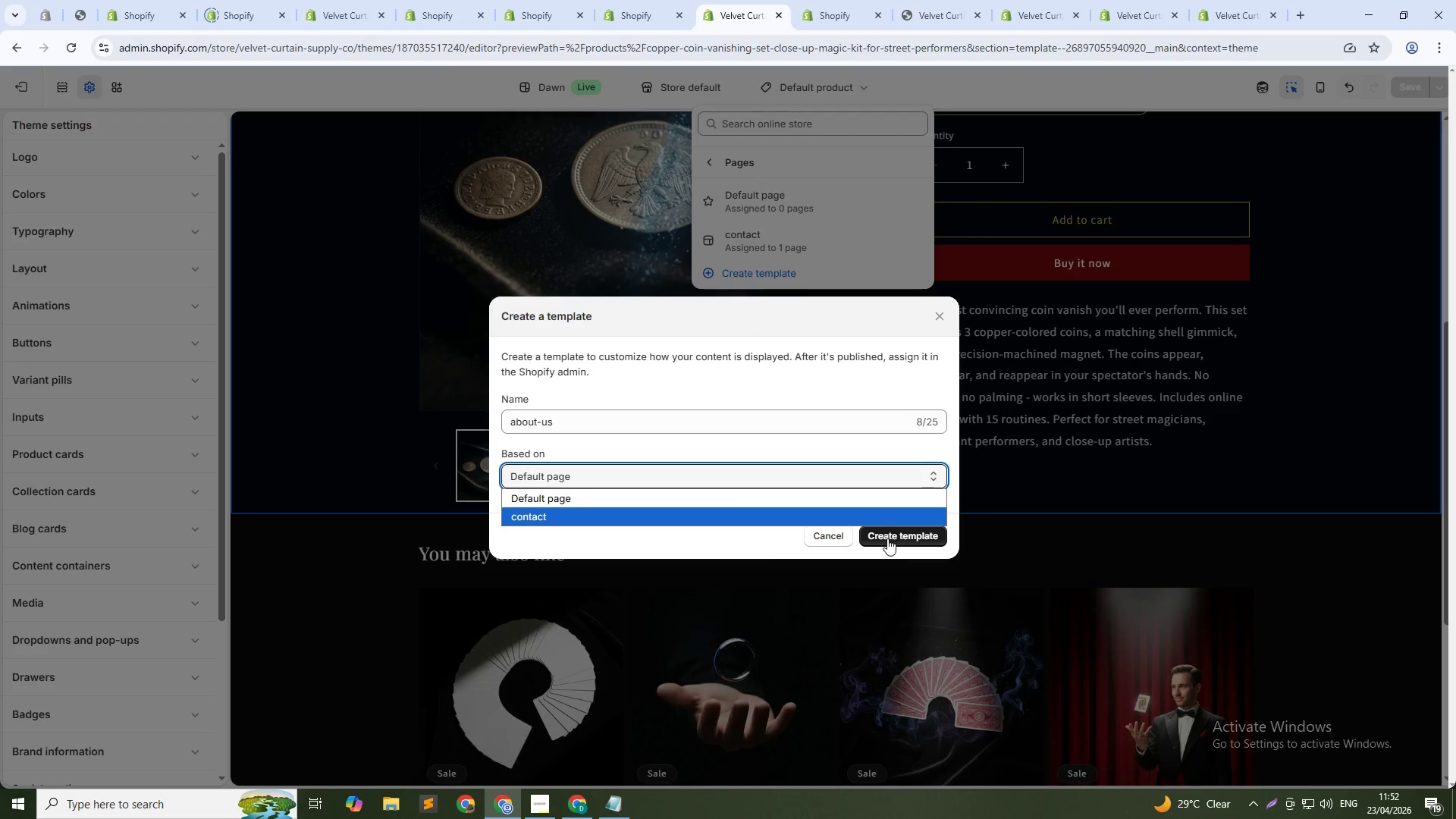 
left_click([887, 538])
 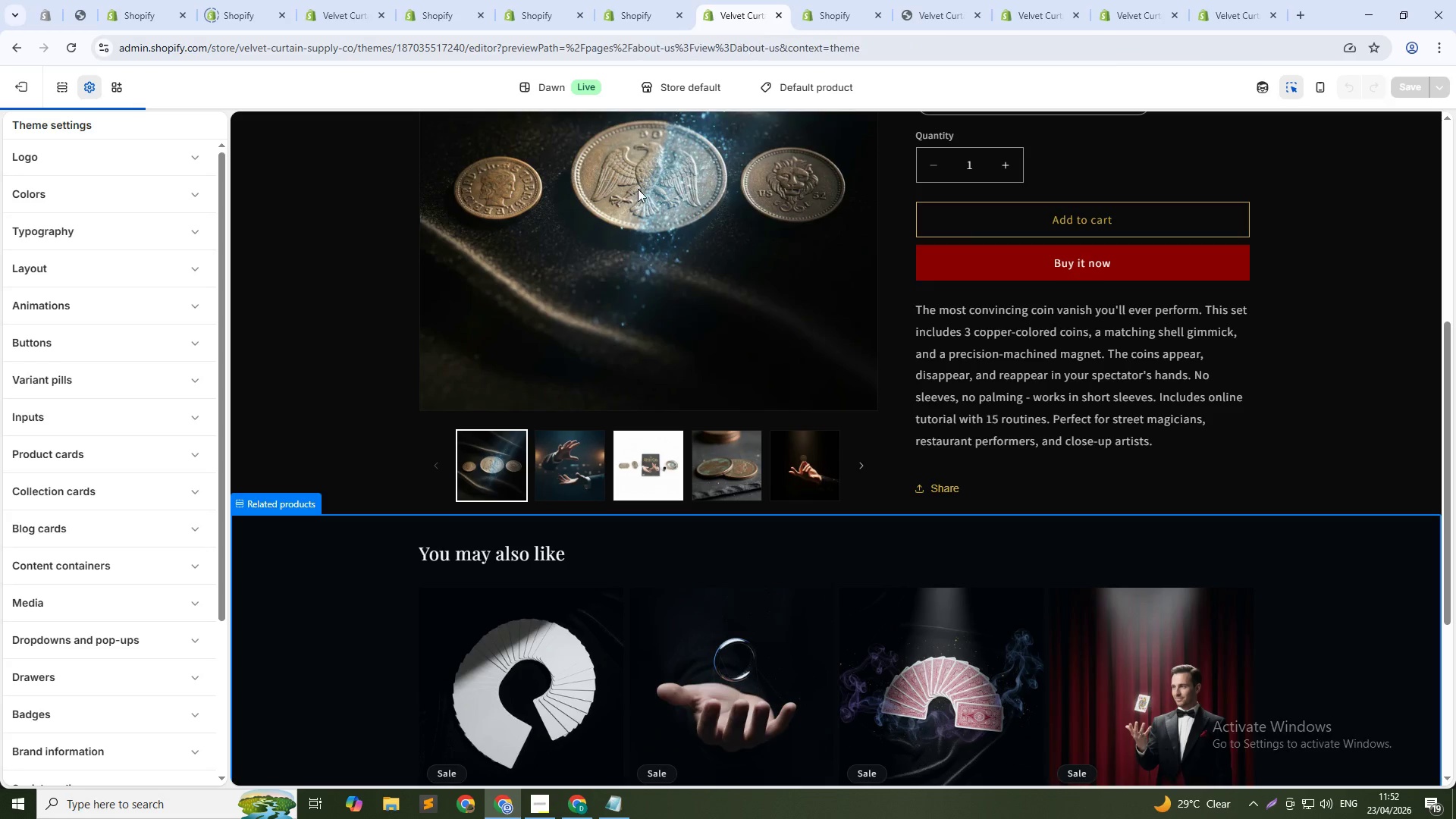 
left_click([461, 17])
 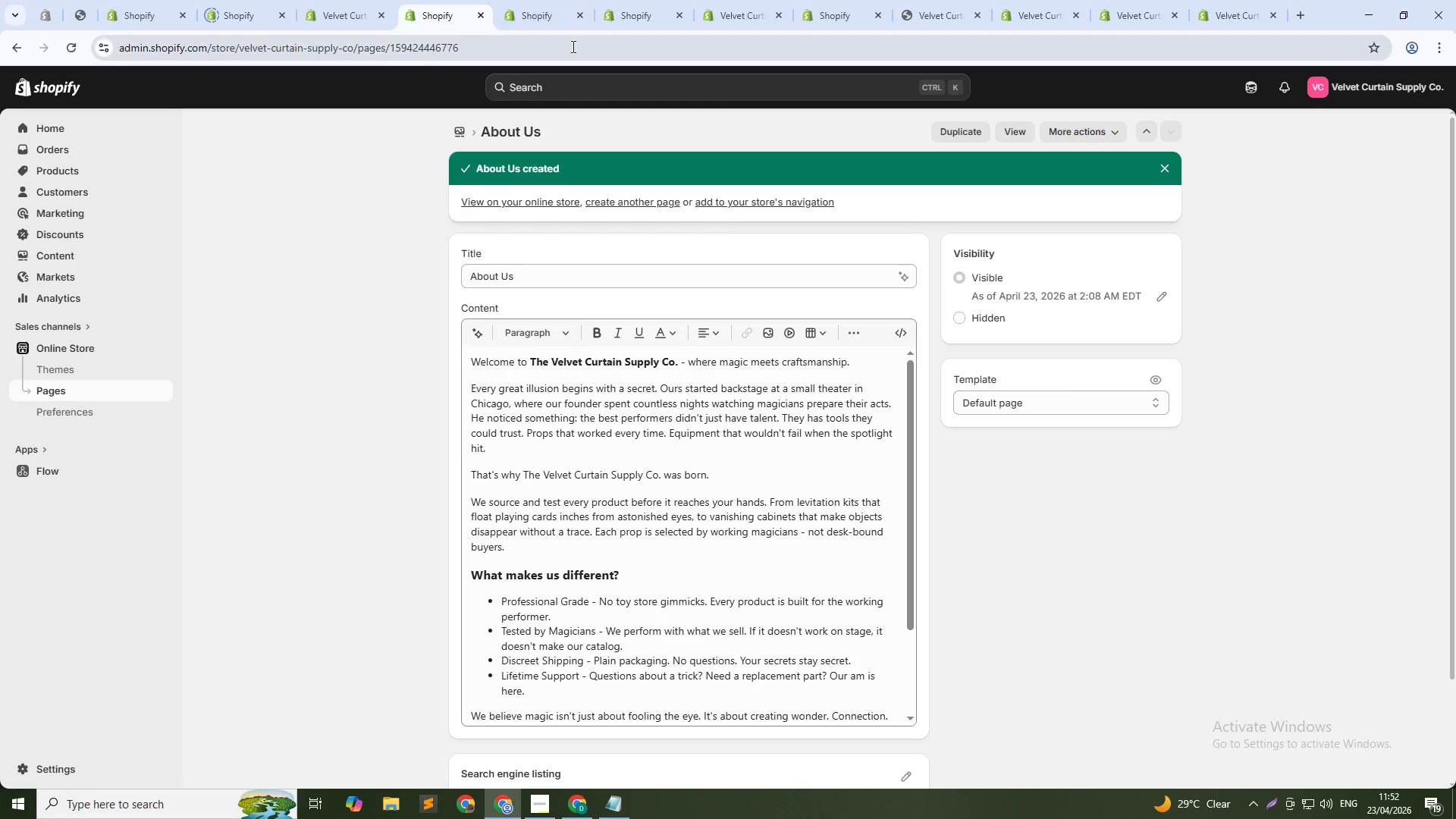 
left_click([586, 52])
 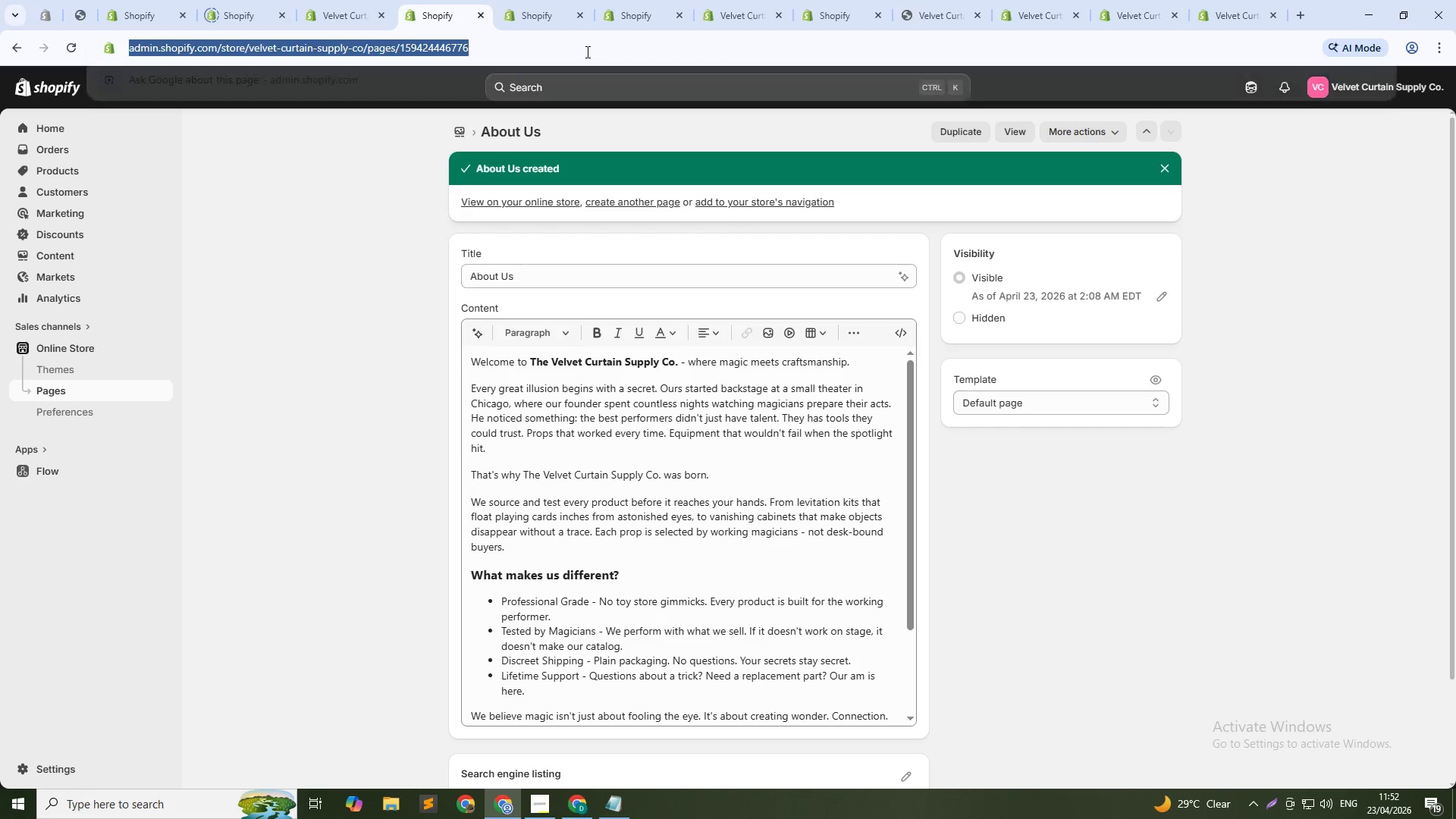 
key(NumpadEnter)
 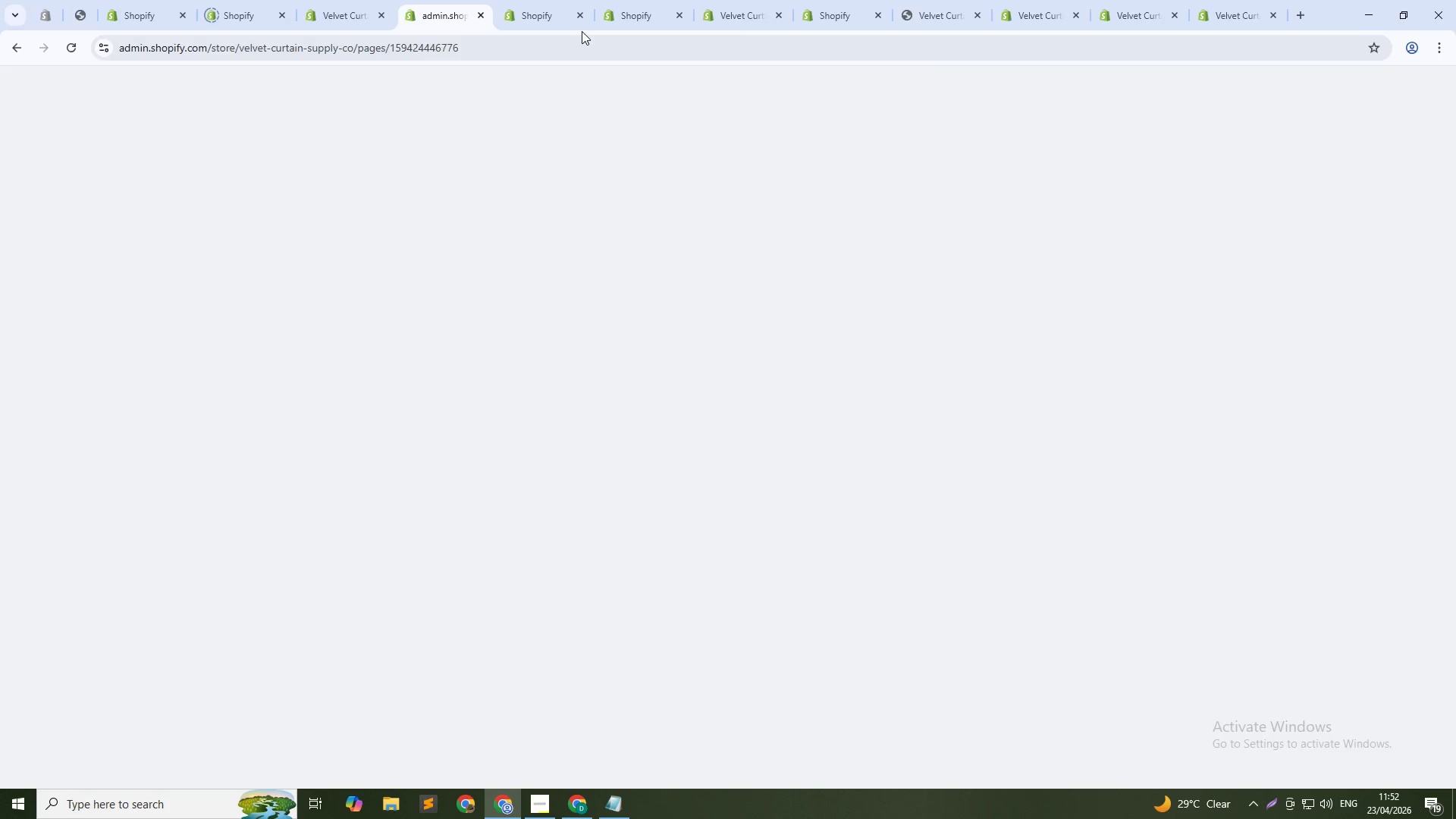 
mouse_move([589, 64])
 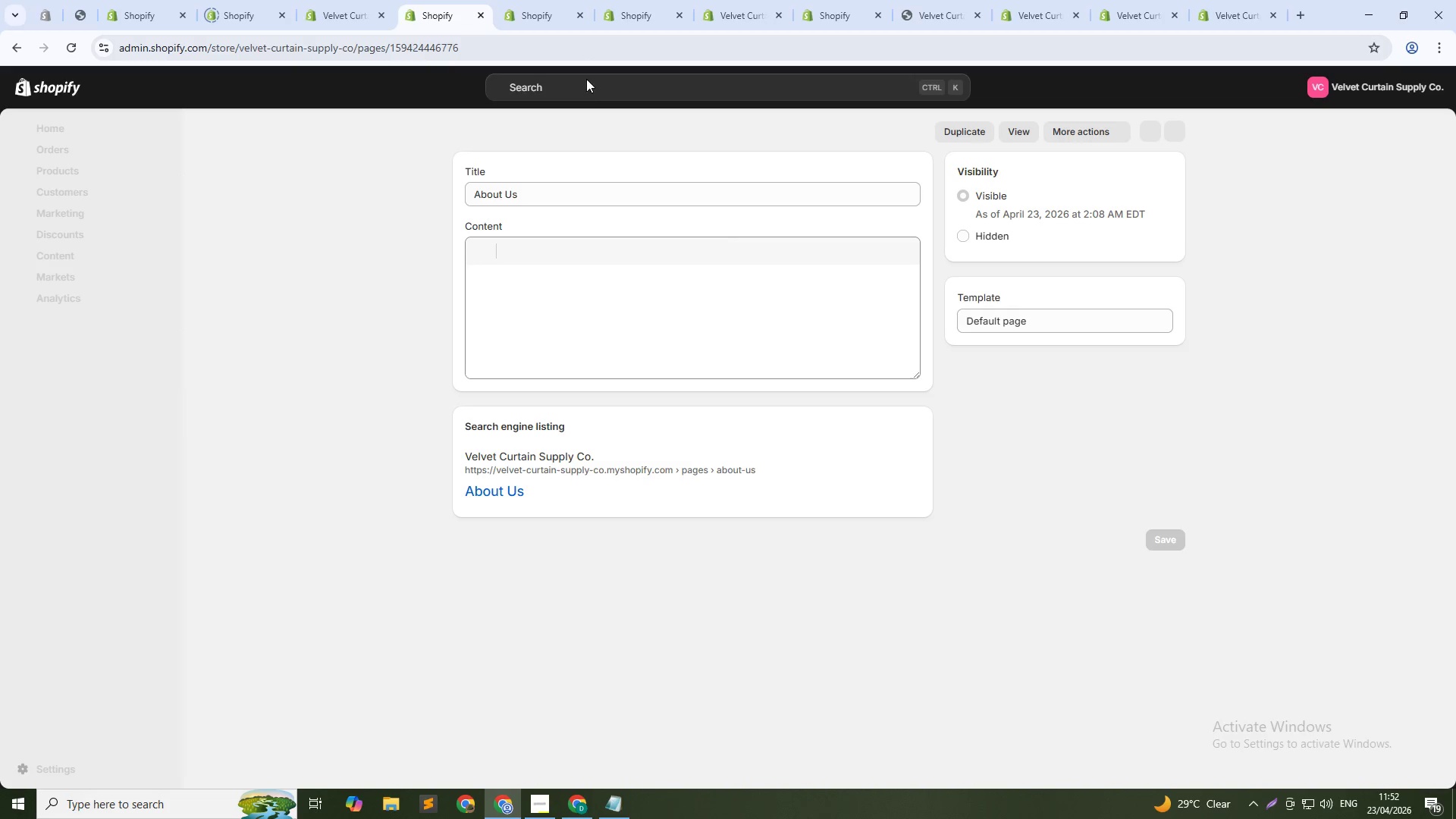 
mouse_move([589, 97])
 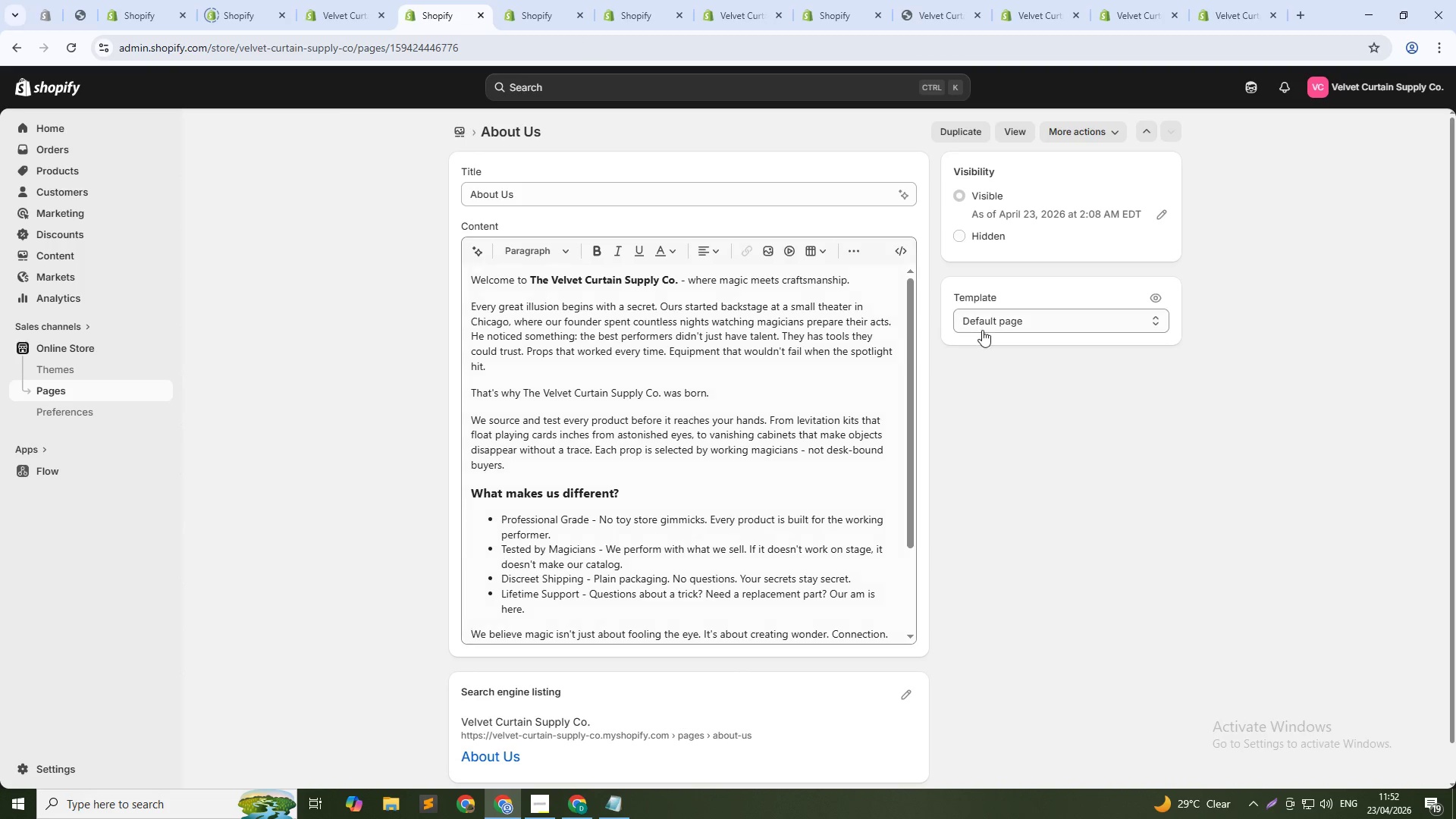 
left_click([1002, 322])
 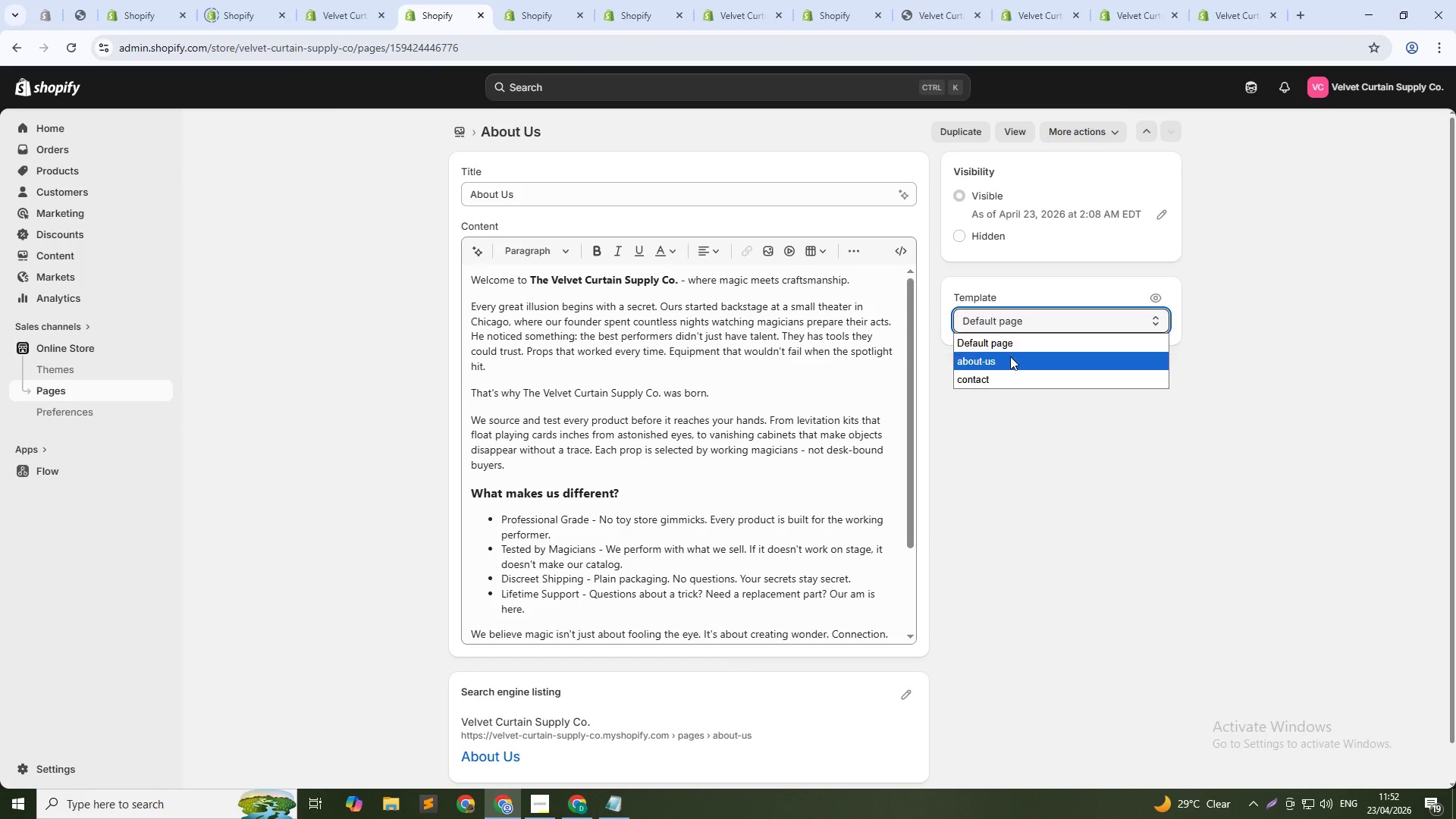 
left_click([1010, 358])
 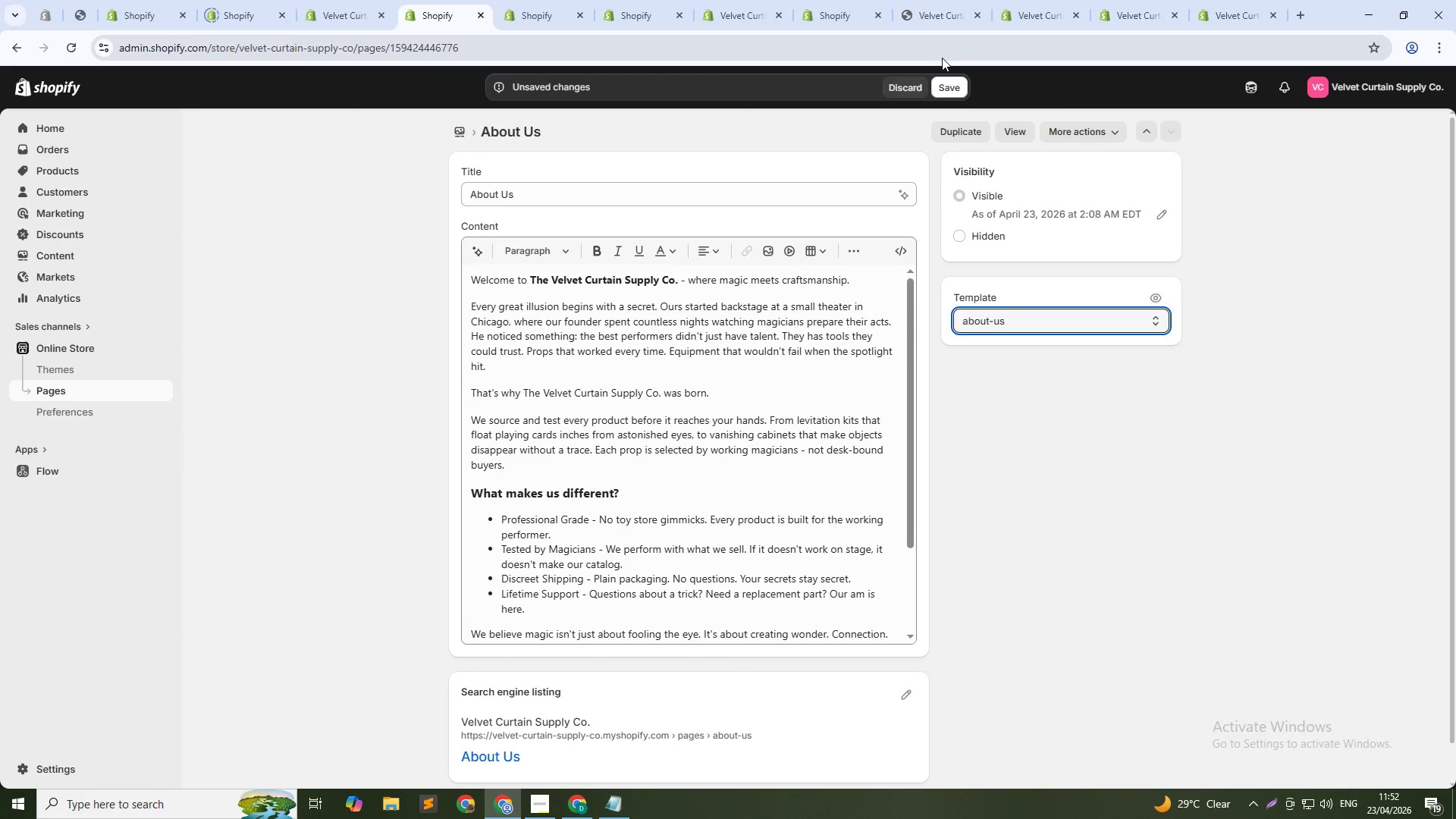 
left_click([956, 83])
 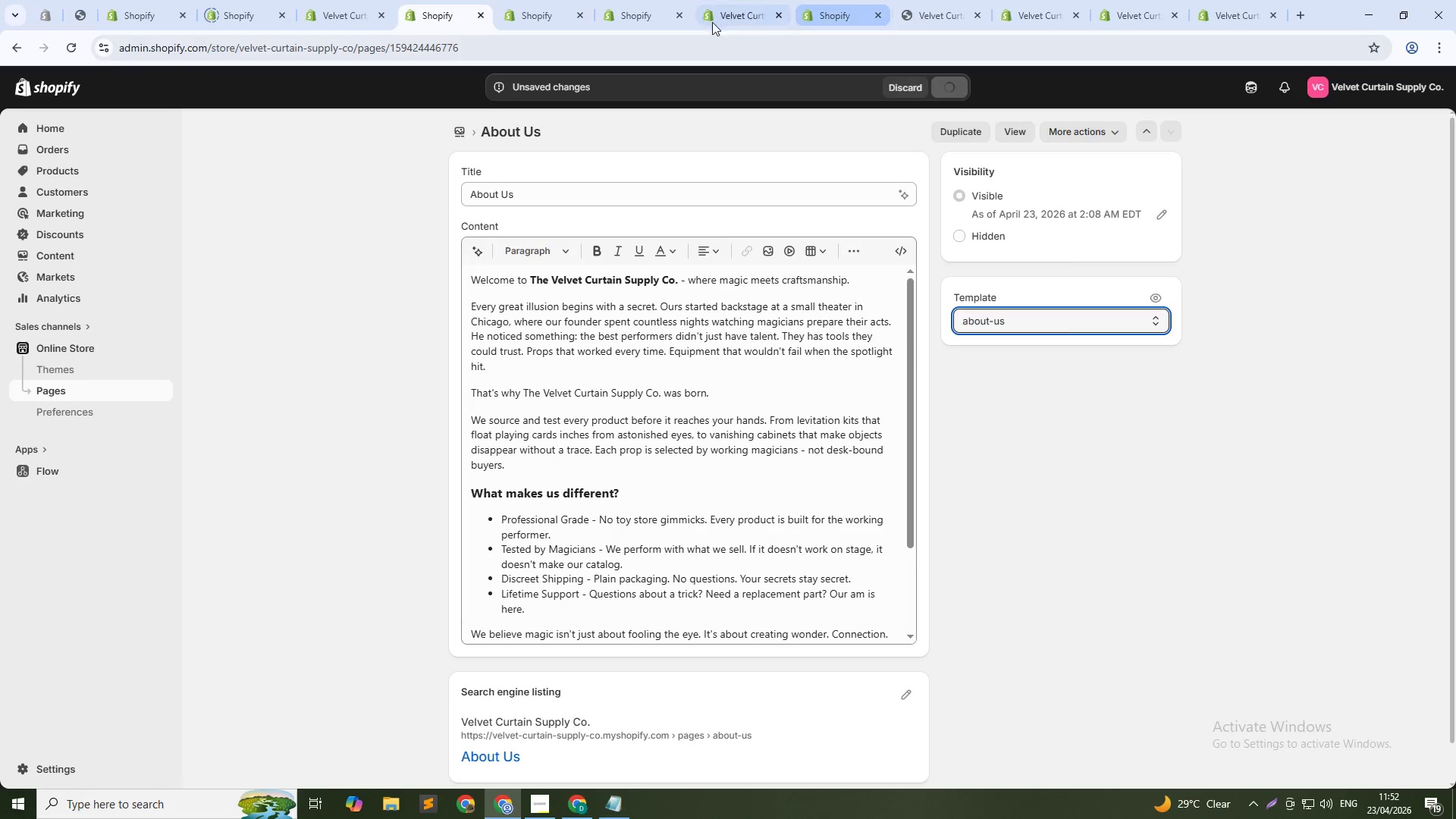 
left_click([717, 16])
 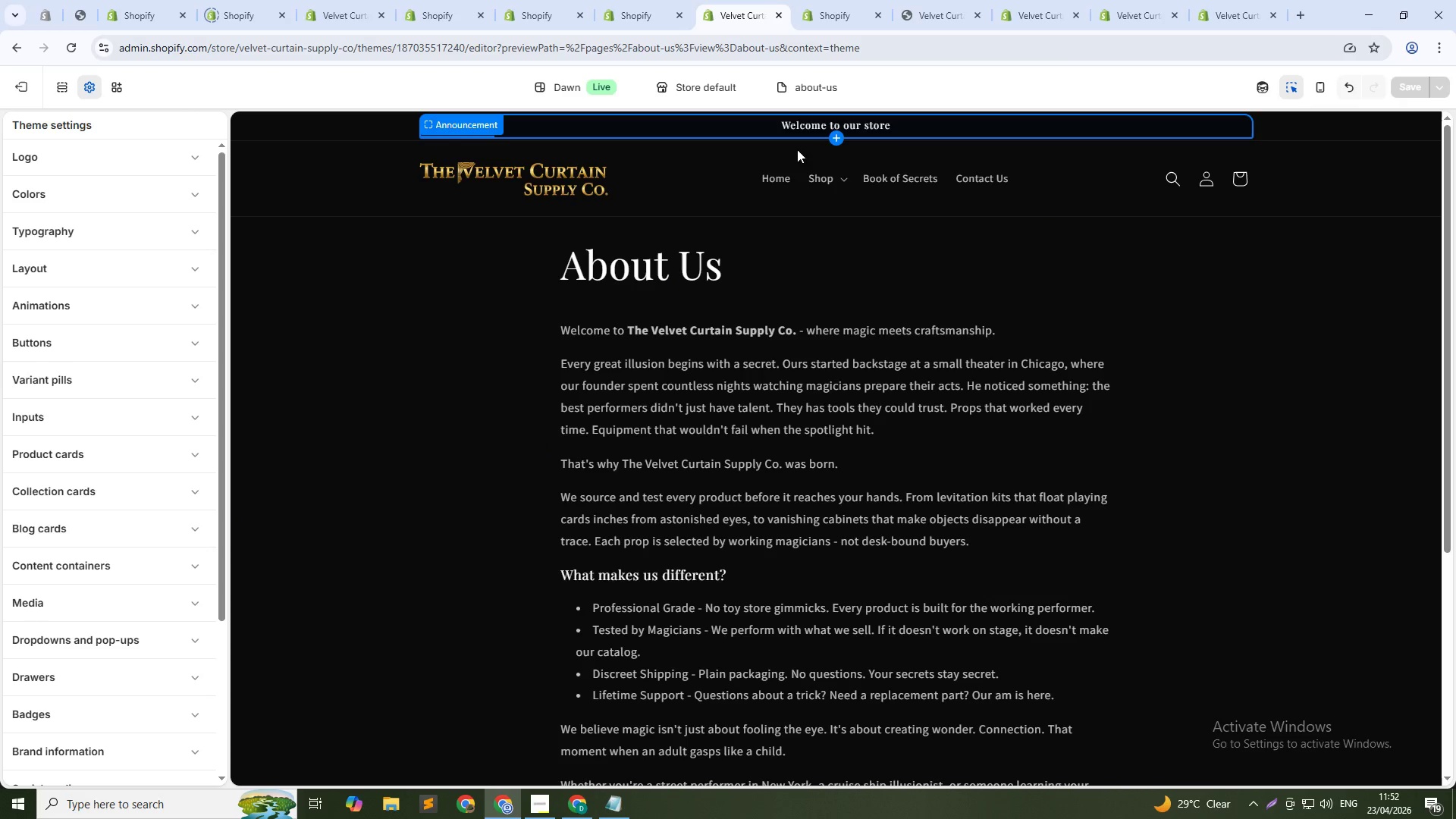 
scroll: coordinate [739, 284], scroll_direction: down, amount: 3.0
 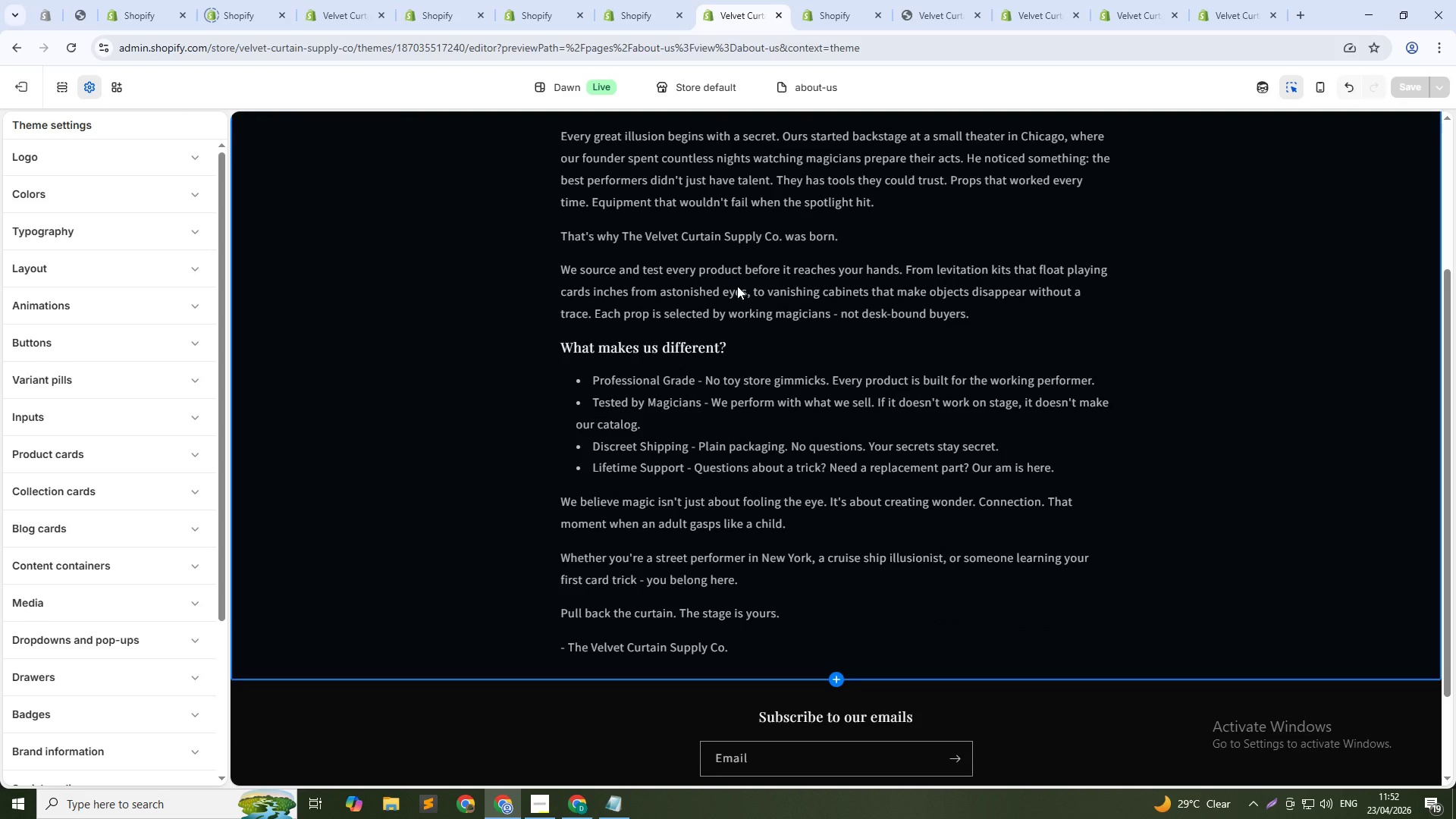 
scroll: coordinate [737, 287], scroll_direction: up, amount: 4.0
 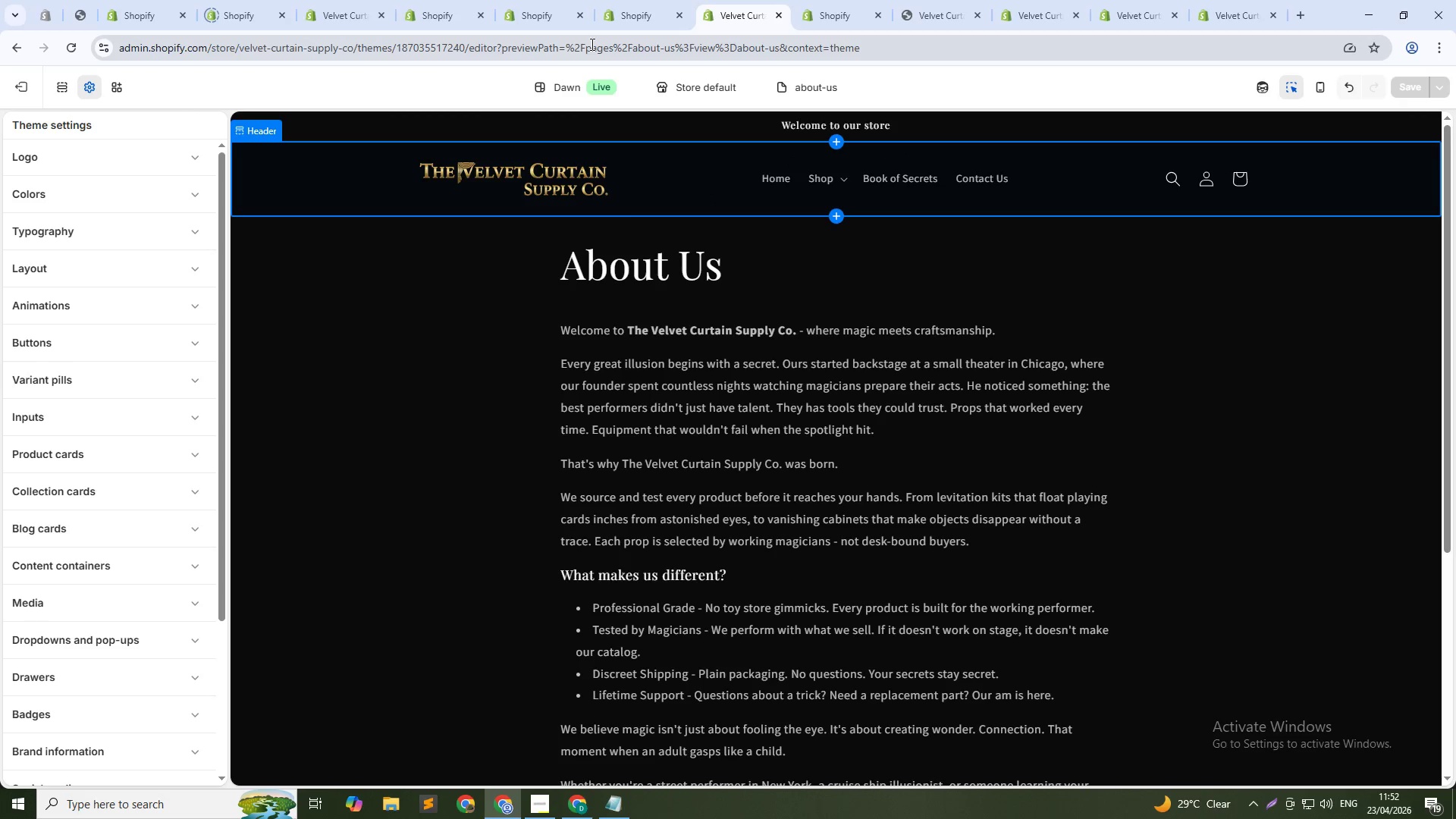 
left_click([533, 10])
 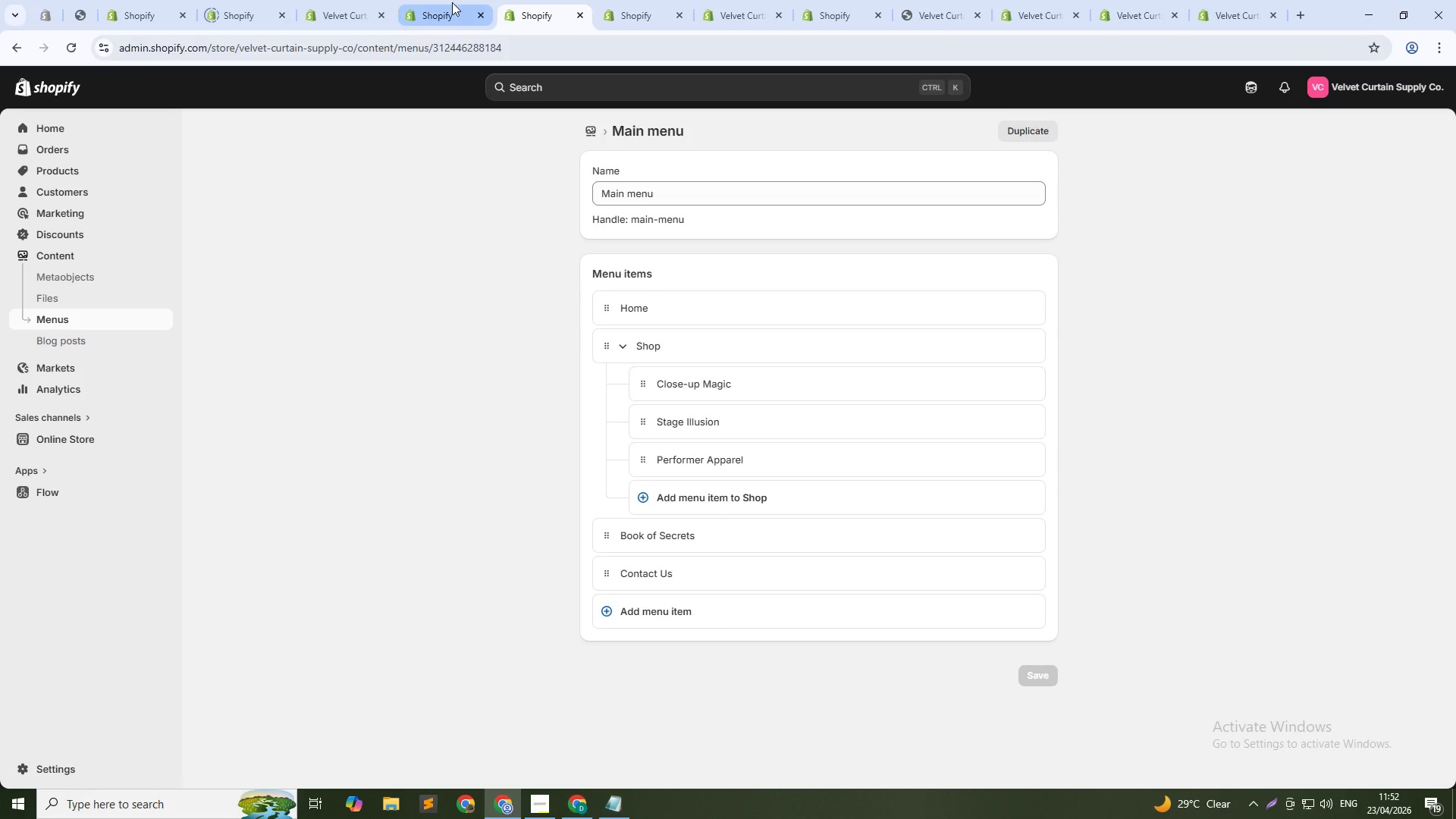 
left_click([452, 2])
 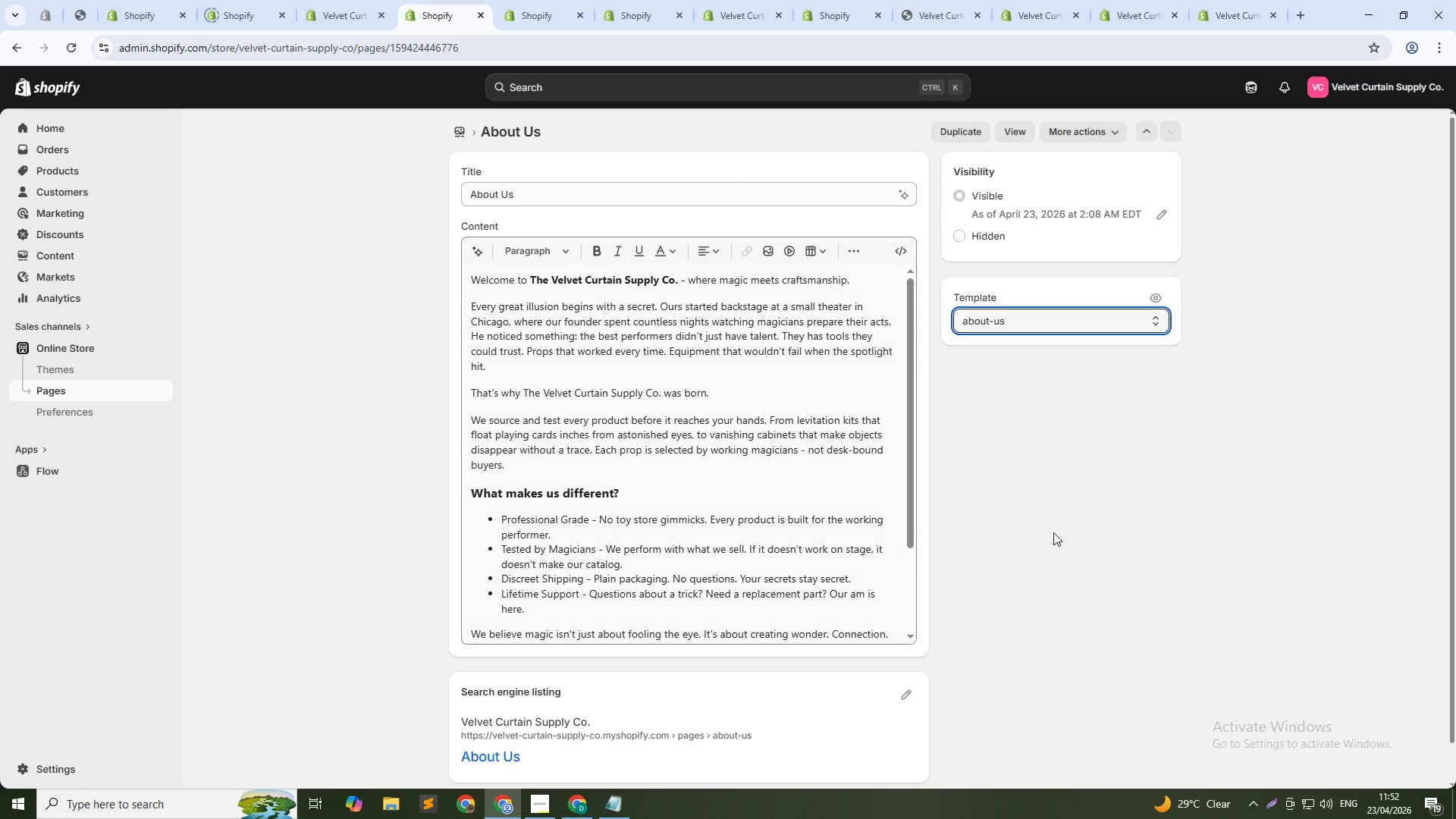 
left_click([1061, 540])
 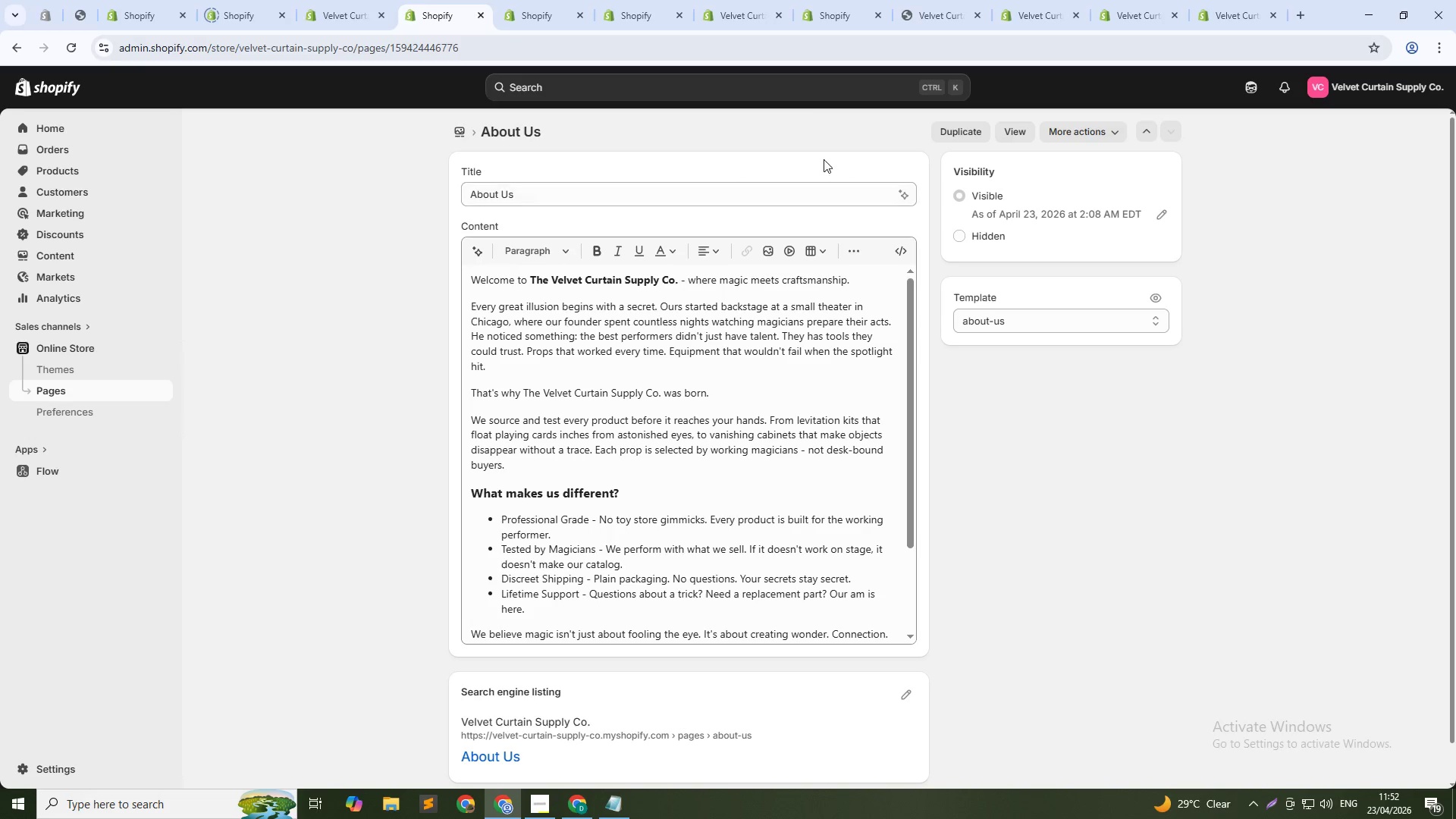 
left_click([817, 29])
 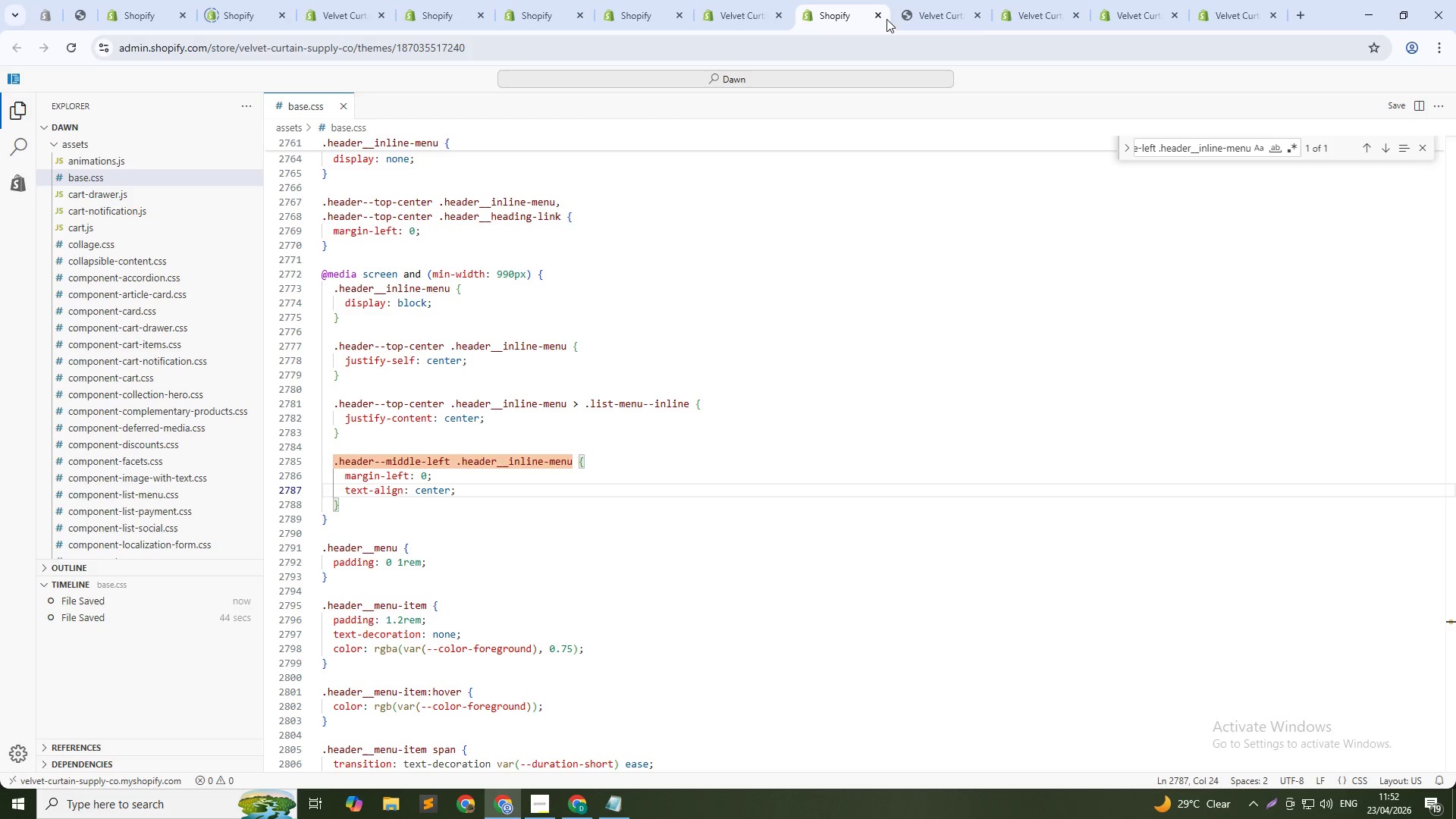 
left_click([895, 8])
 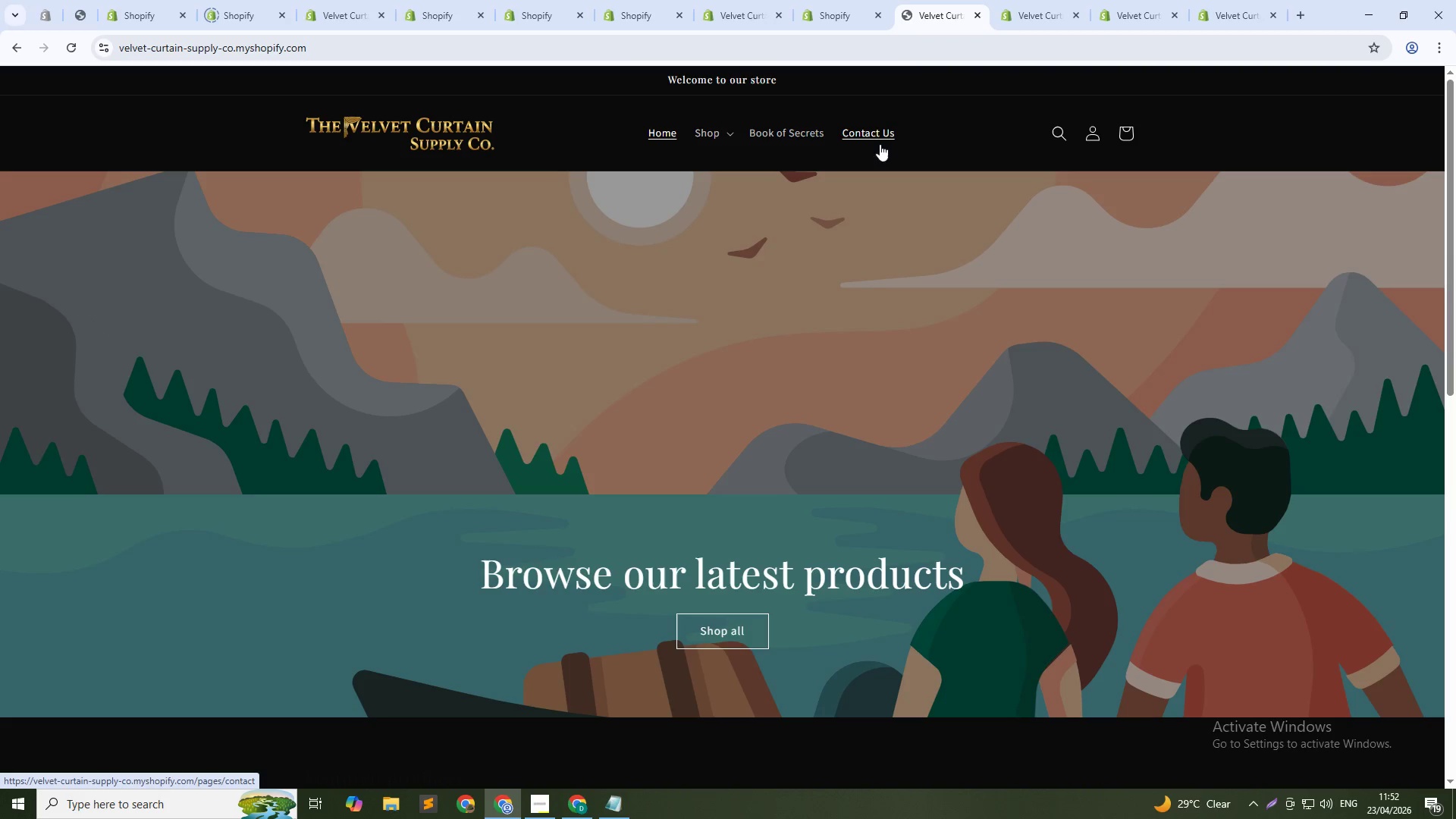 
left_click([604, 0])
 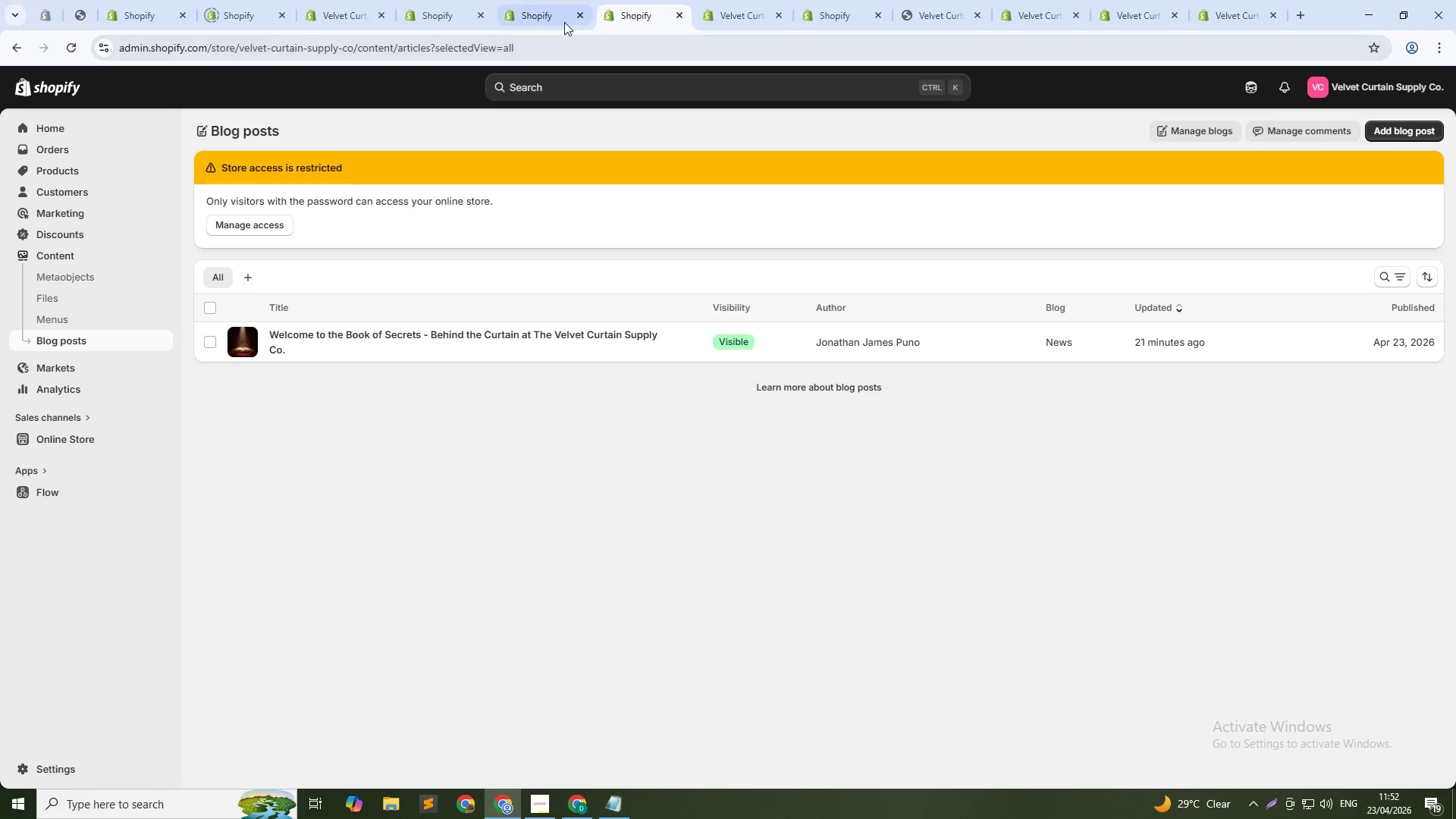 
left_click([548, 1])
 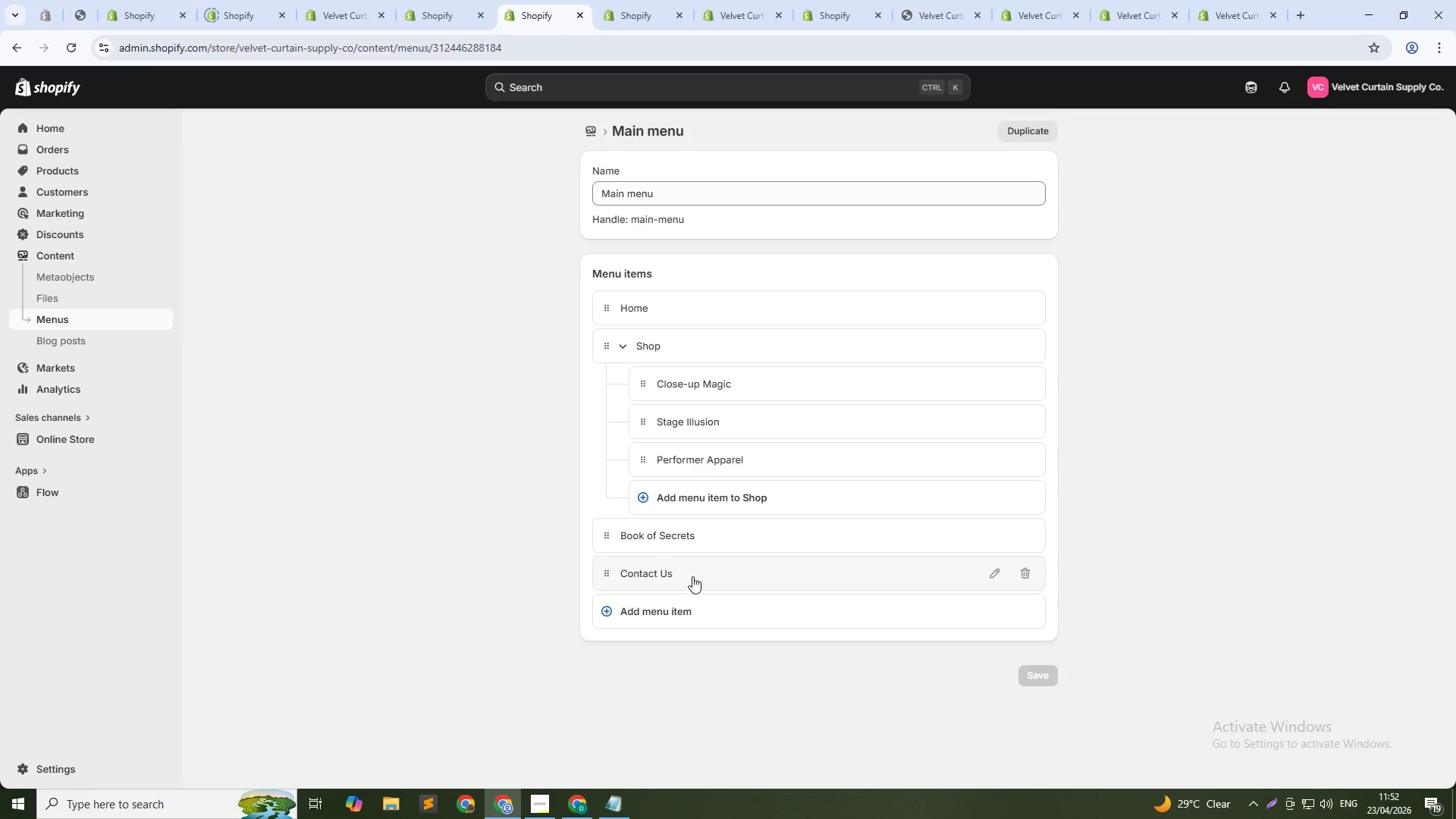 
left_click([698, 617])
 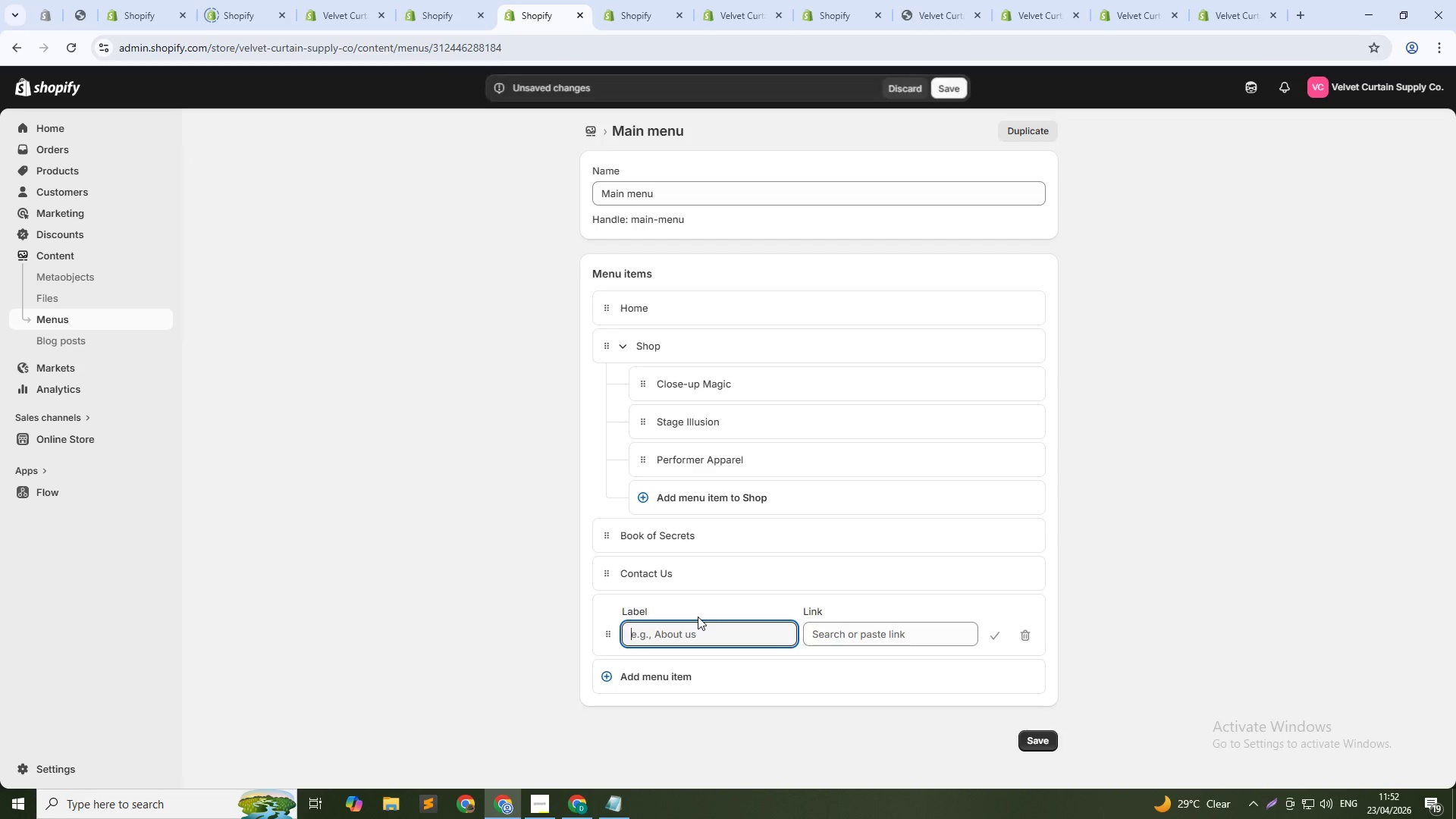 
type(About u)
key(Backspace)
type(Us)
key(Tab)
 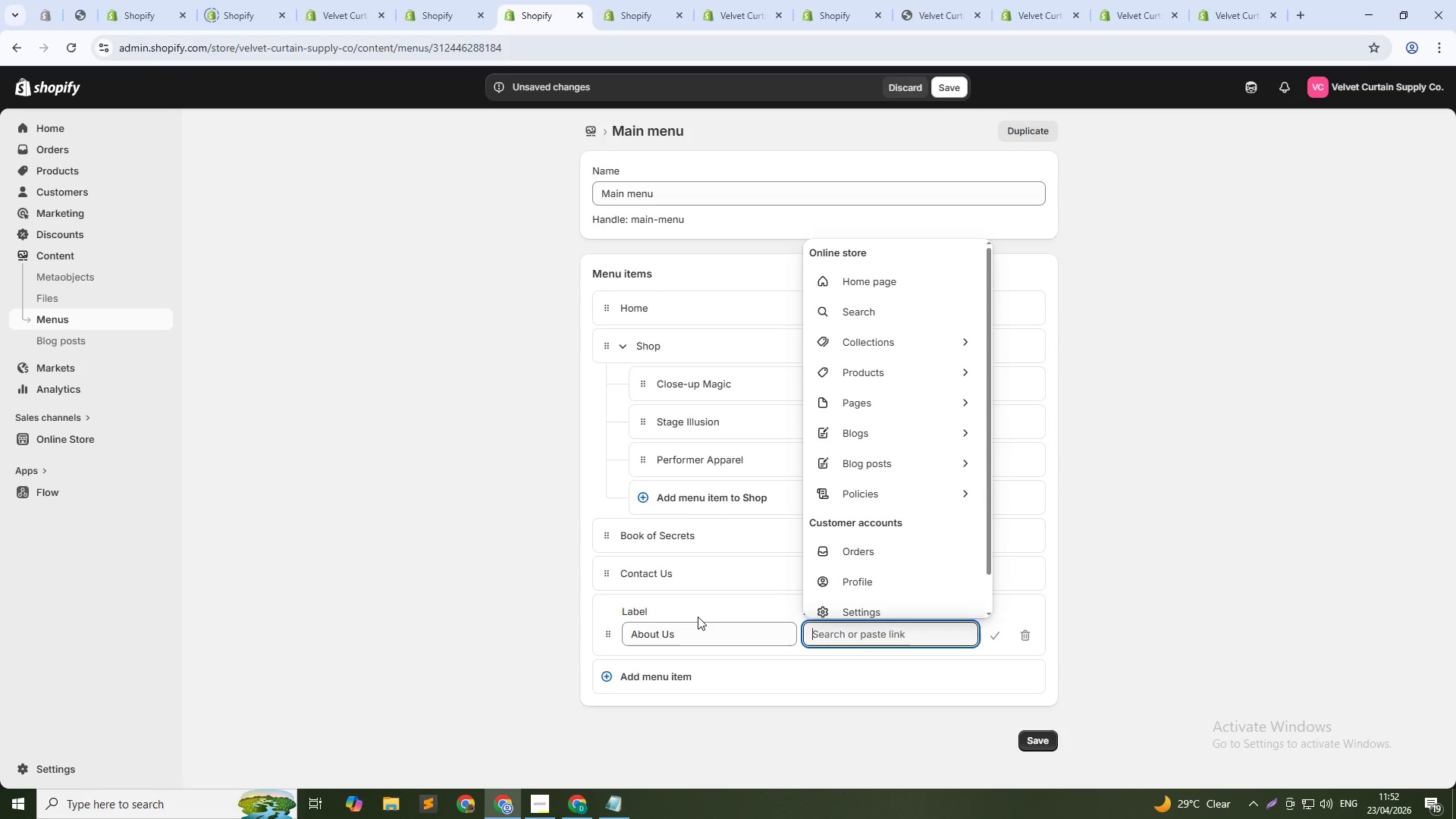 
key(ArrowDown)
 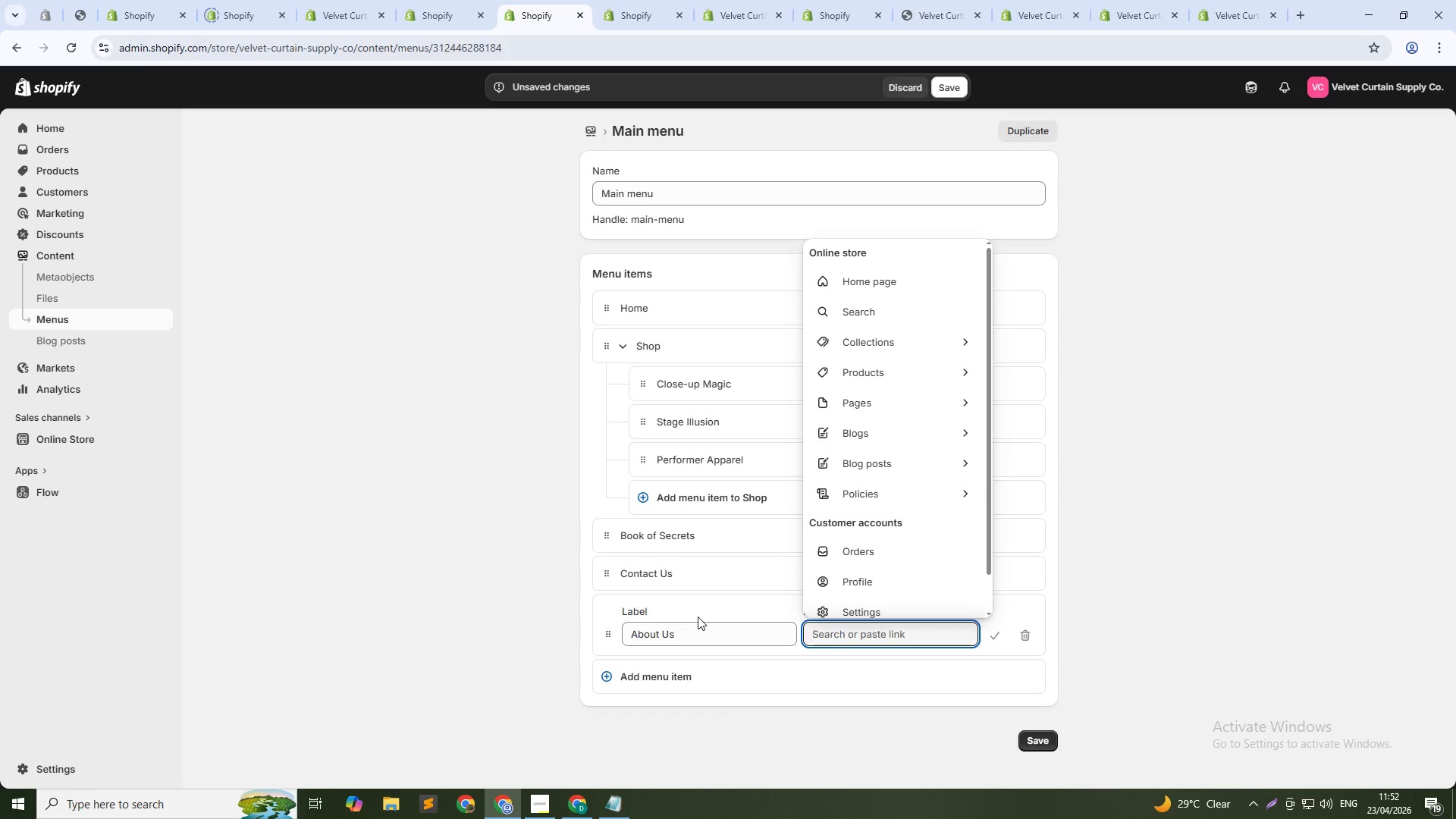 
key(ArrowDown)
 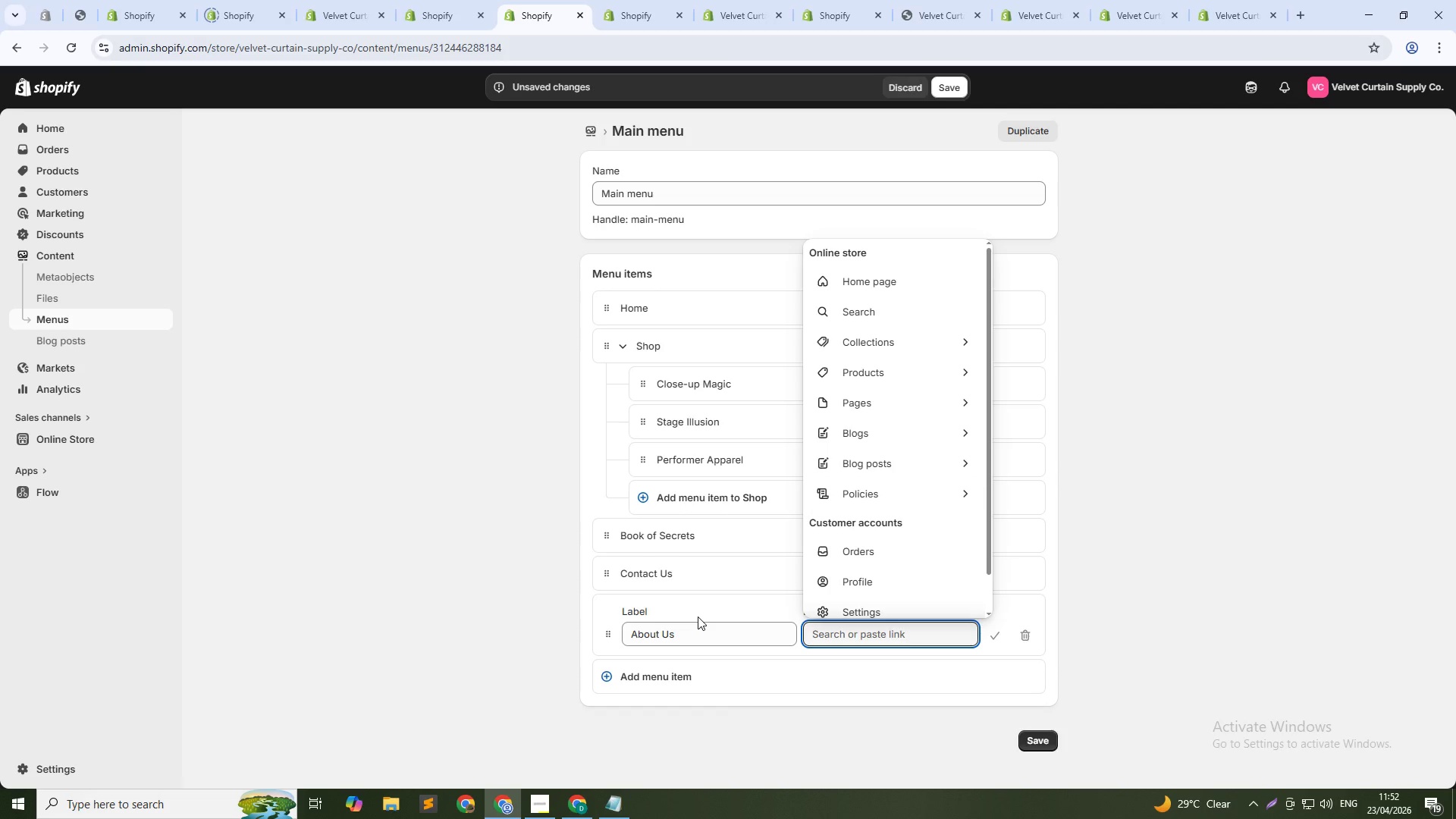 
key(ArrowDown)
 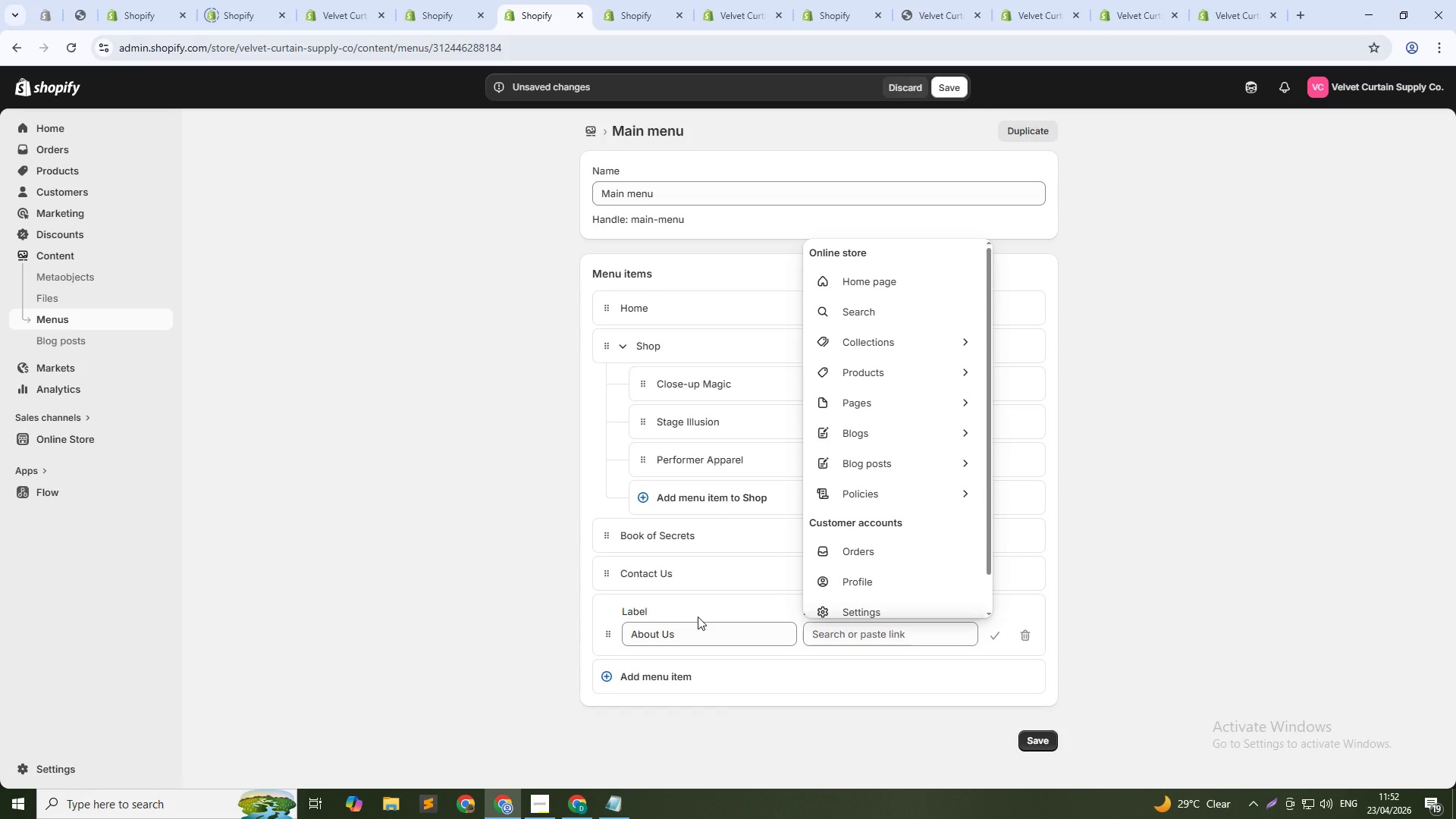 
key(Tab)
 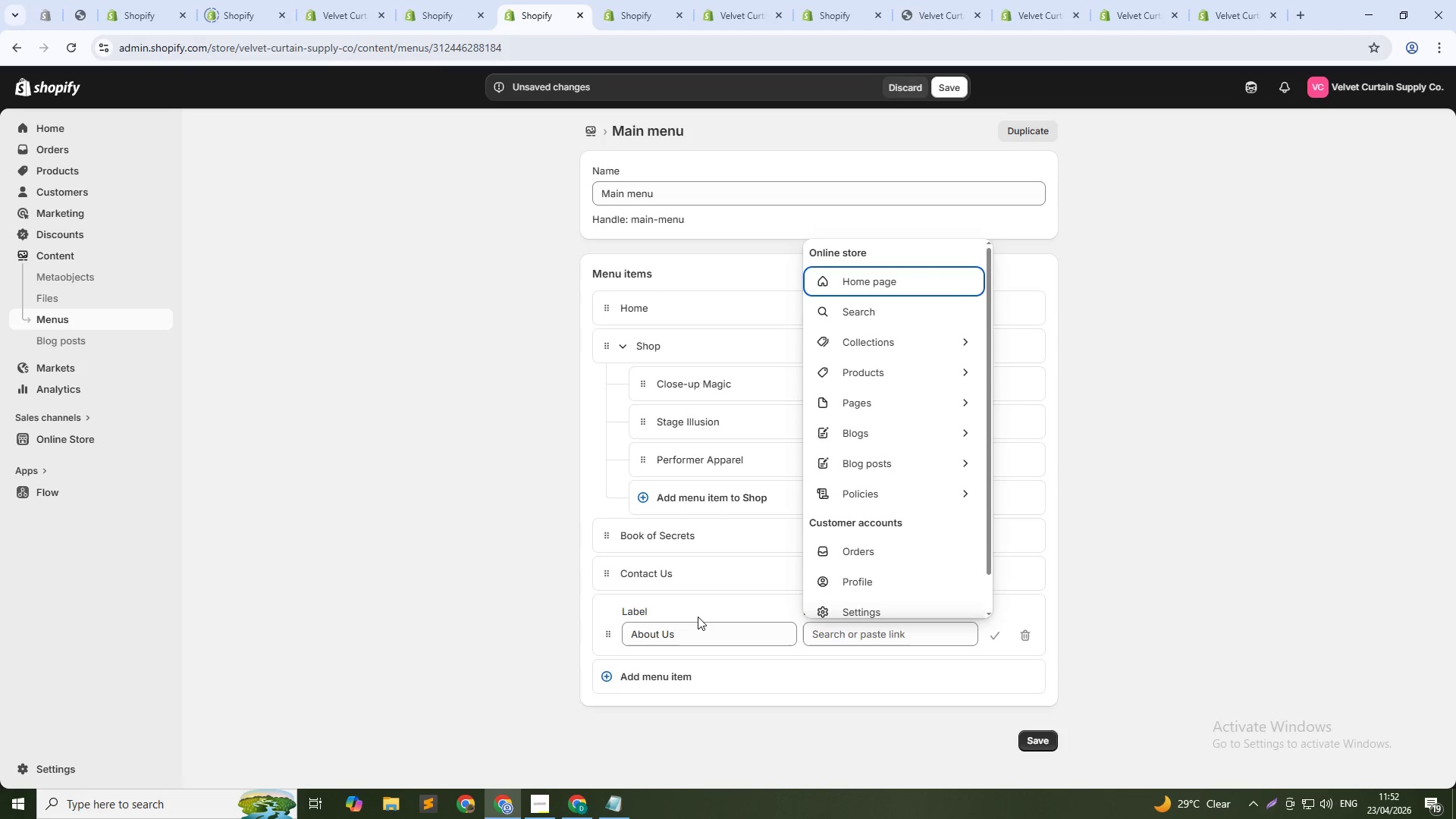 
key(Tab)
 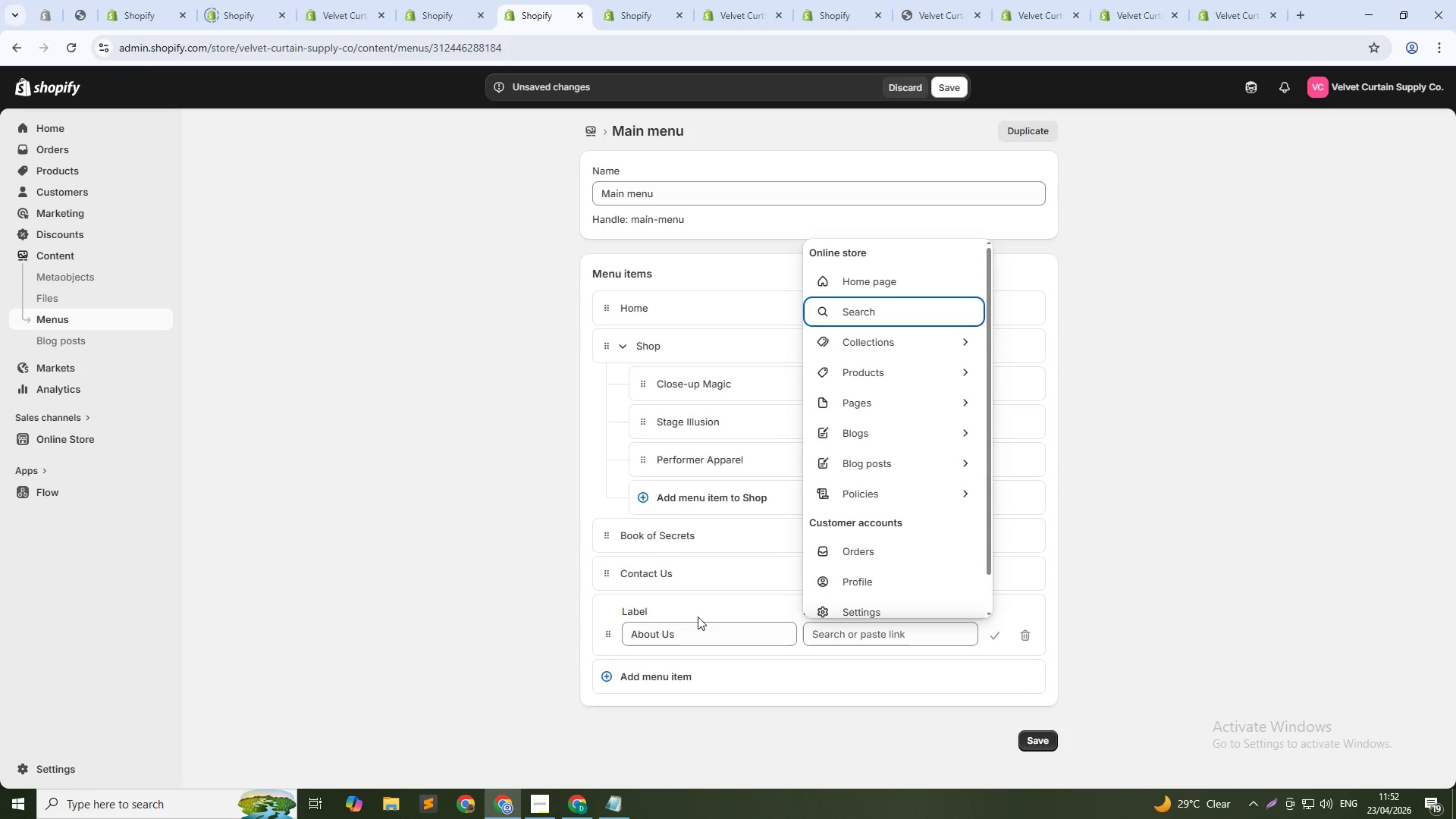 
key(Tab)
 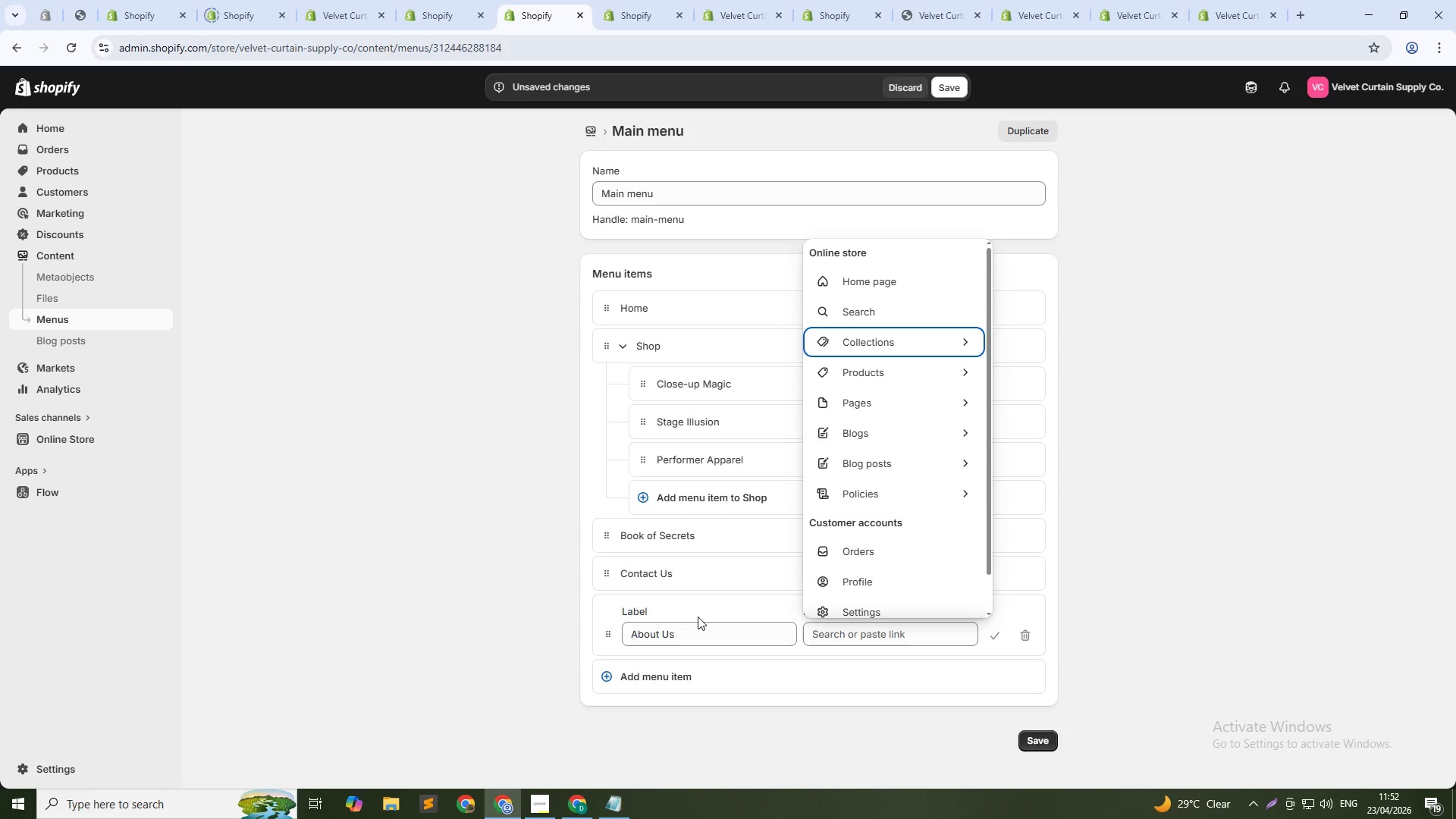 
key(Tab)
 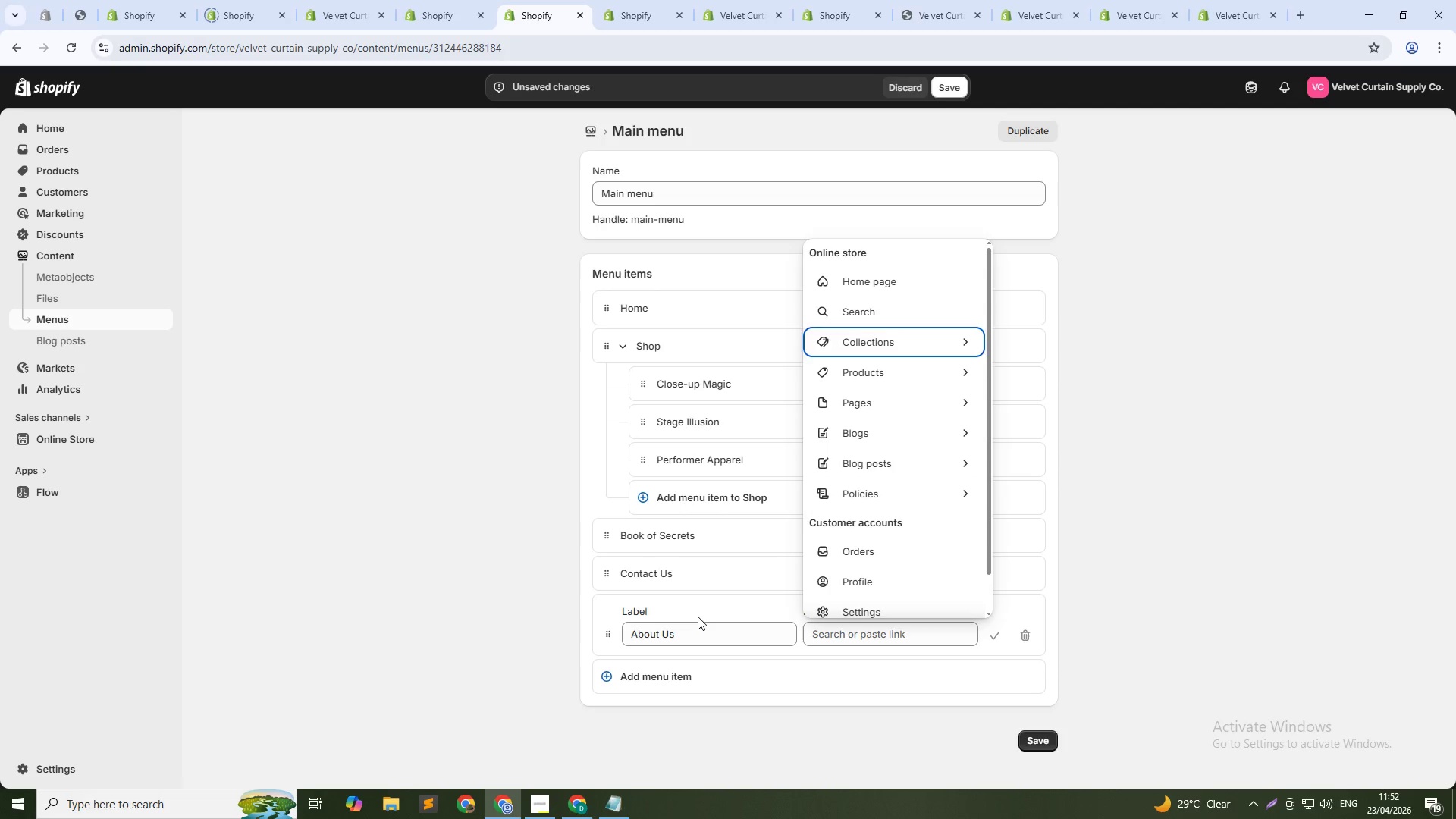 
key(Tab)
 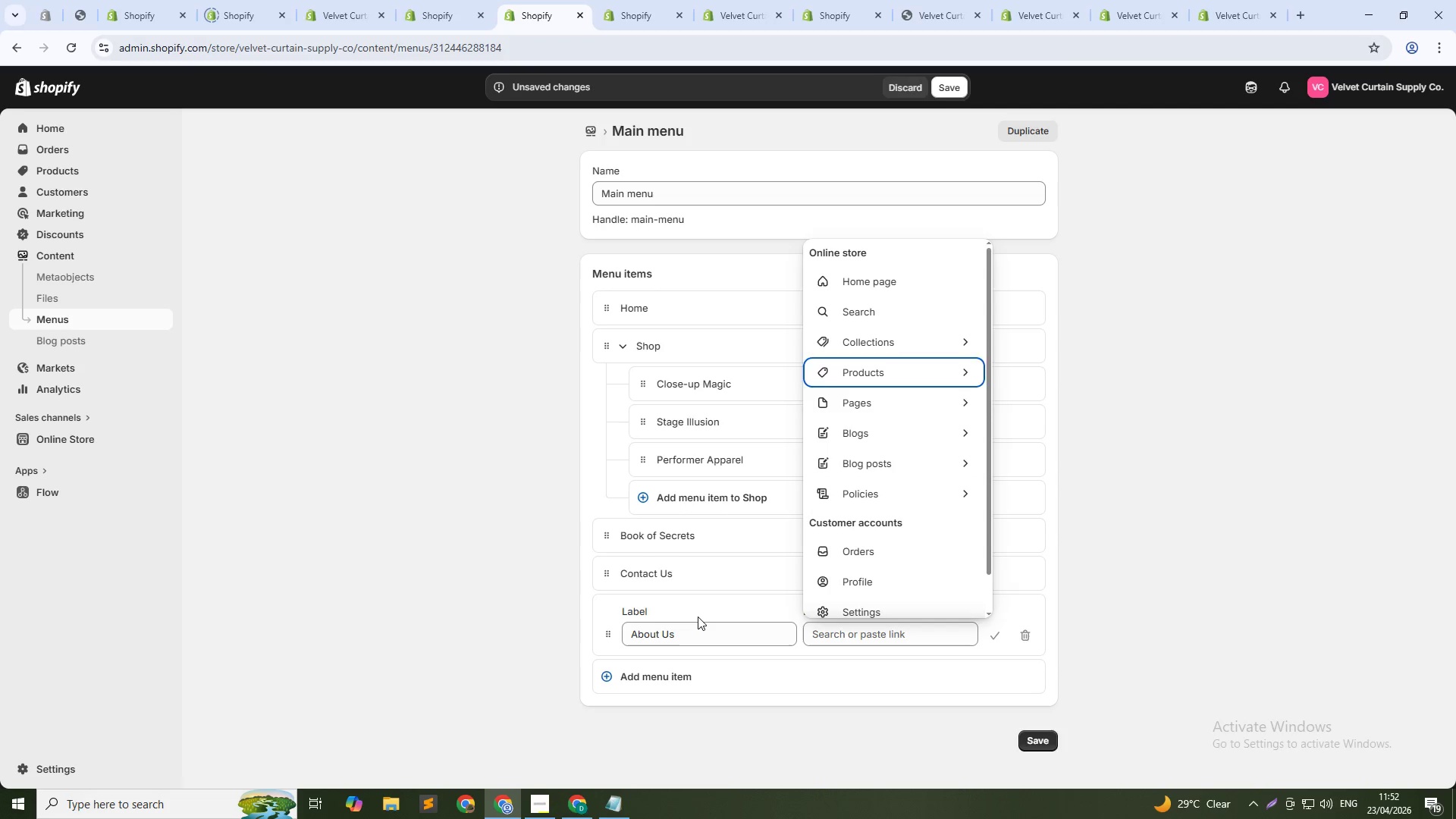 
key(Tab)
 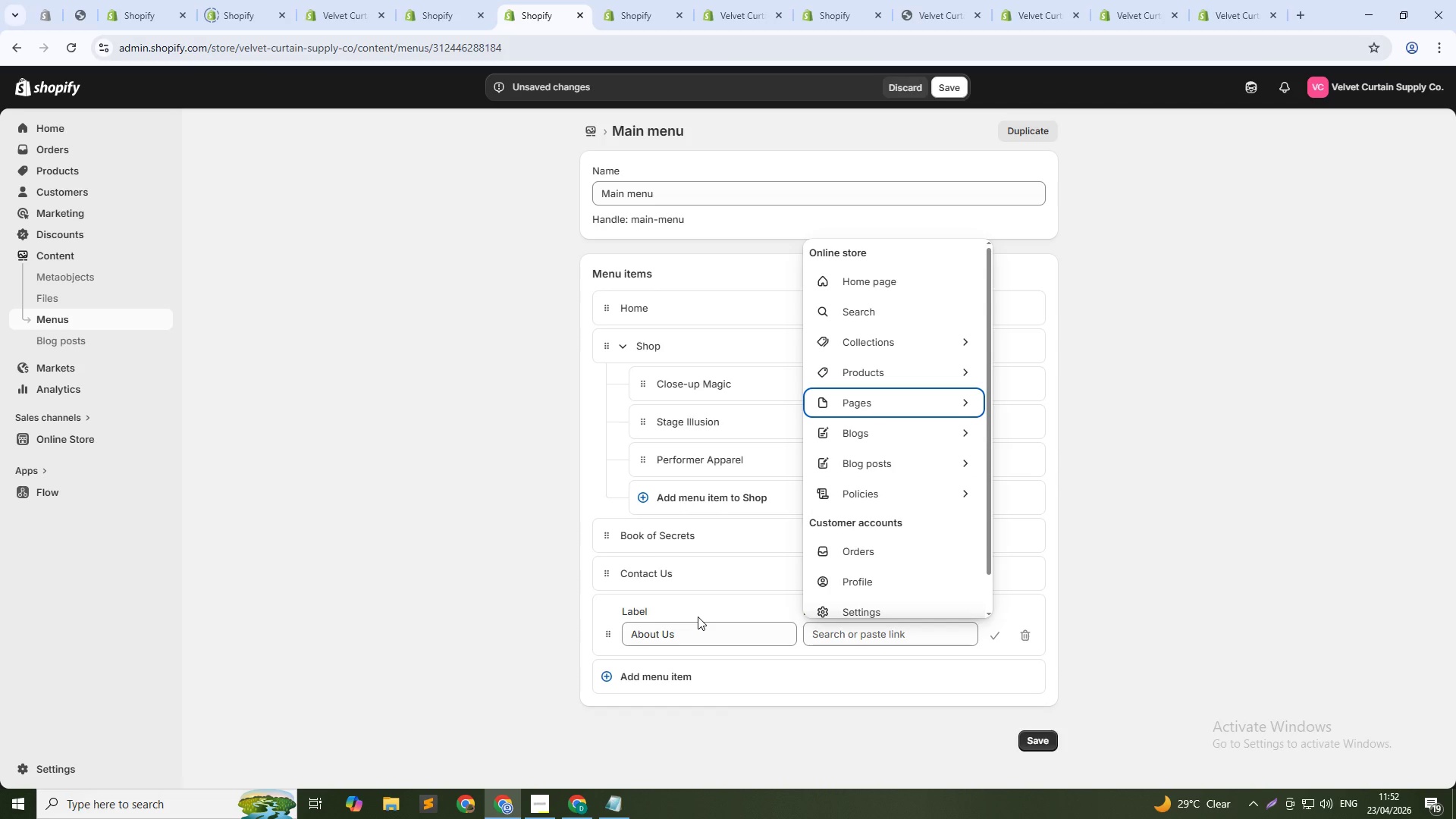 
key(ArrowRight)
 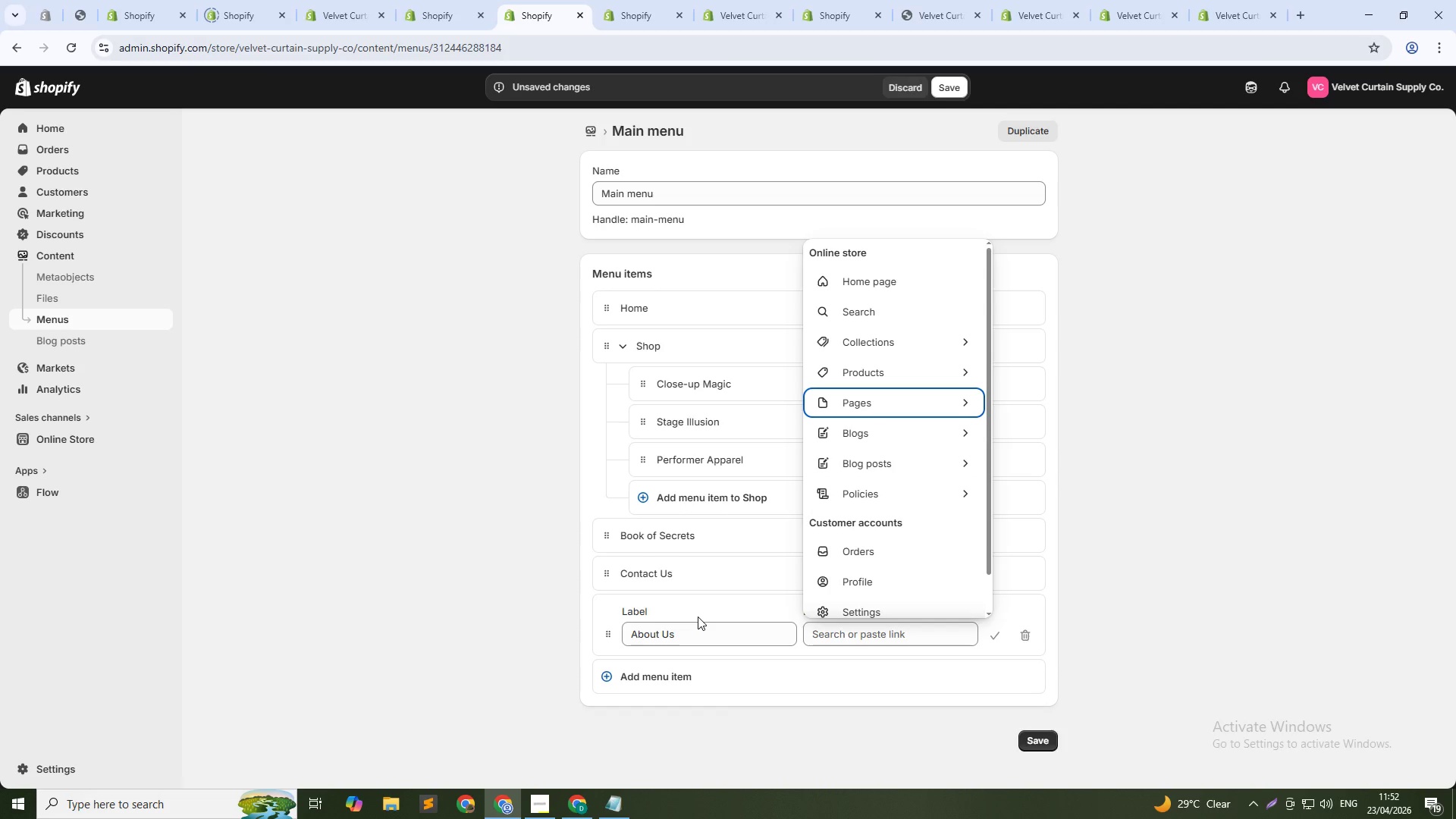 
key(Enter)
 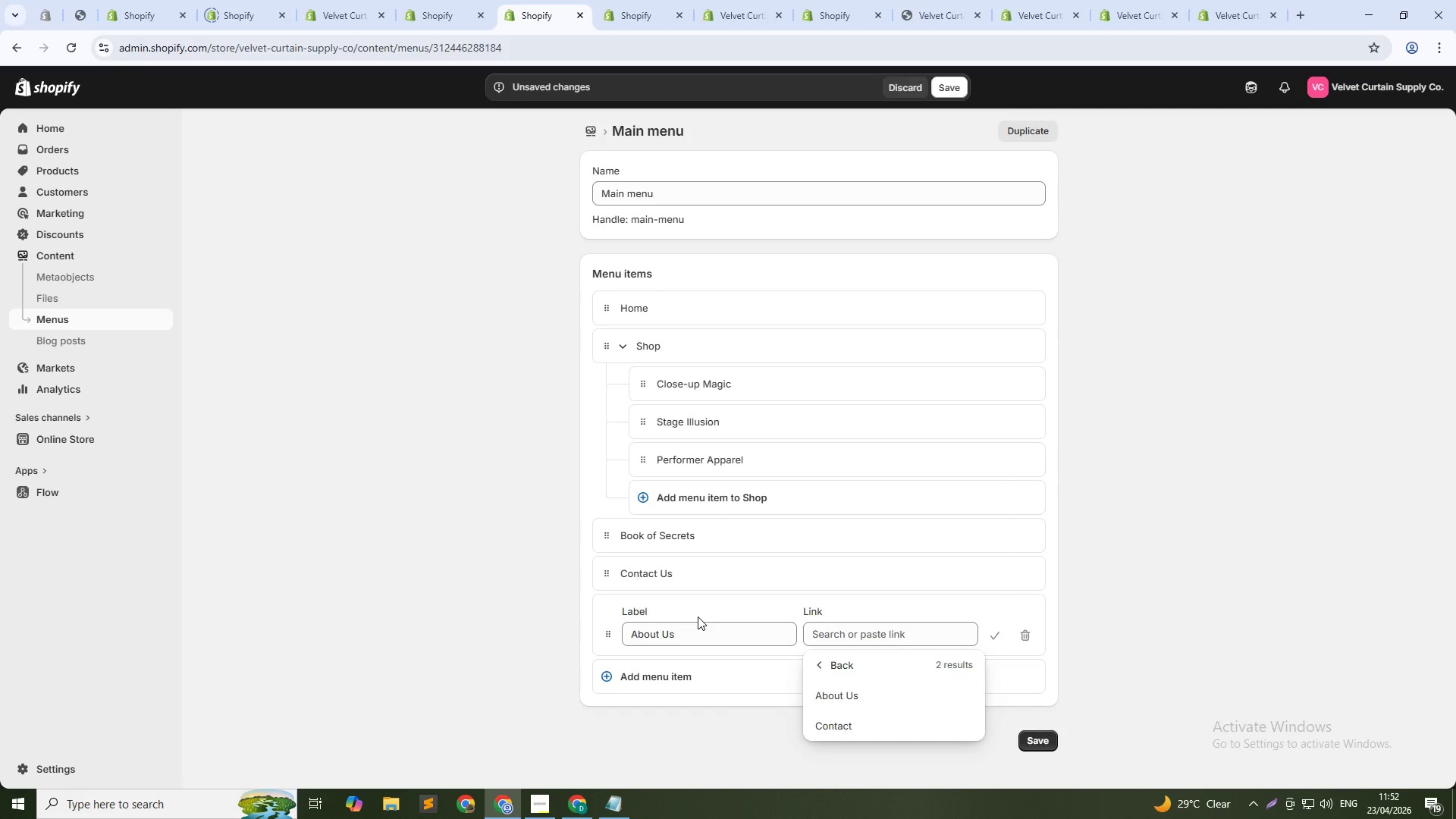 
key(ArrowDown)
 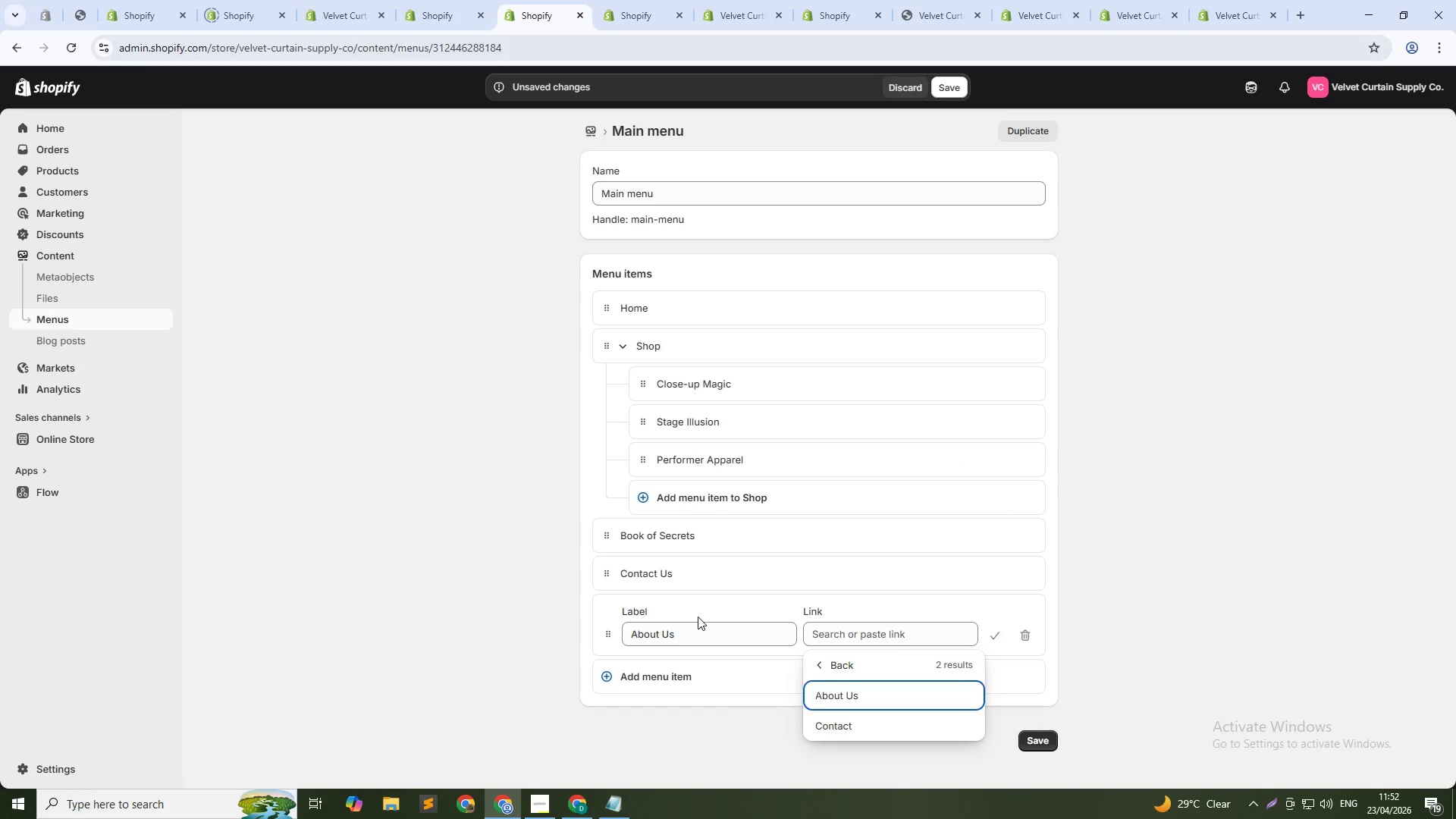 
key(Tab)
 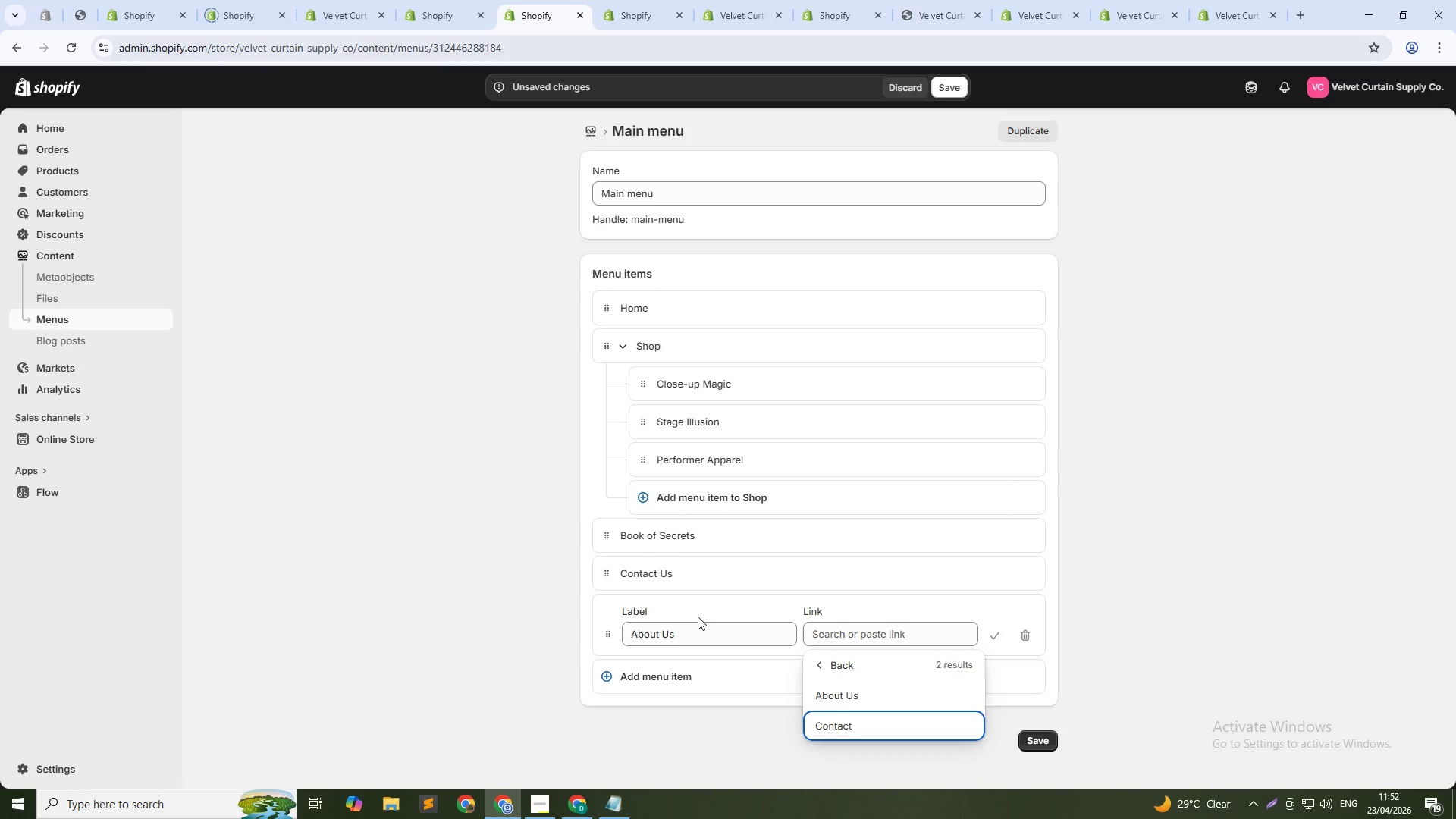 
key(Tab)
 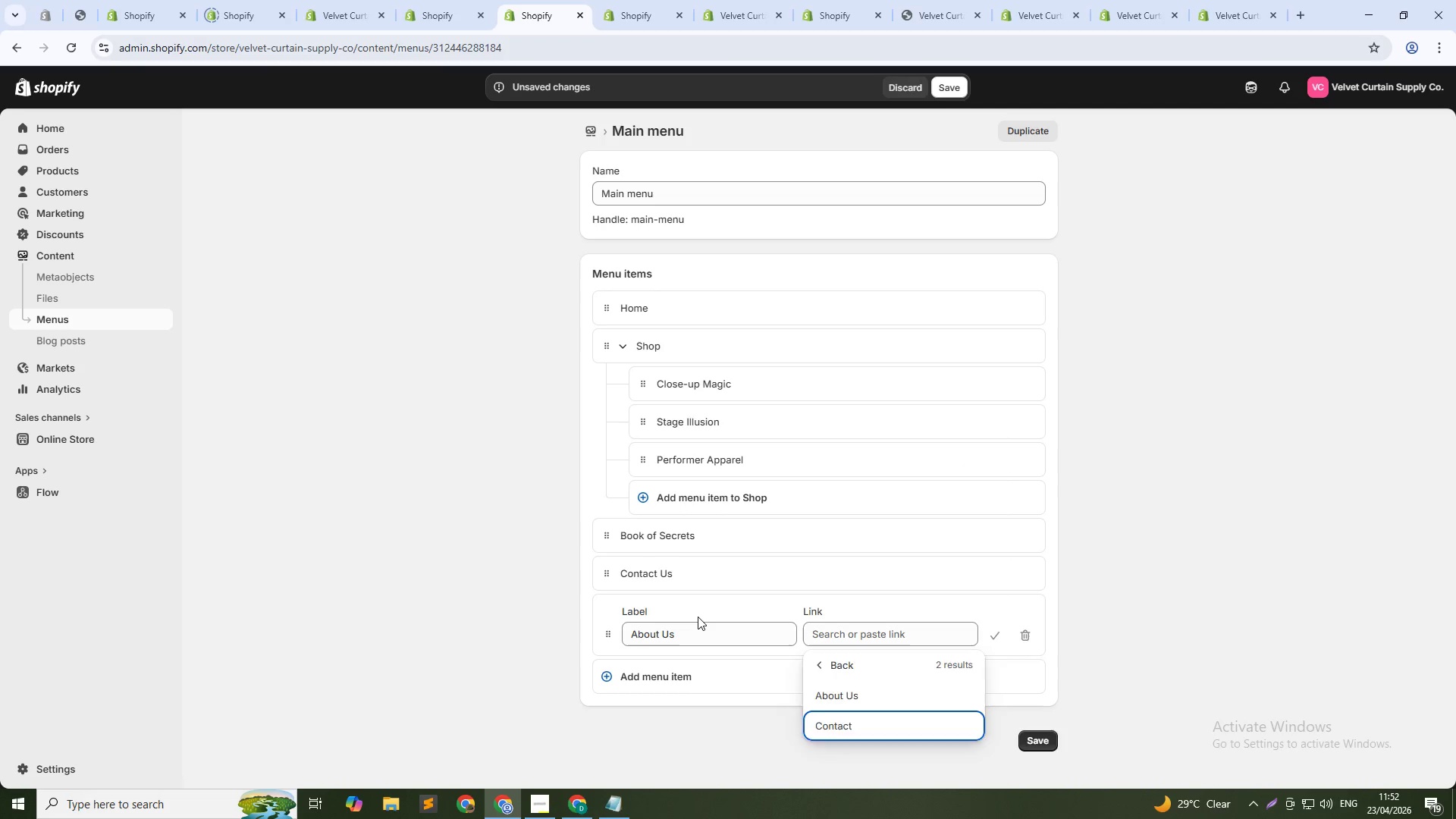 
key(Tab)
 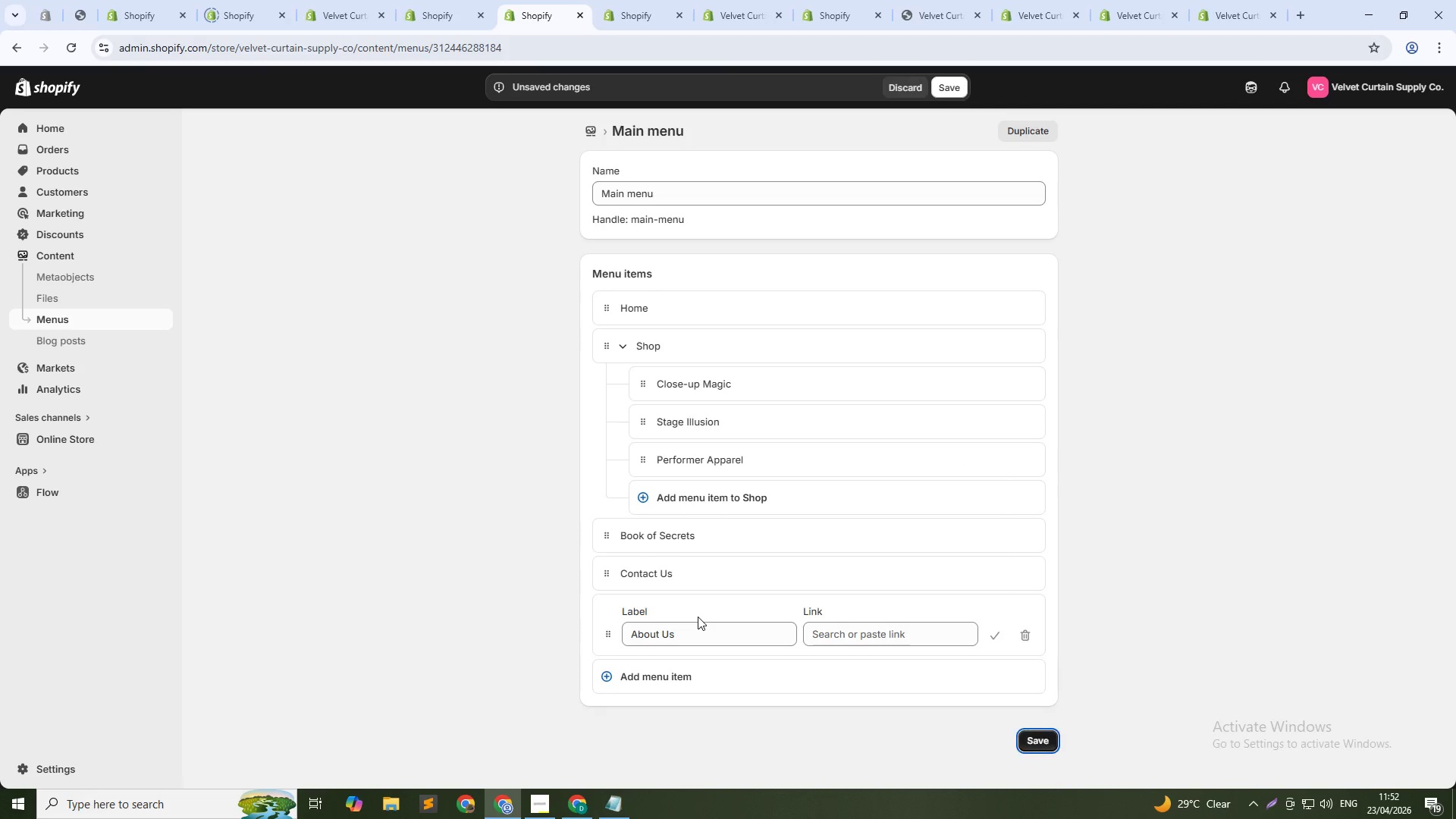 
key(Tab)
 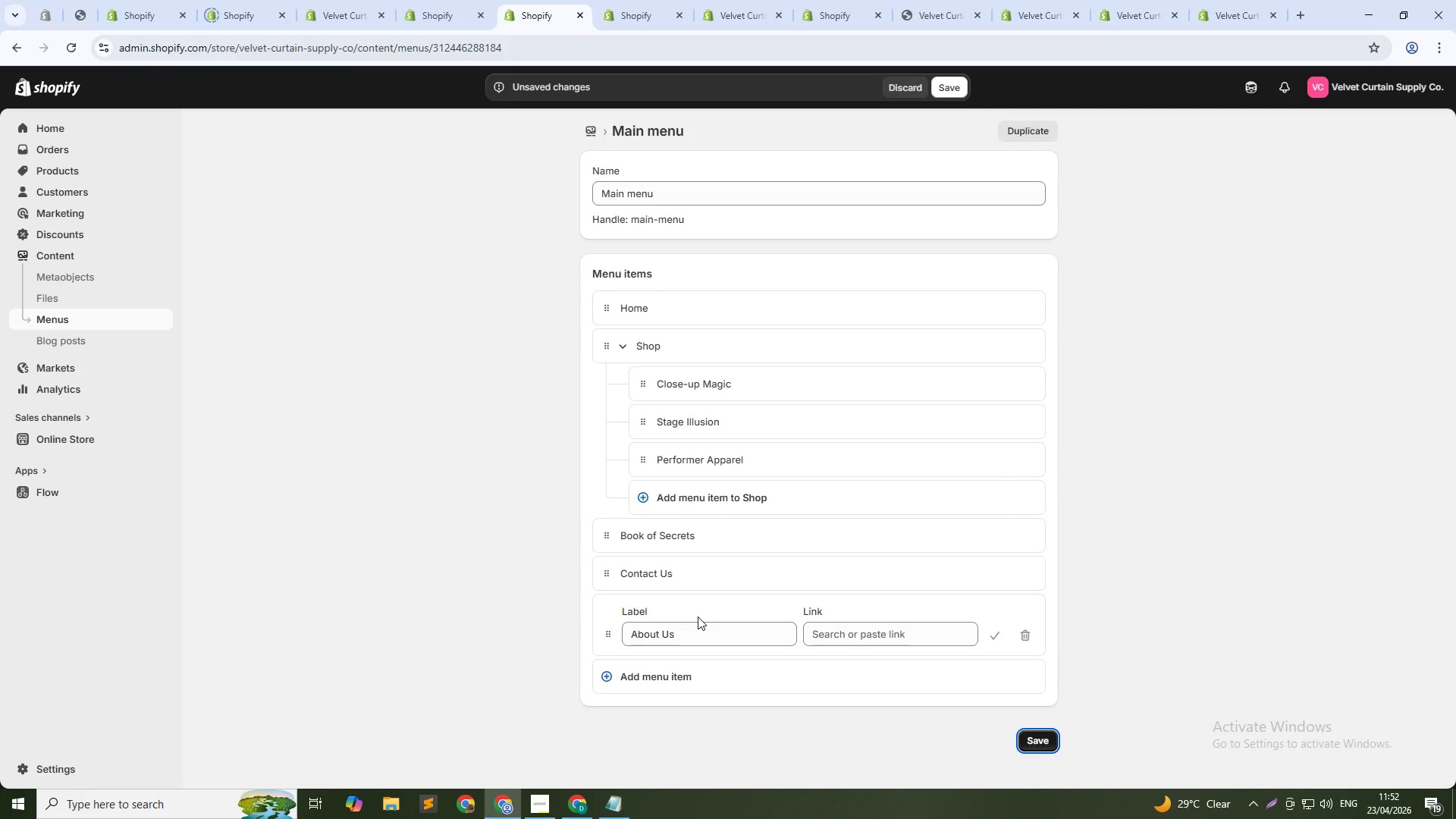 
key(Tab)
 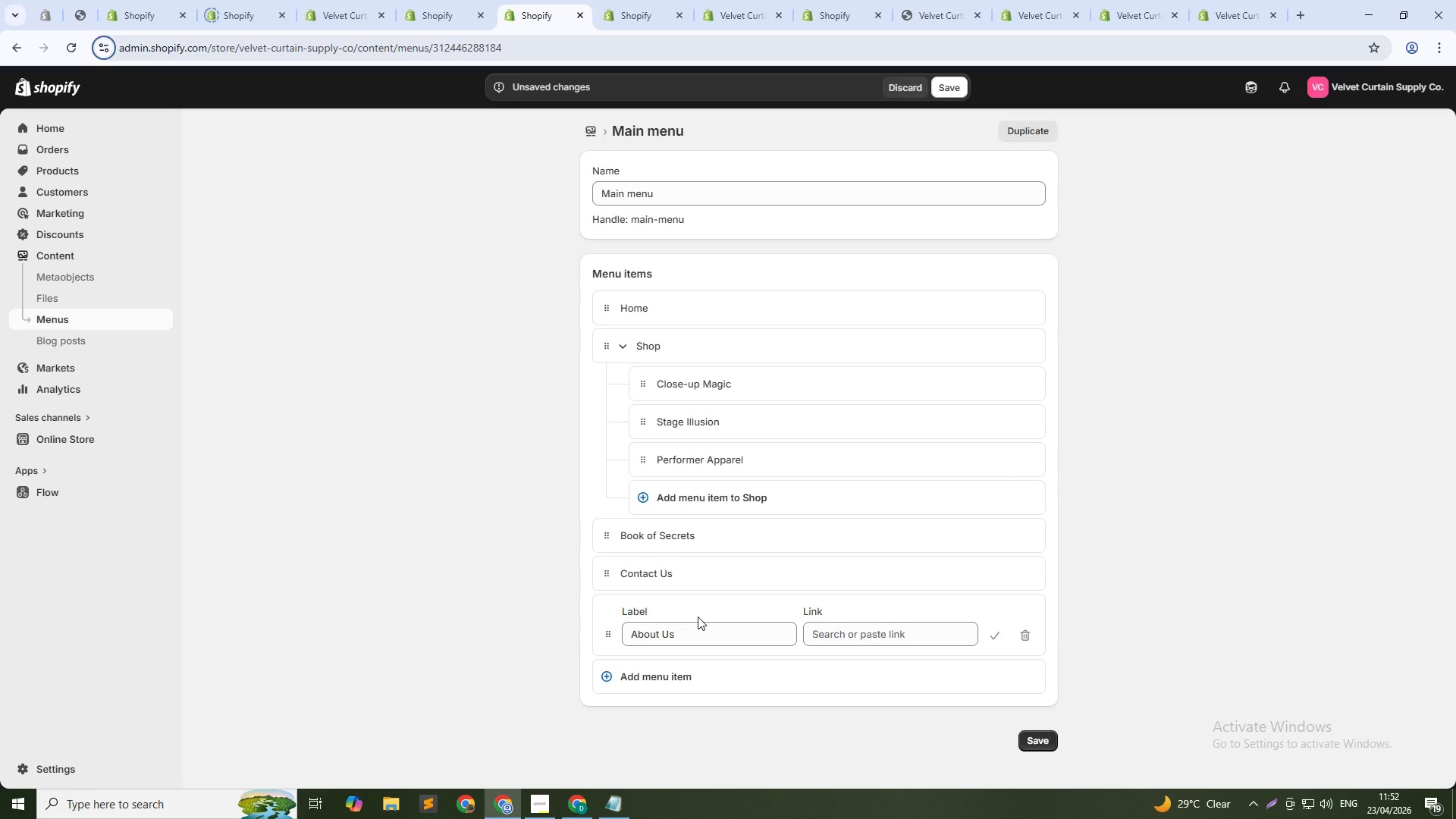 
key(Tab)
 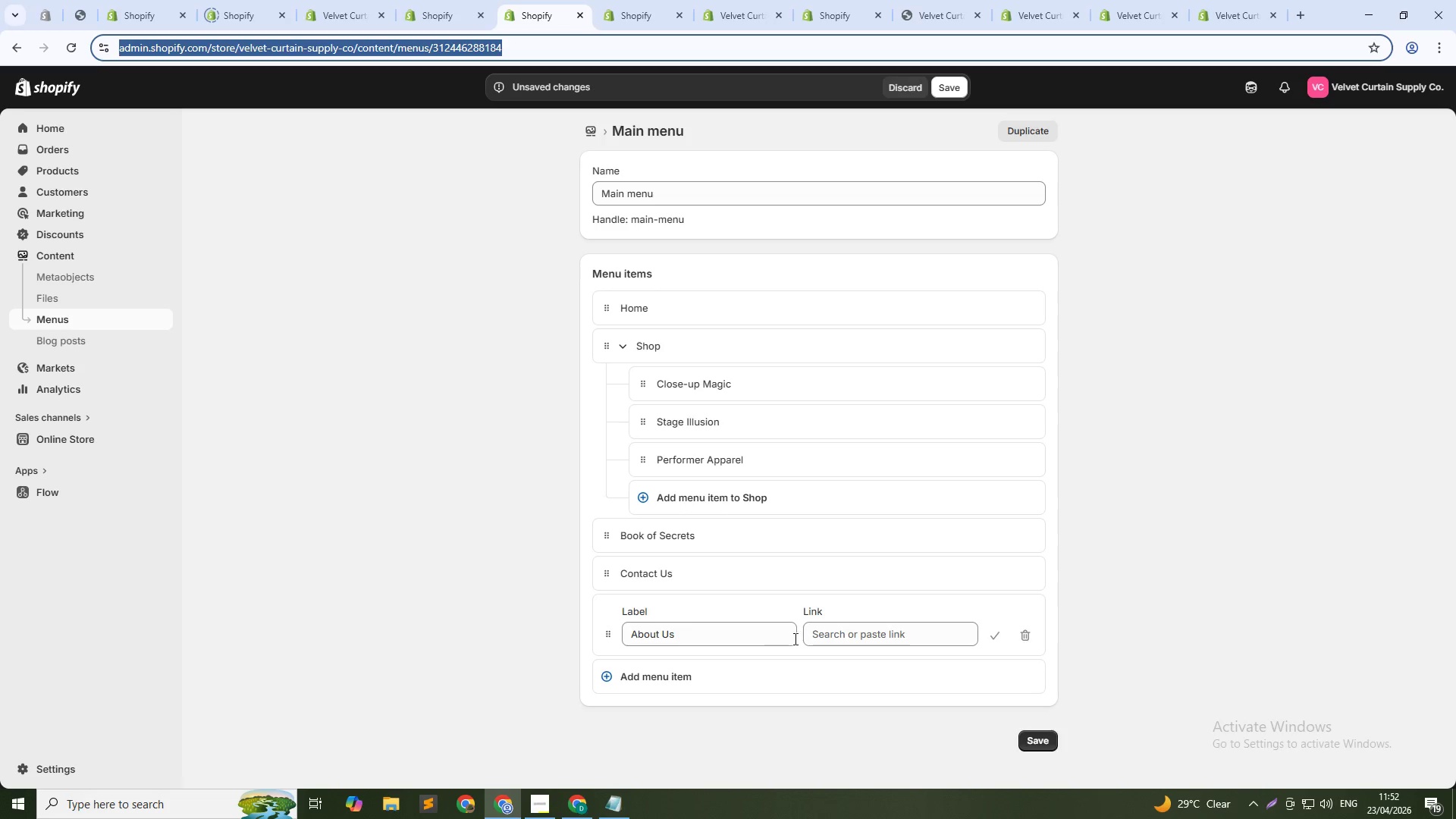 
left_click([814, 643])
 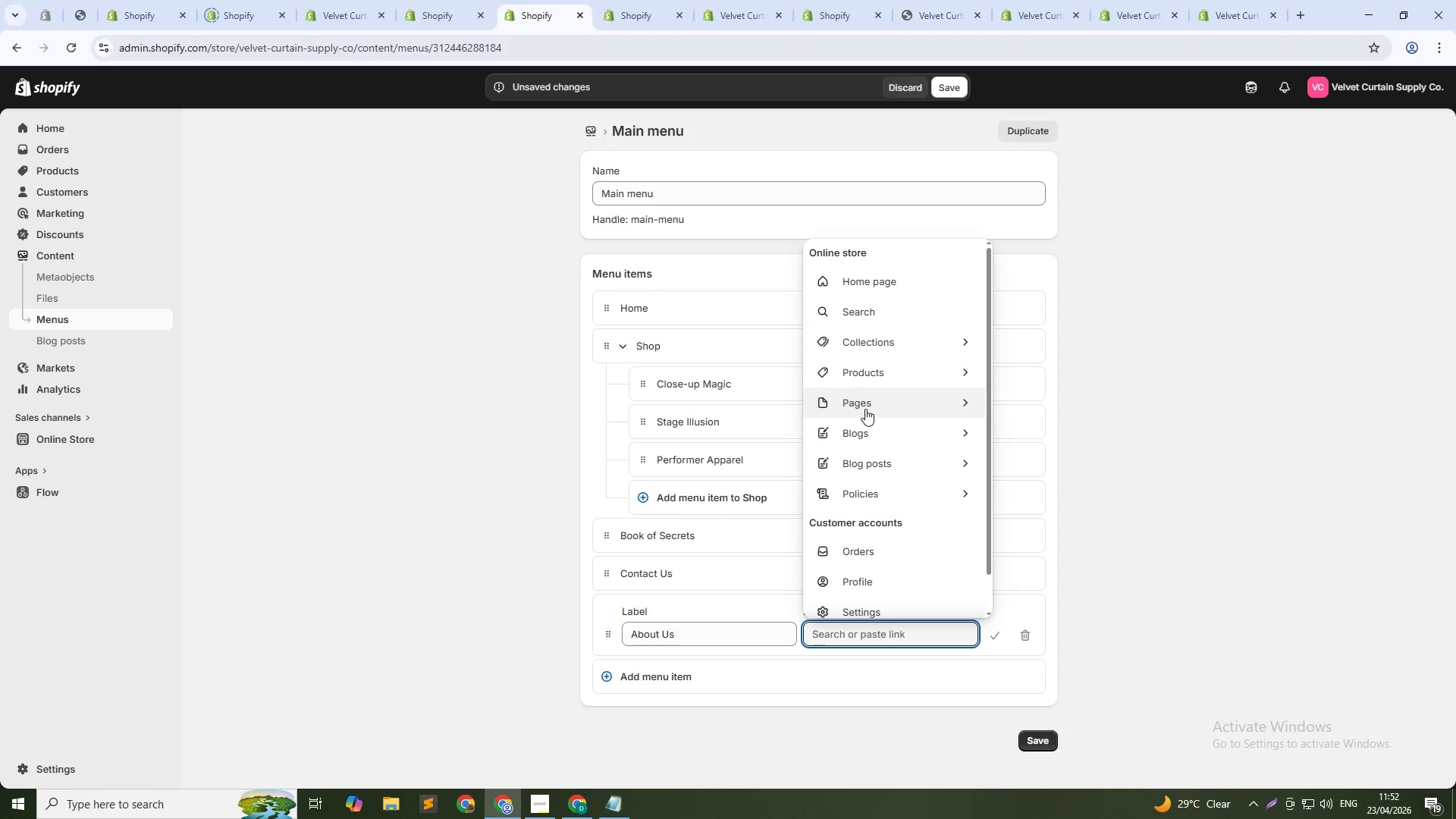 
left_click([865, 409])
 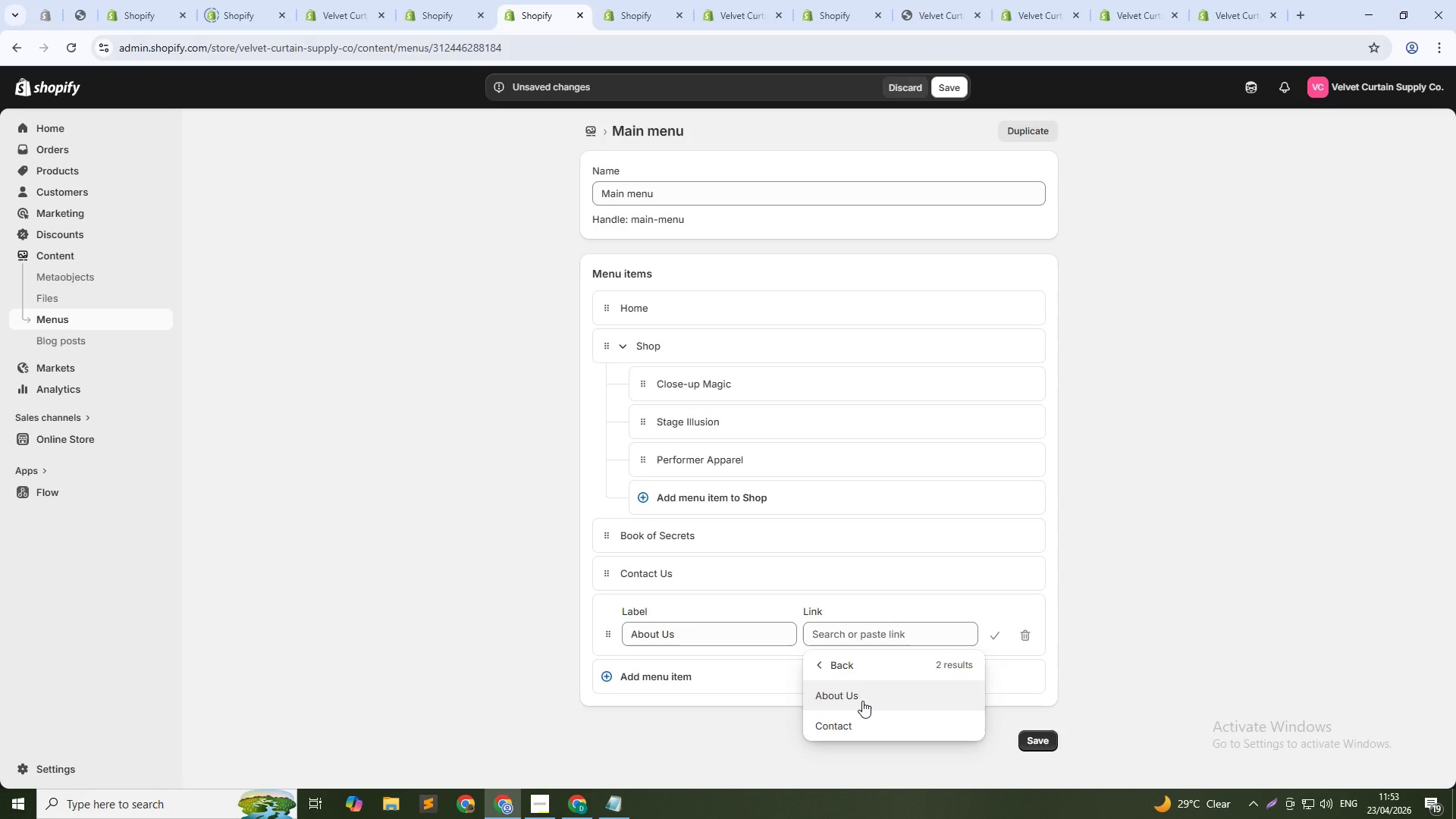 
left_click([865, 701])
 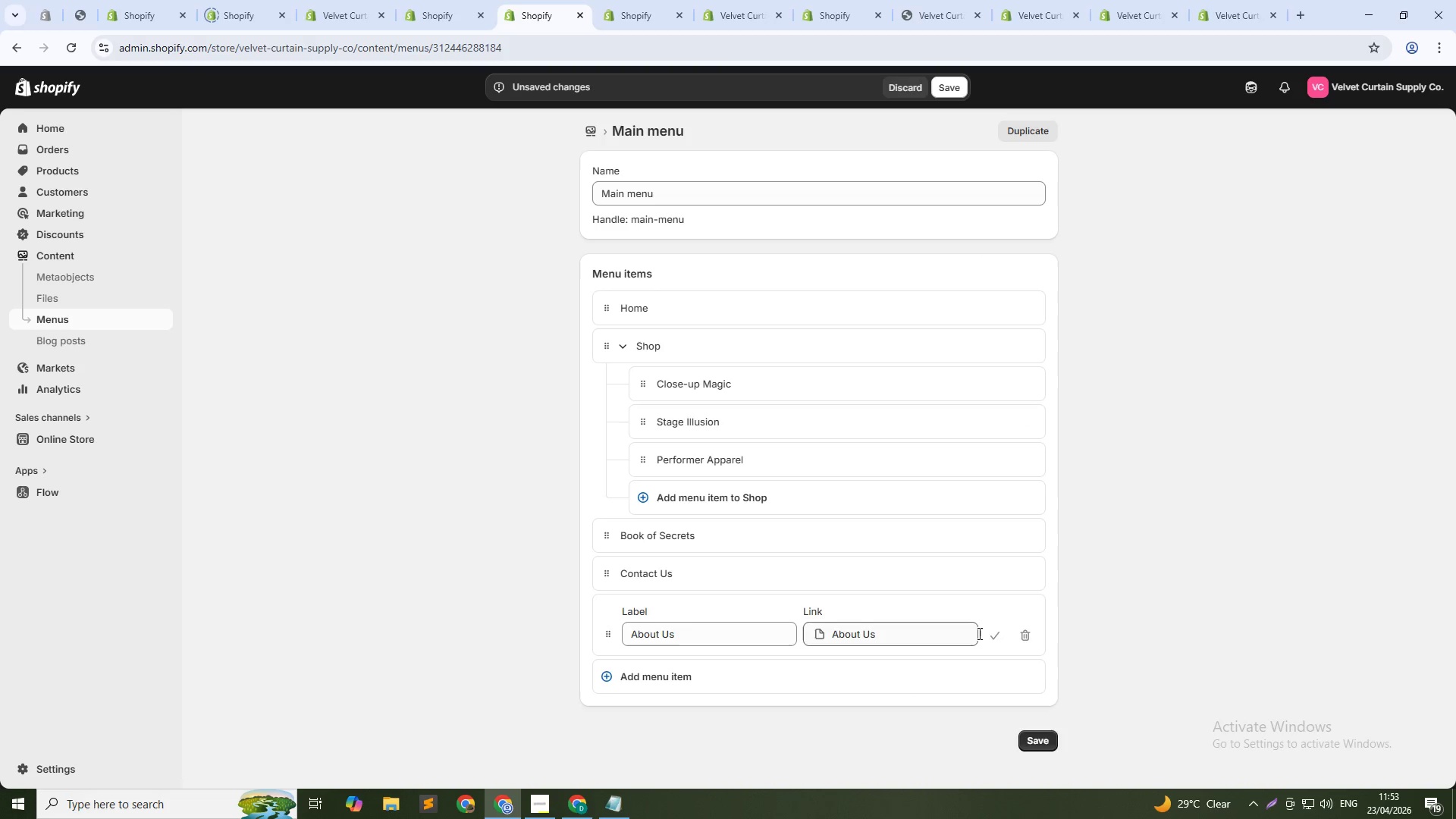 
left_click([993, 636])
 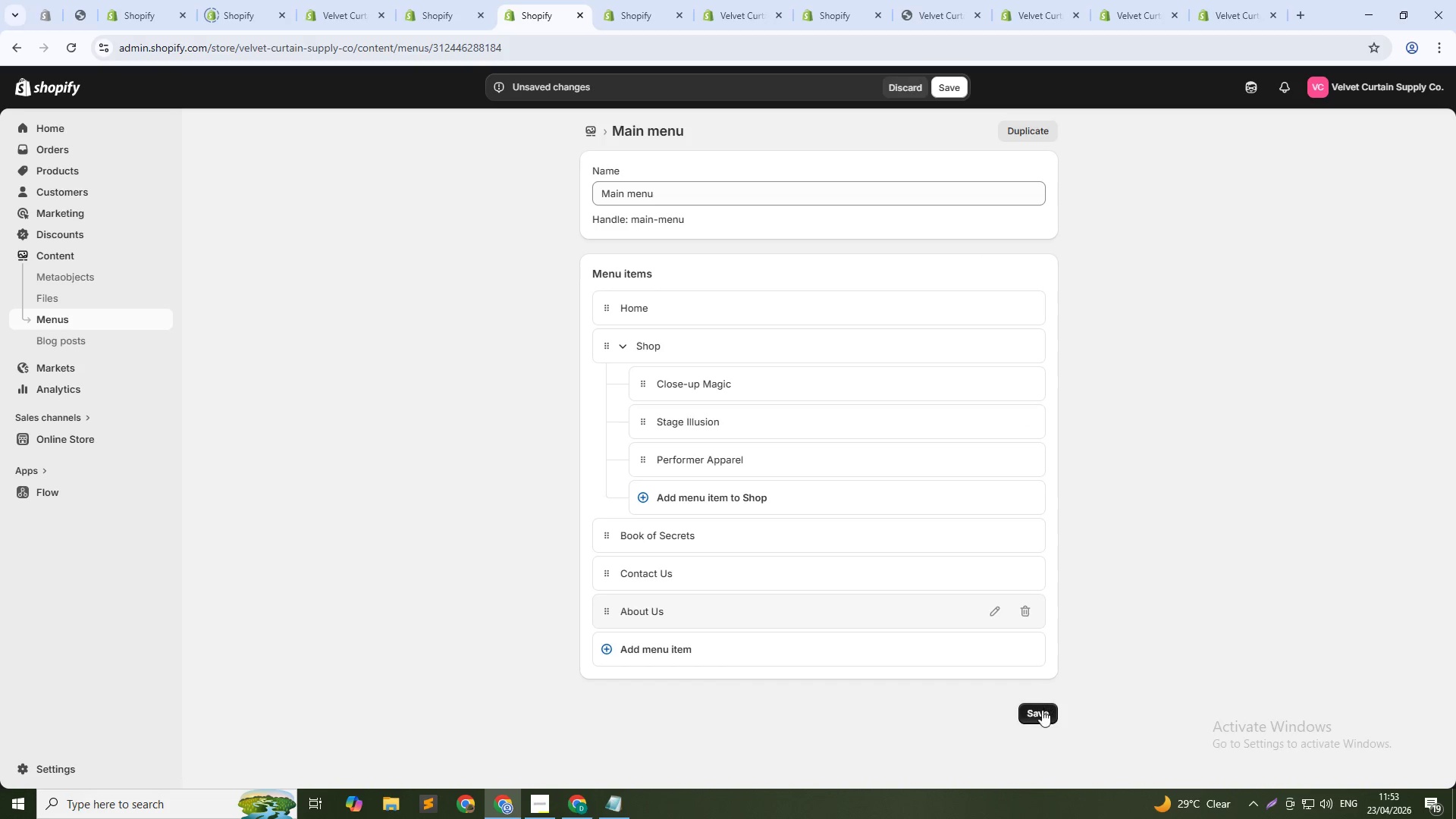 
left_click([1042, 711])
 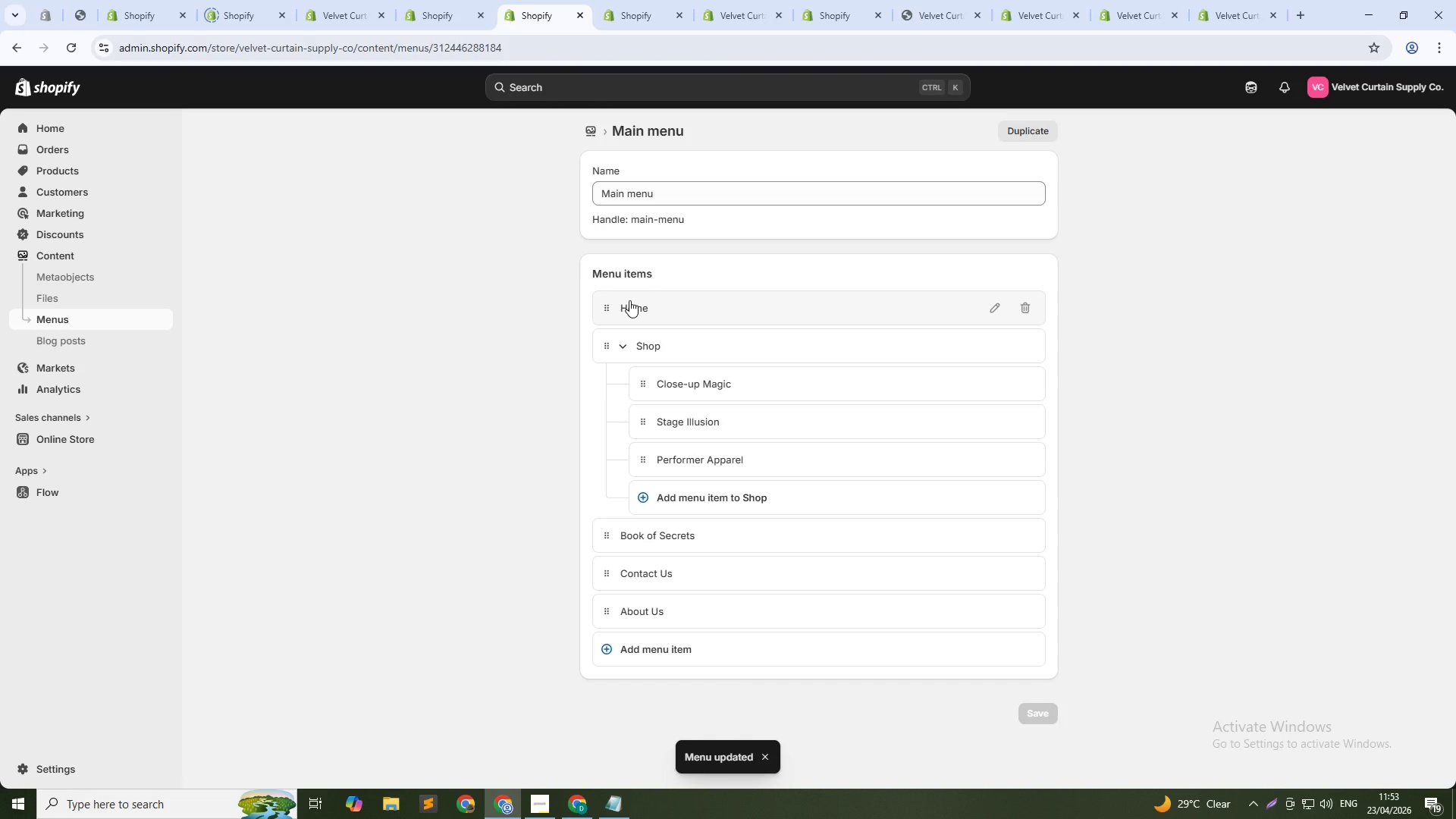 
wait(9.42)
 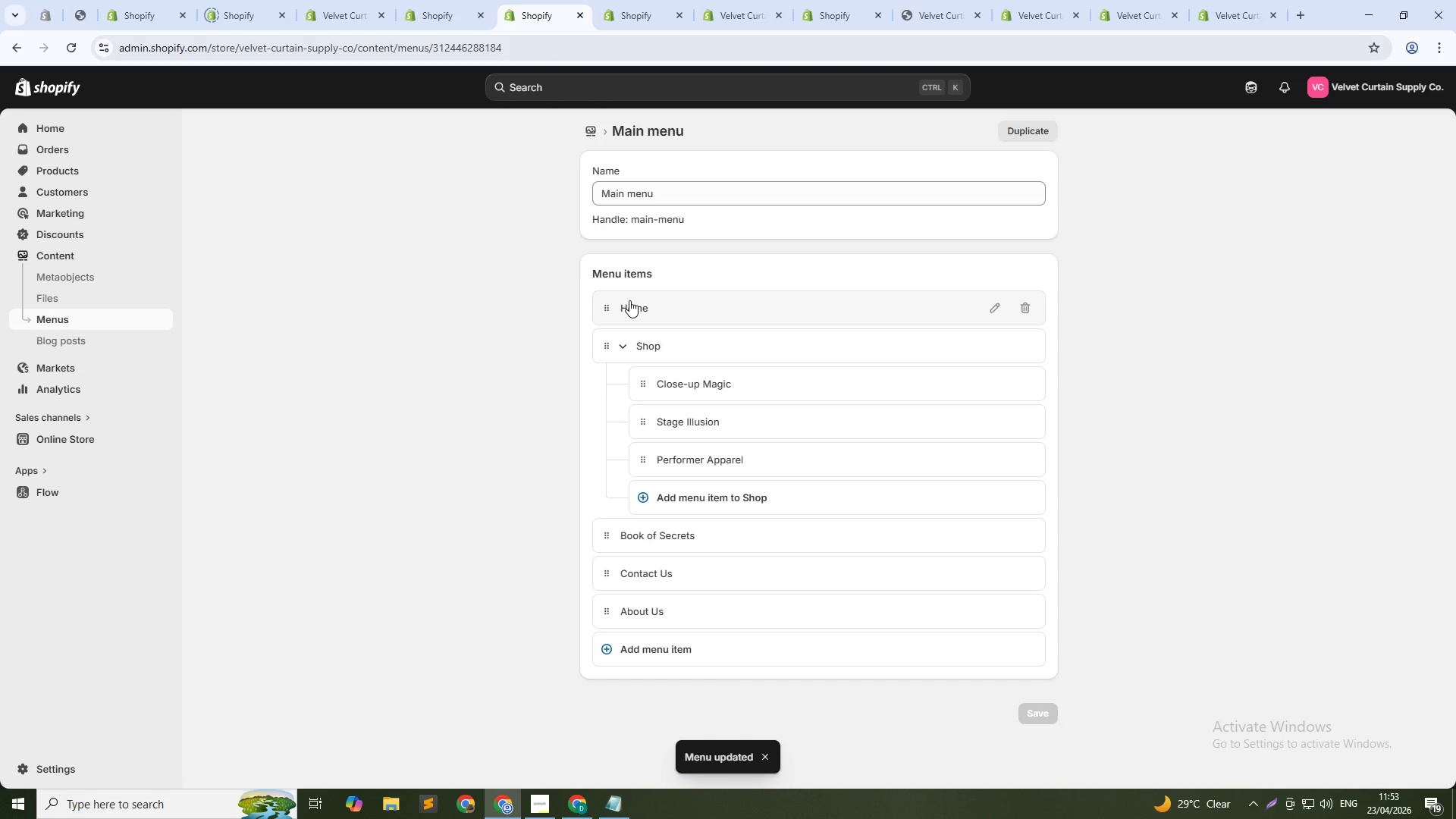 
left_click([972, 0])
 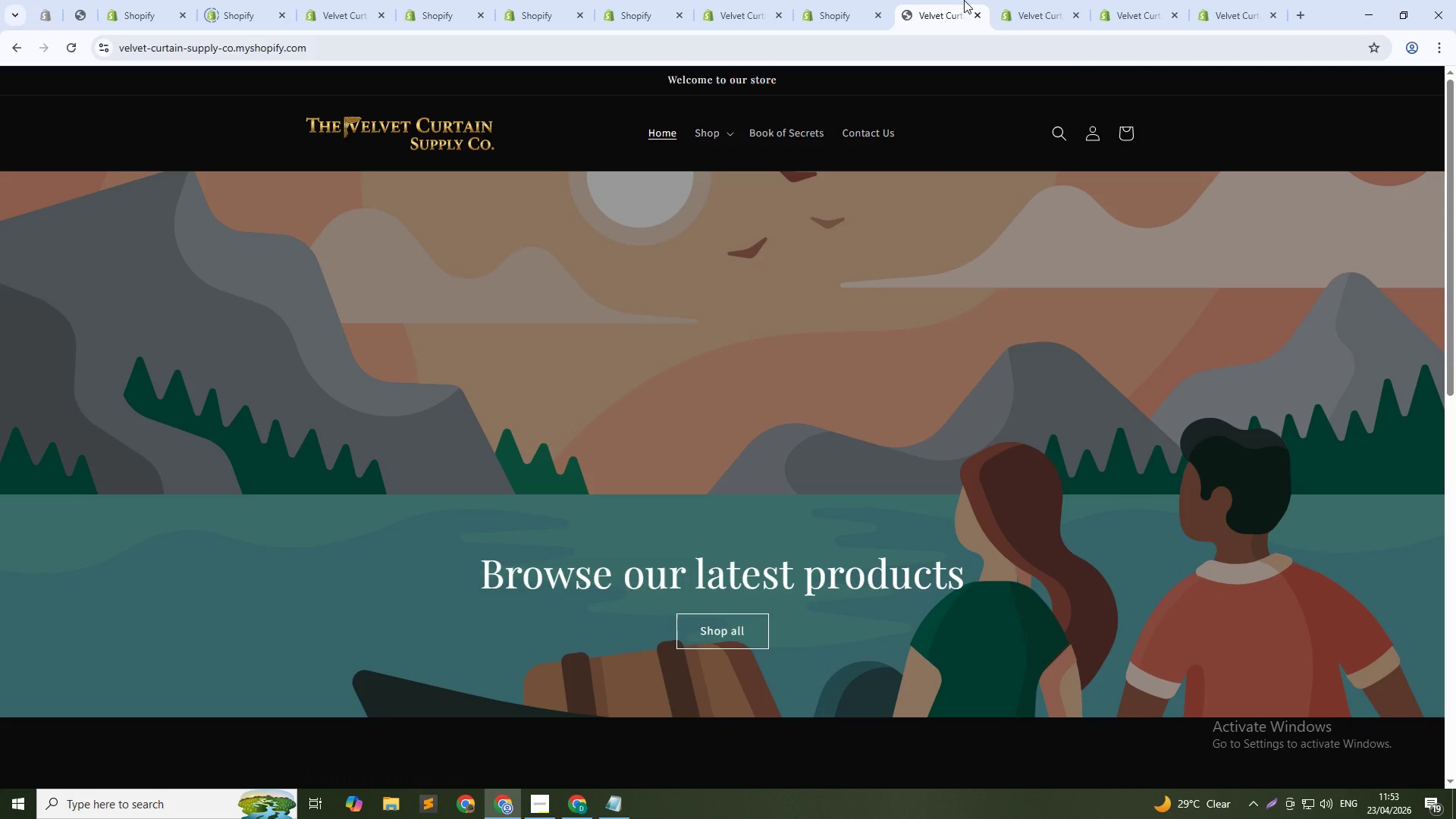 
key(Control+Shift+R)
 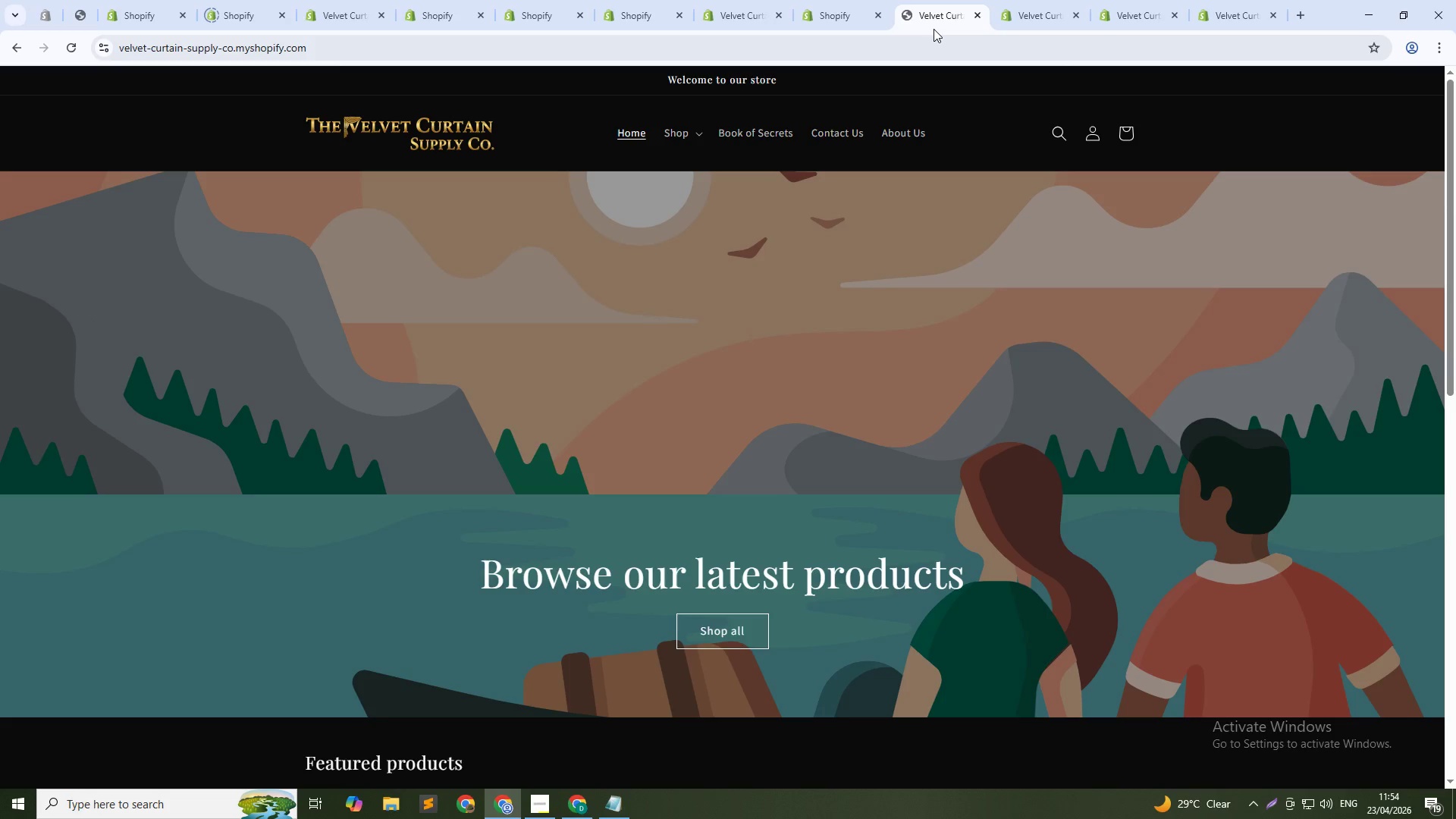 
wait(49.95)
 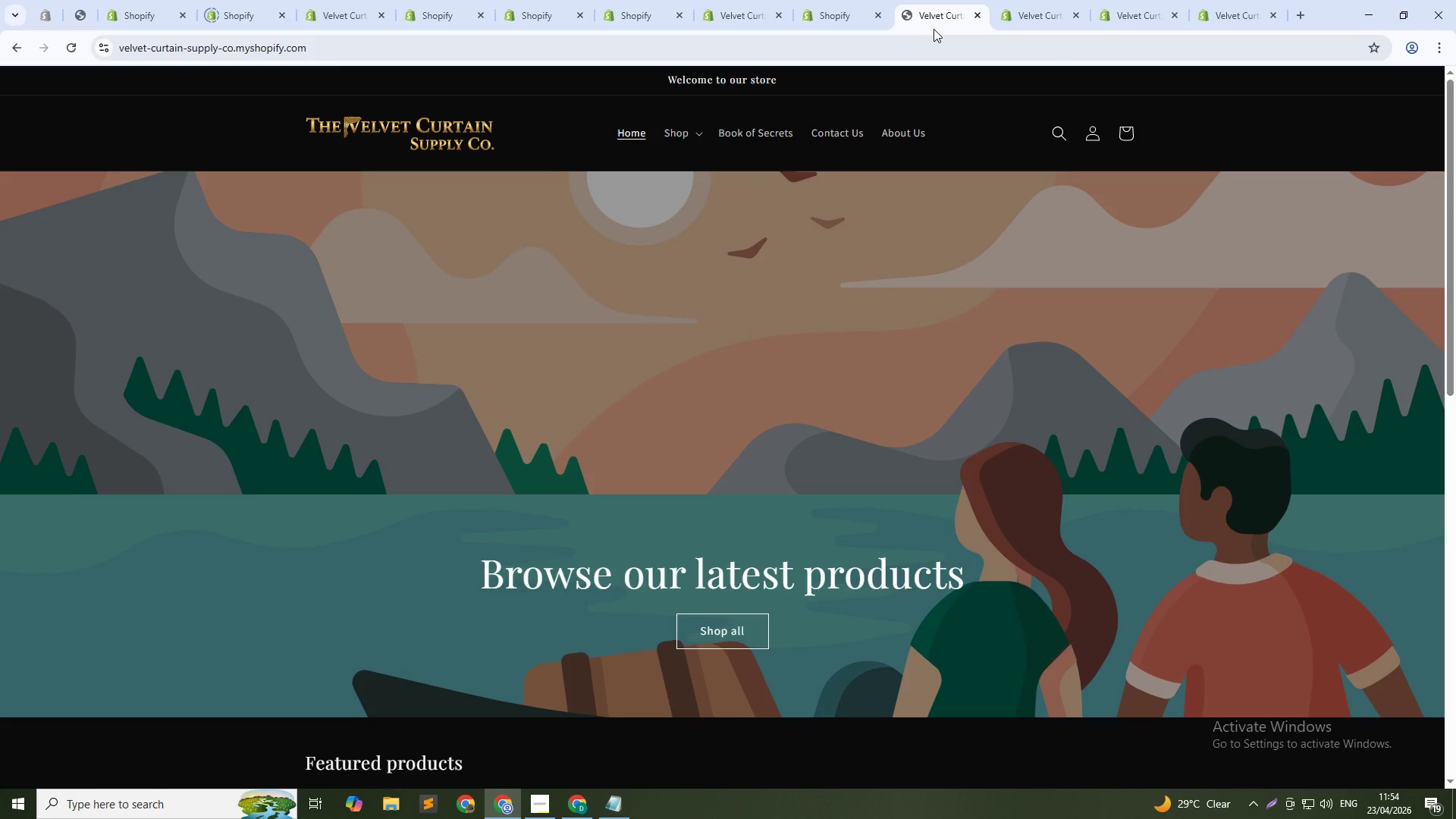 
scroll: coordinate [721, 502], scroll_direction: down, amount: 11.0
 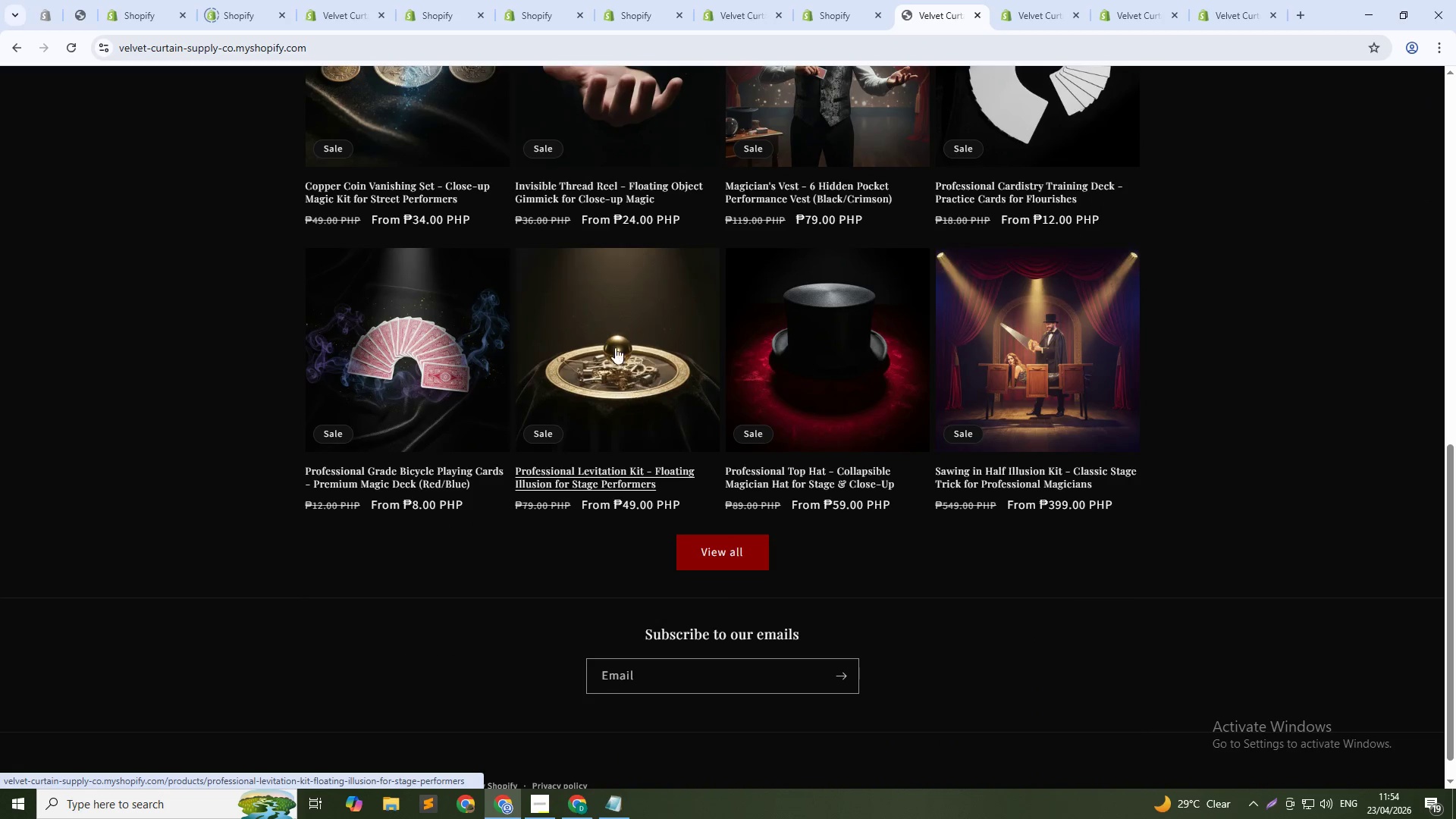 
scroll: coordinate [515, 366], scroll_direction: up, amount: 2.0
 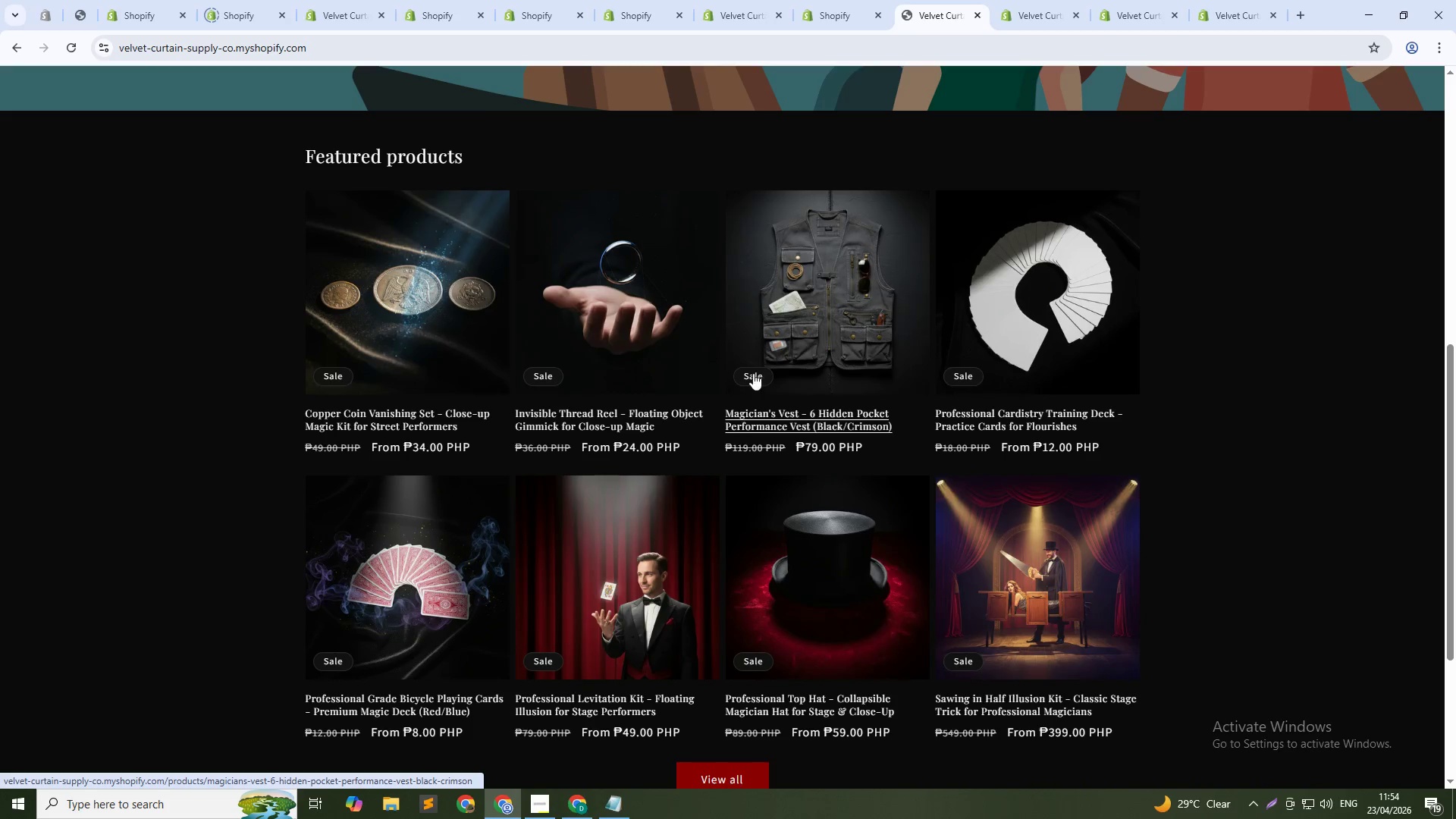 
wait(6.12)
 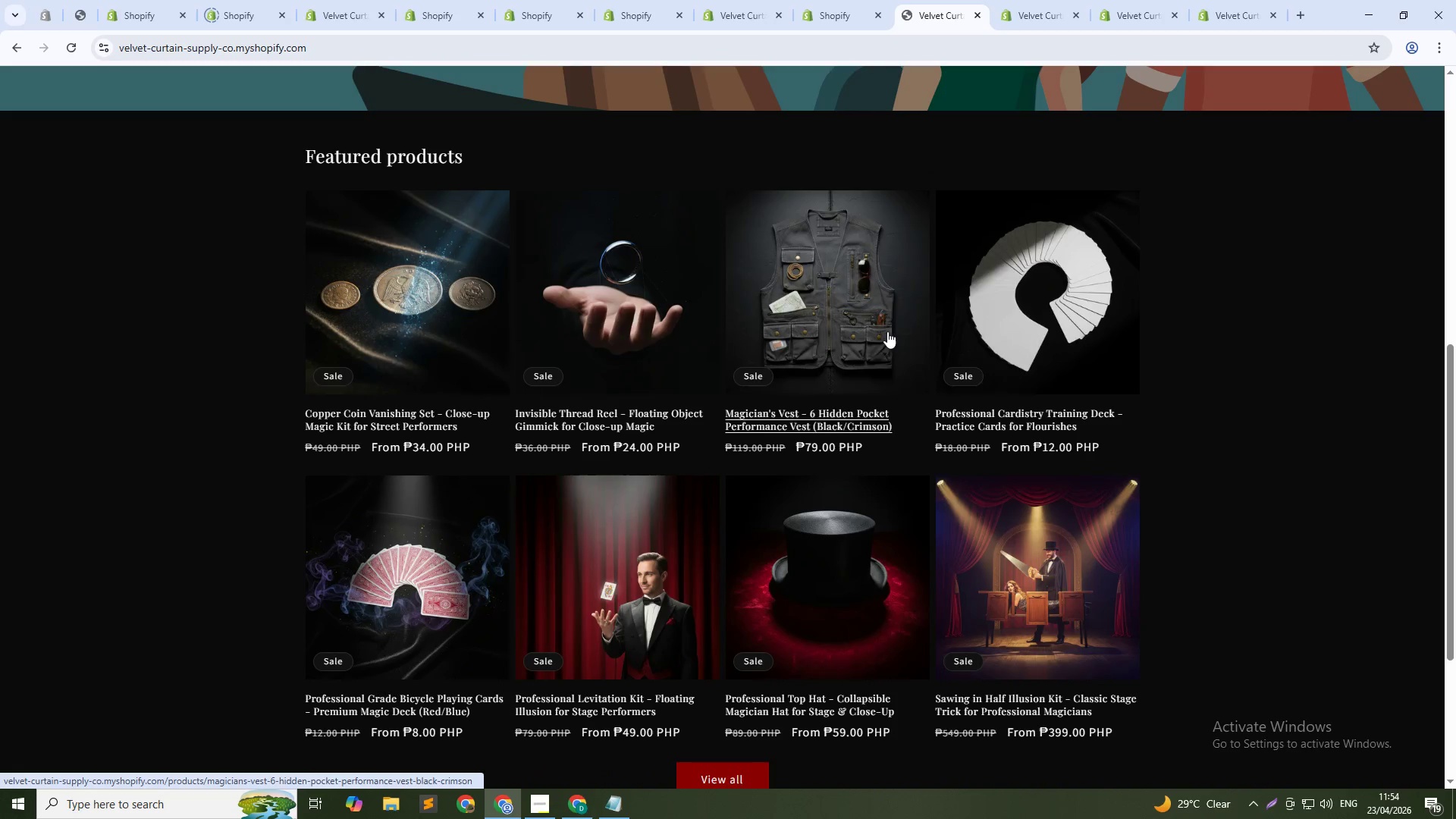 
scroll: coordinate [784, 206], scroll_direction: up, amount: 11.0
 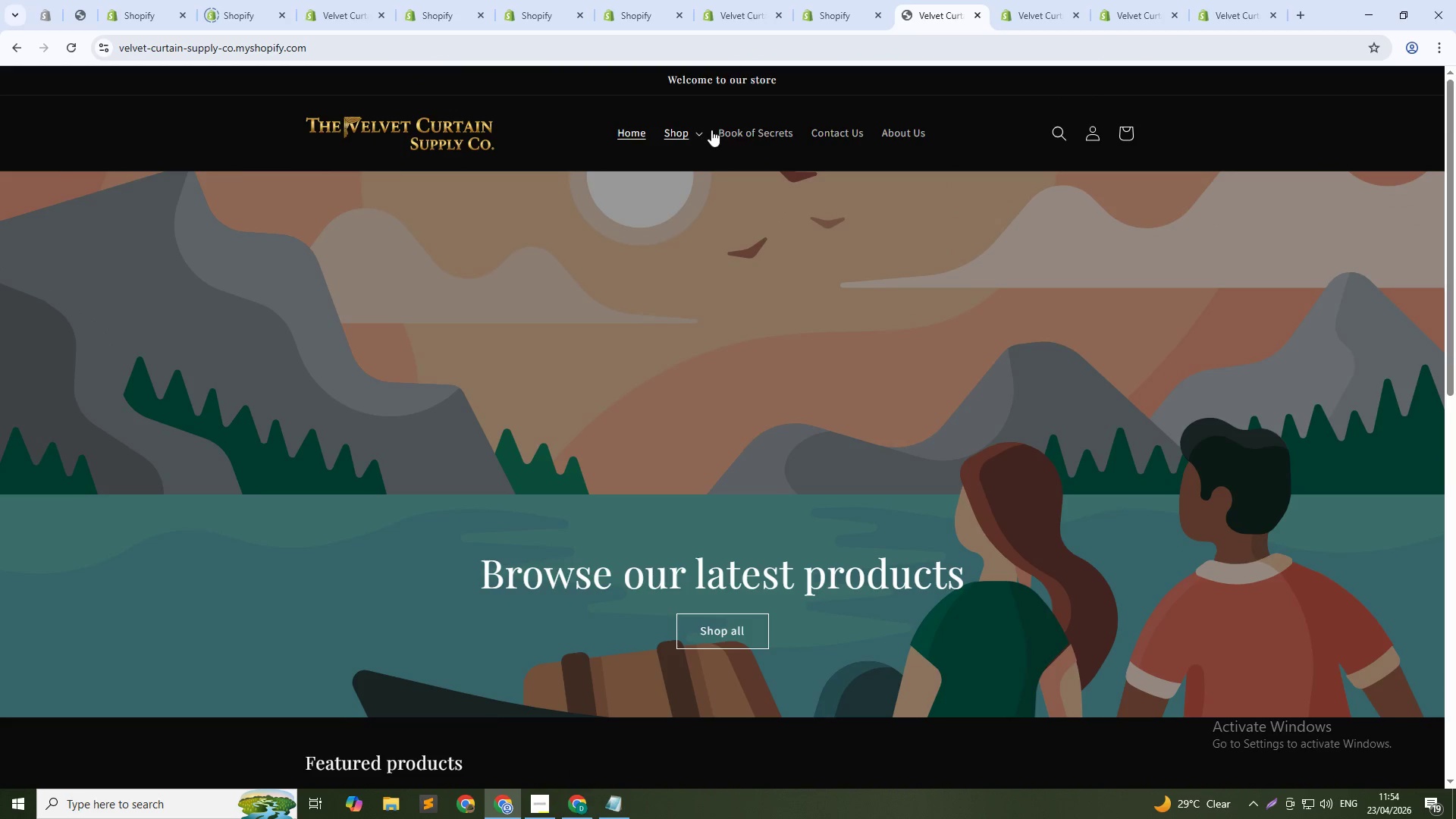 
left_click([705, 137])
 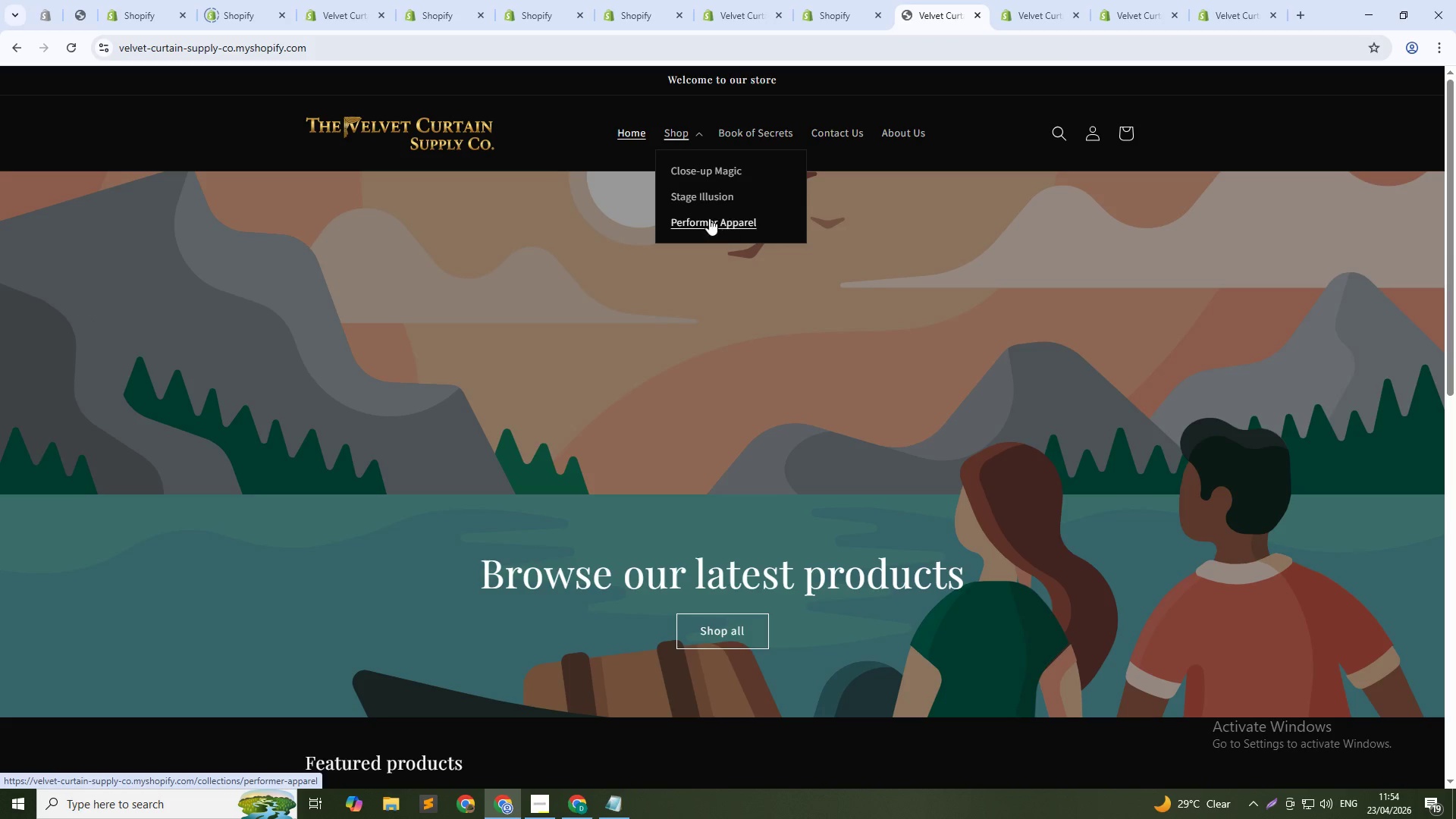 
left_click([226, 113])
 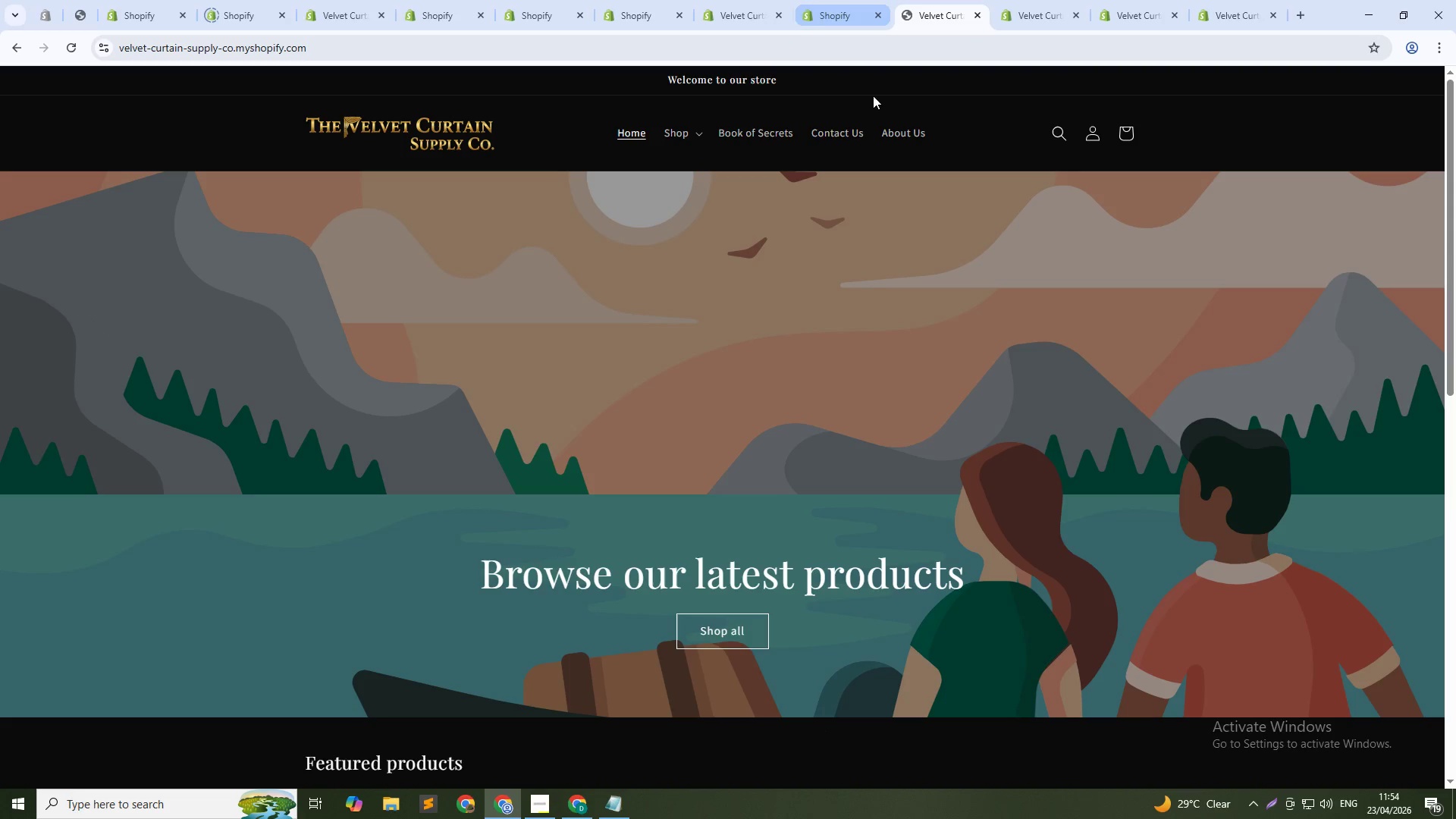 
wait(5.83)
 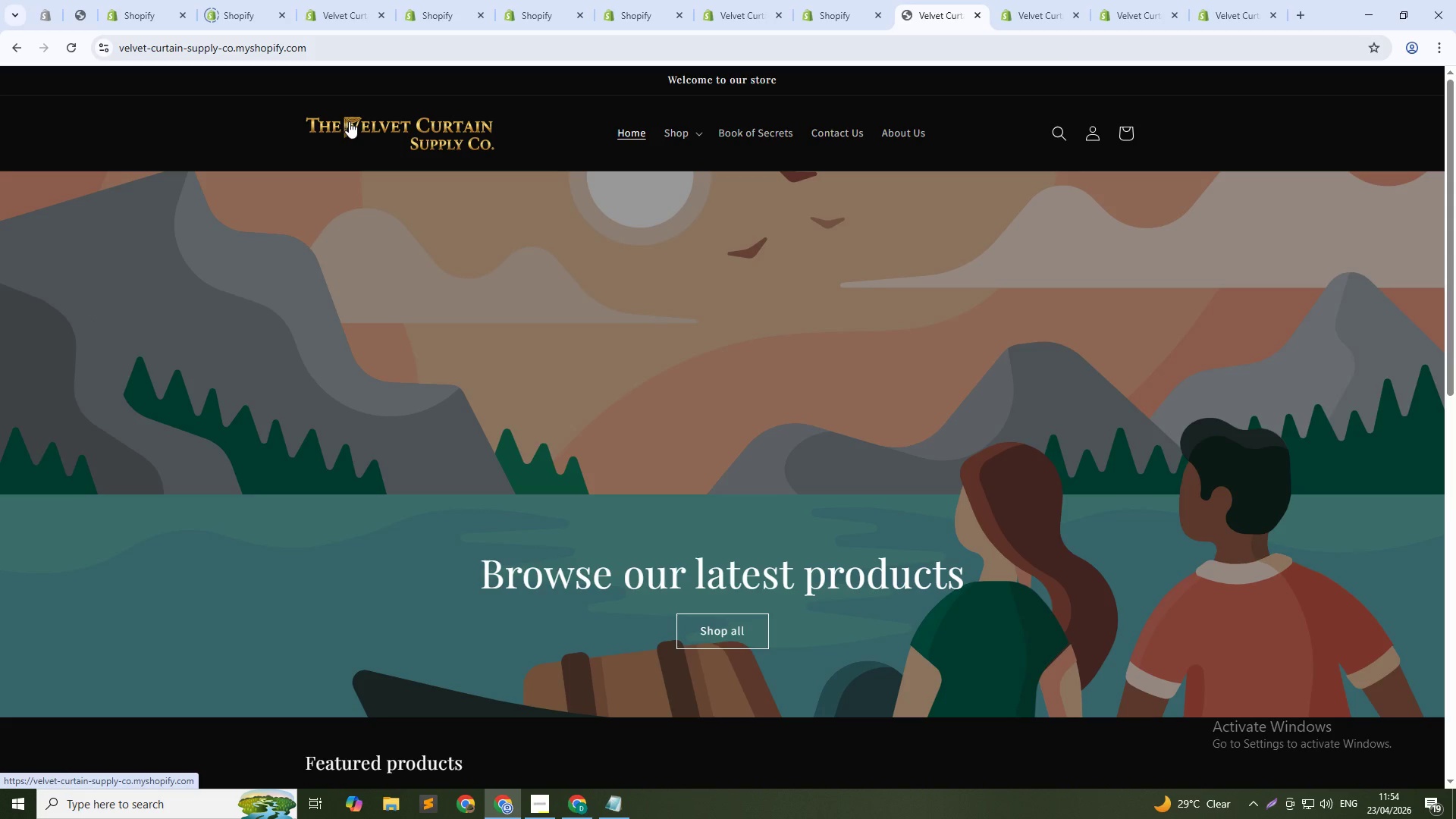 
left_click([895, 126])
 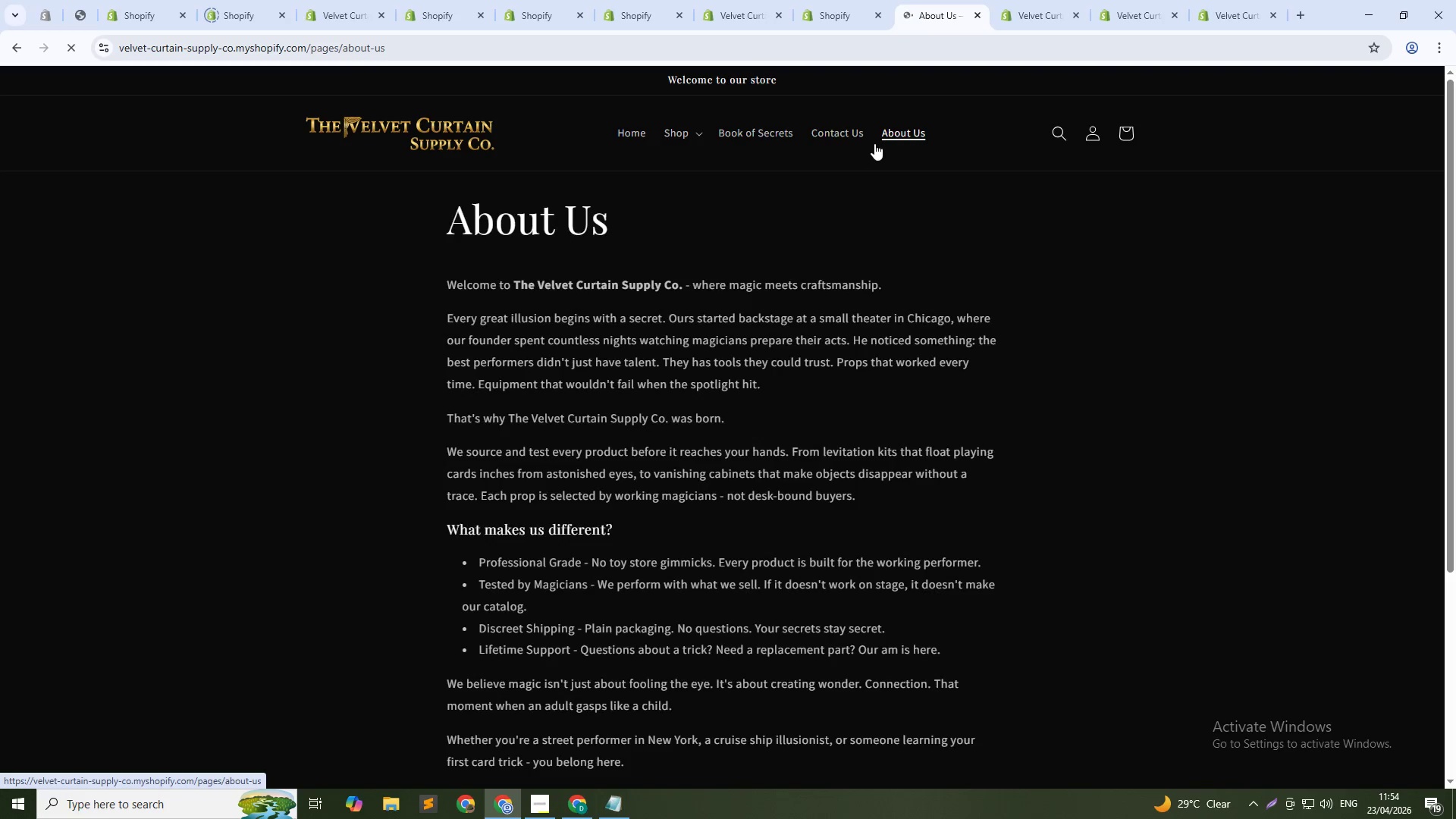 
wait(5.19)
 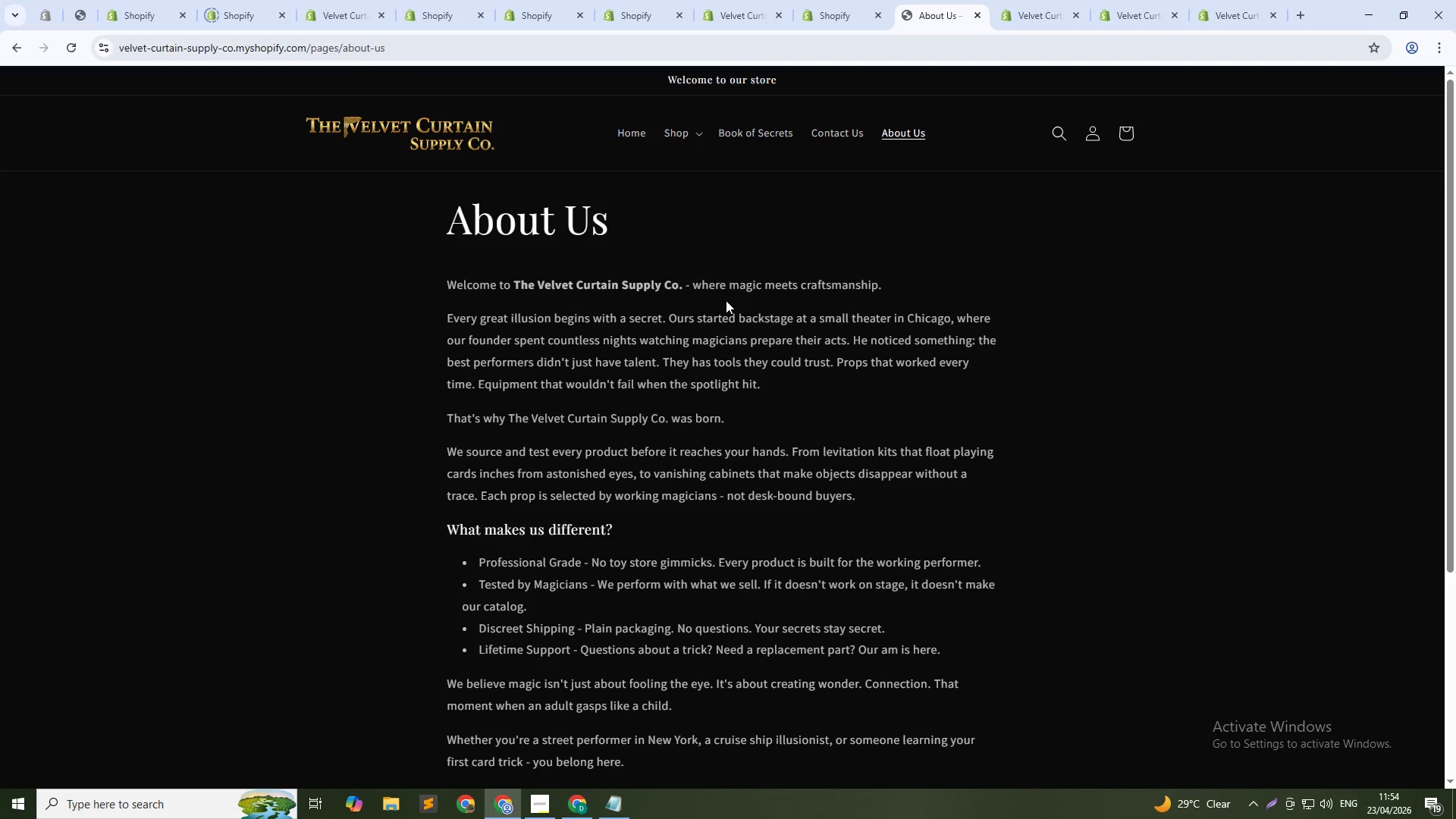 
key(Control+Shift+C)
 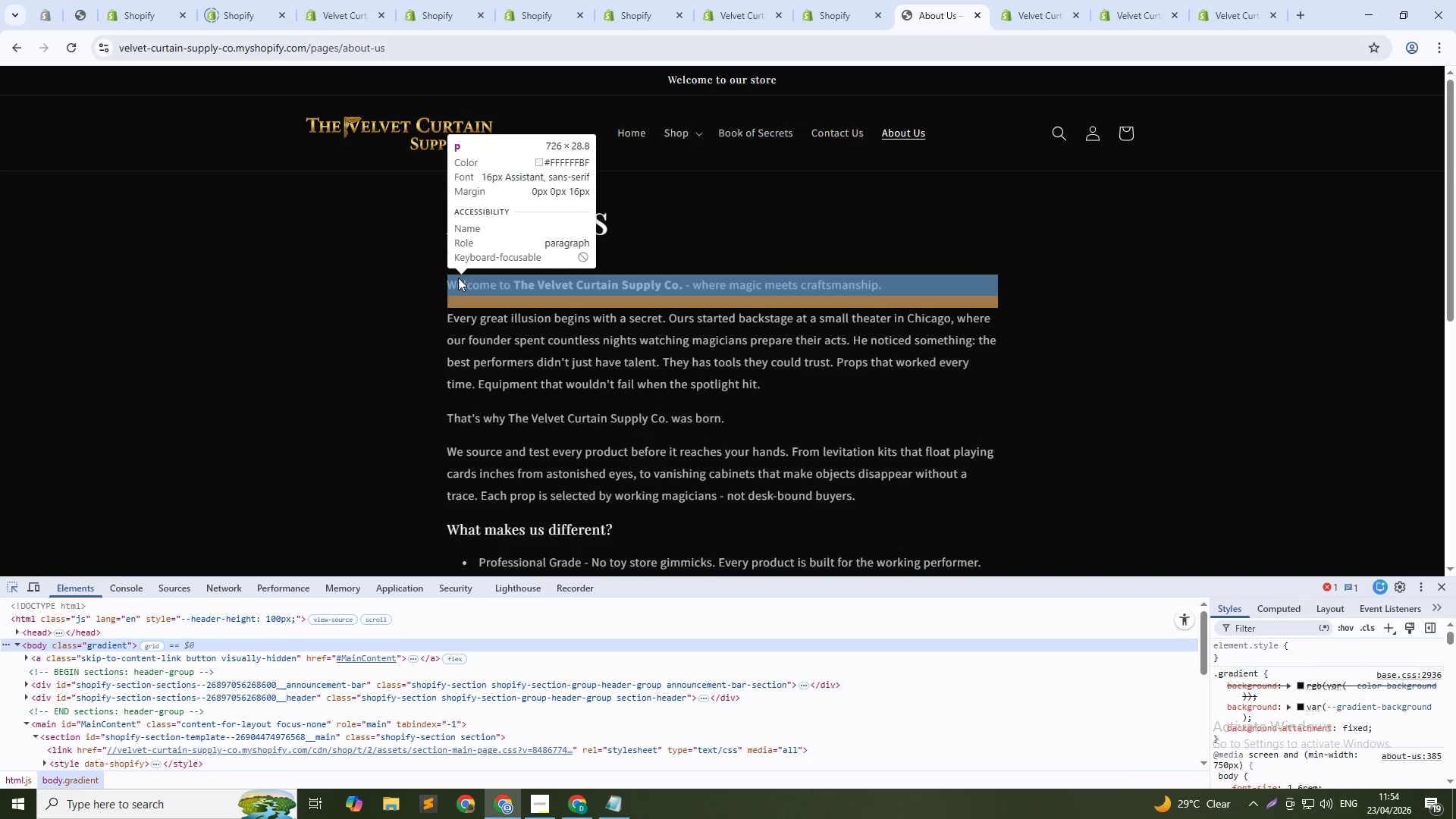 
left_click([461, 262])
 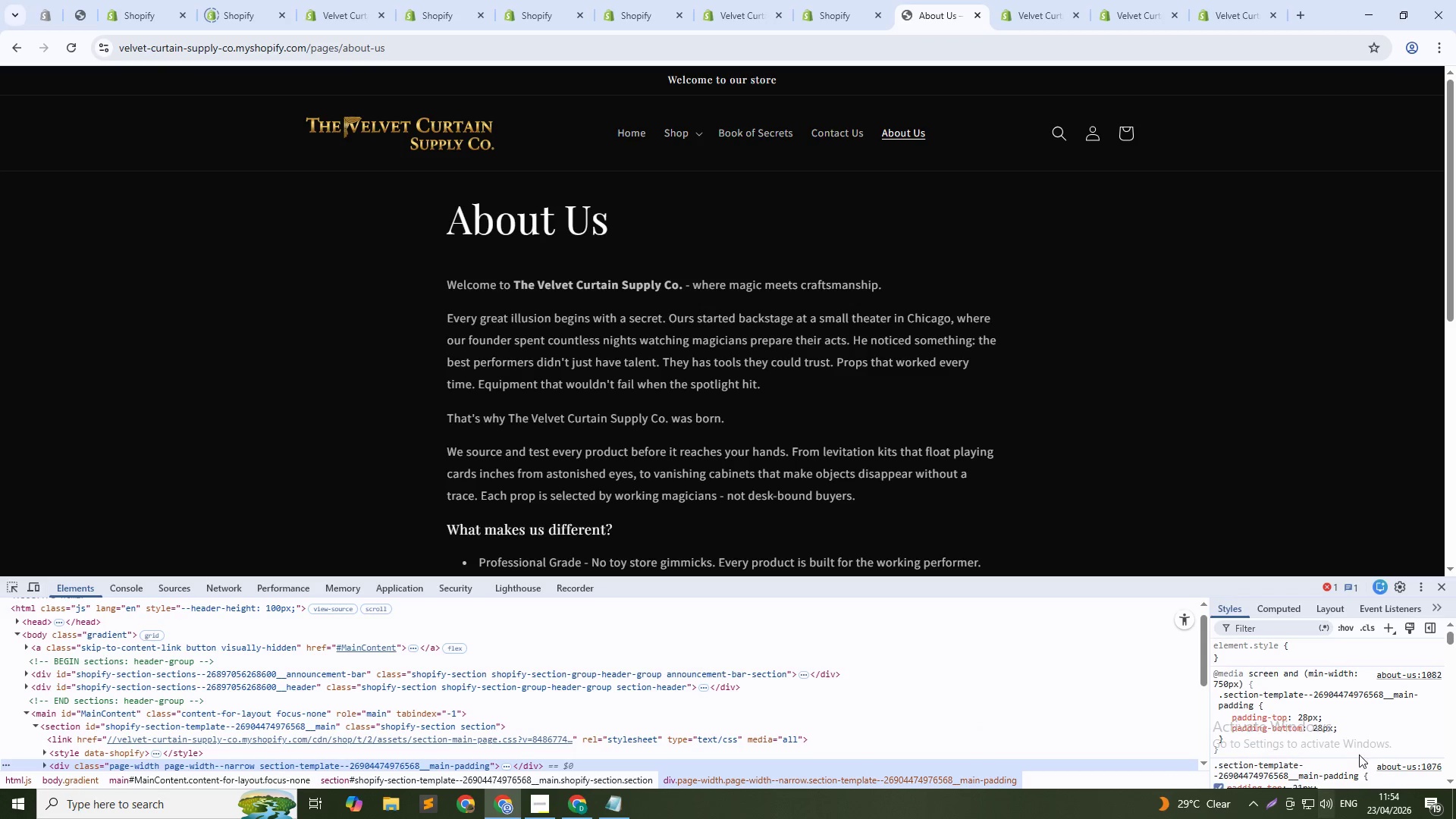 
scroll: coordinate [1346, 743], scroll_direction: down, amount: 1.0
 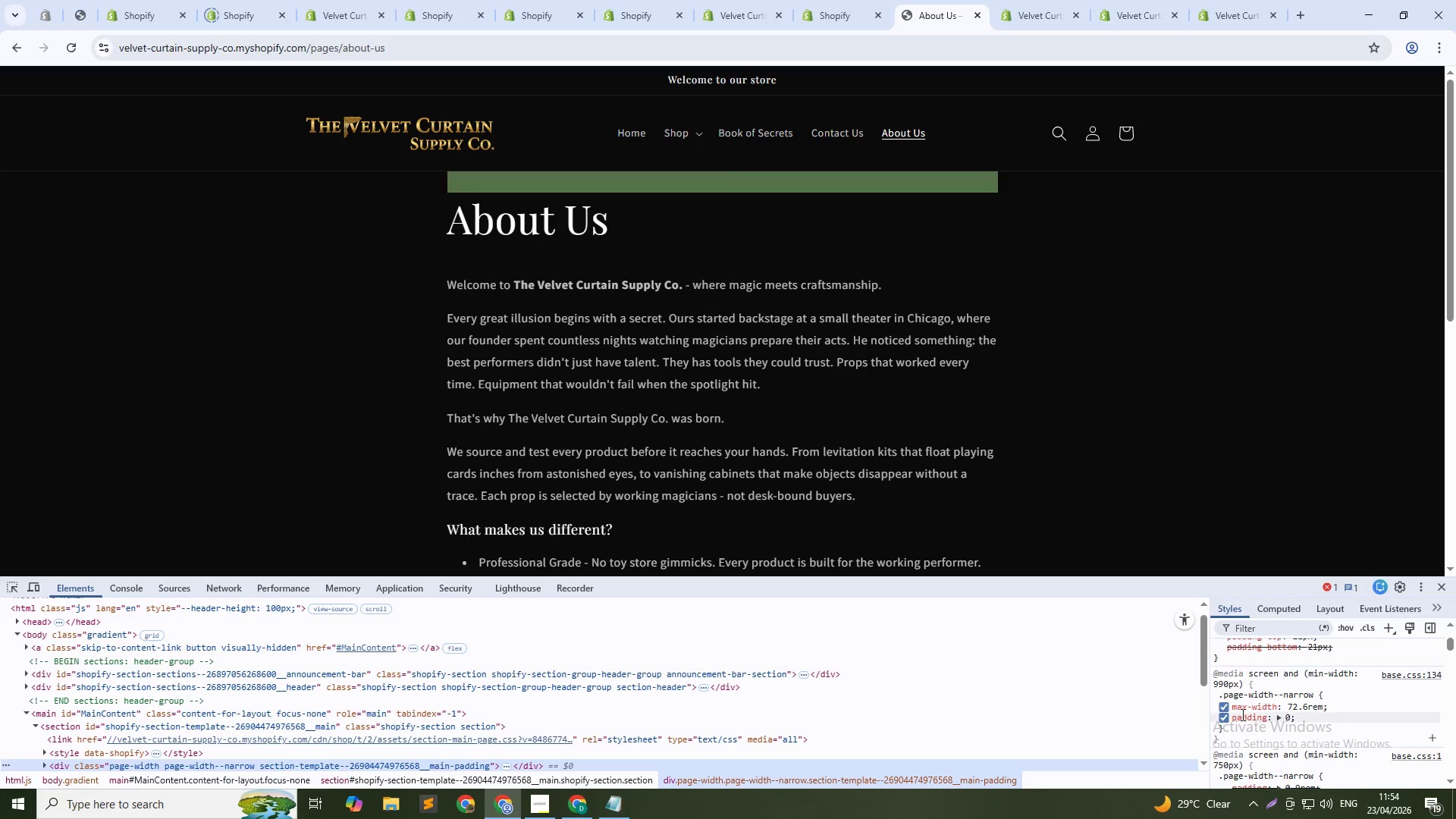 
left_click([1225, 704])
 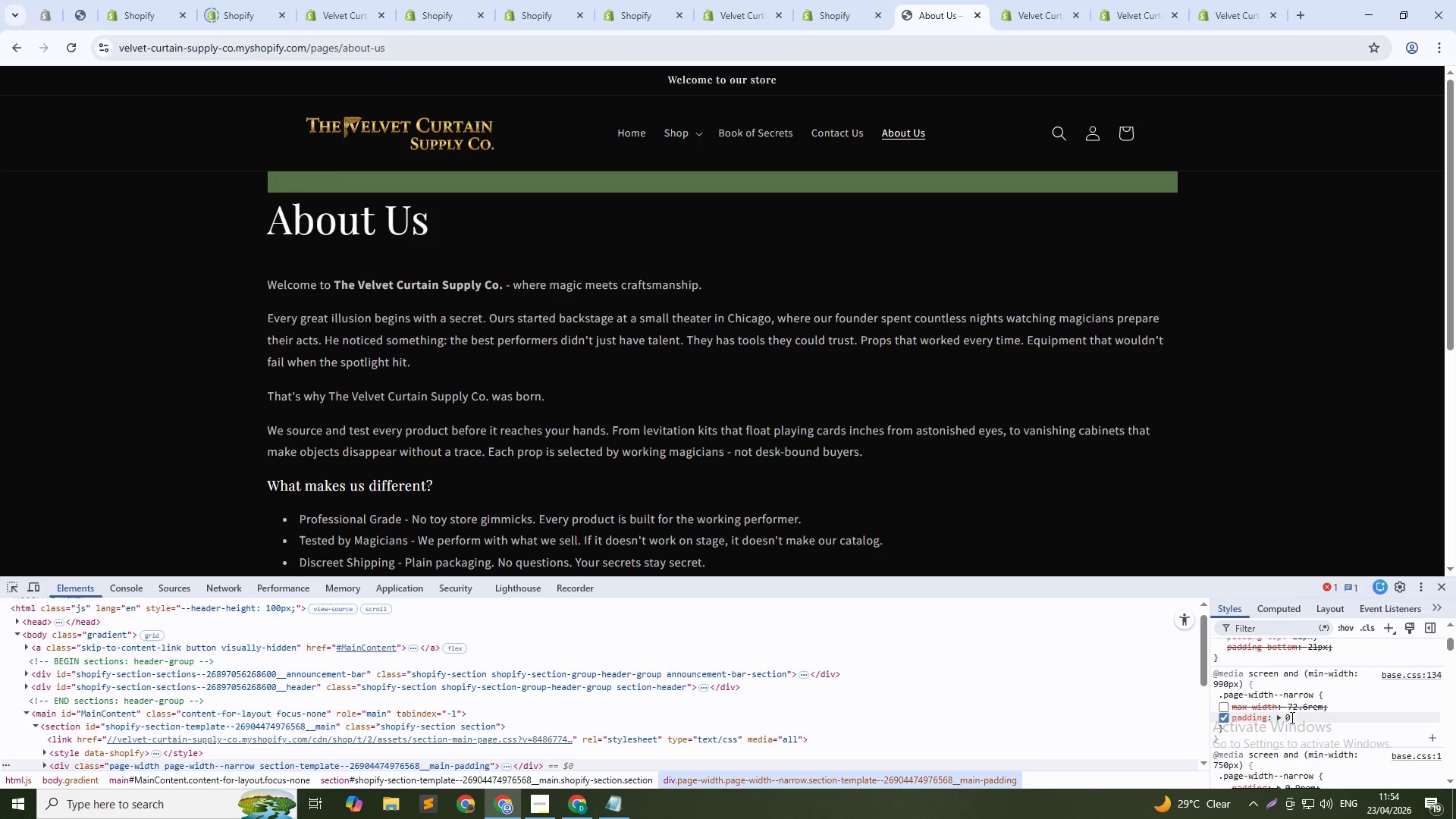 
wait(6.06)
 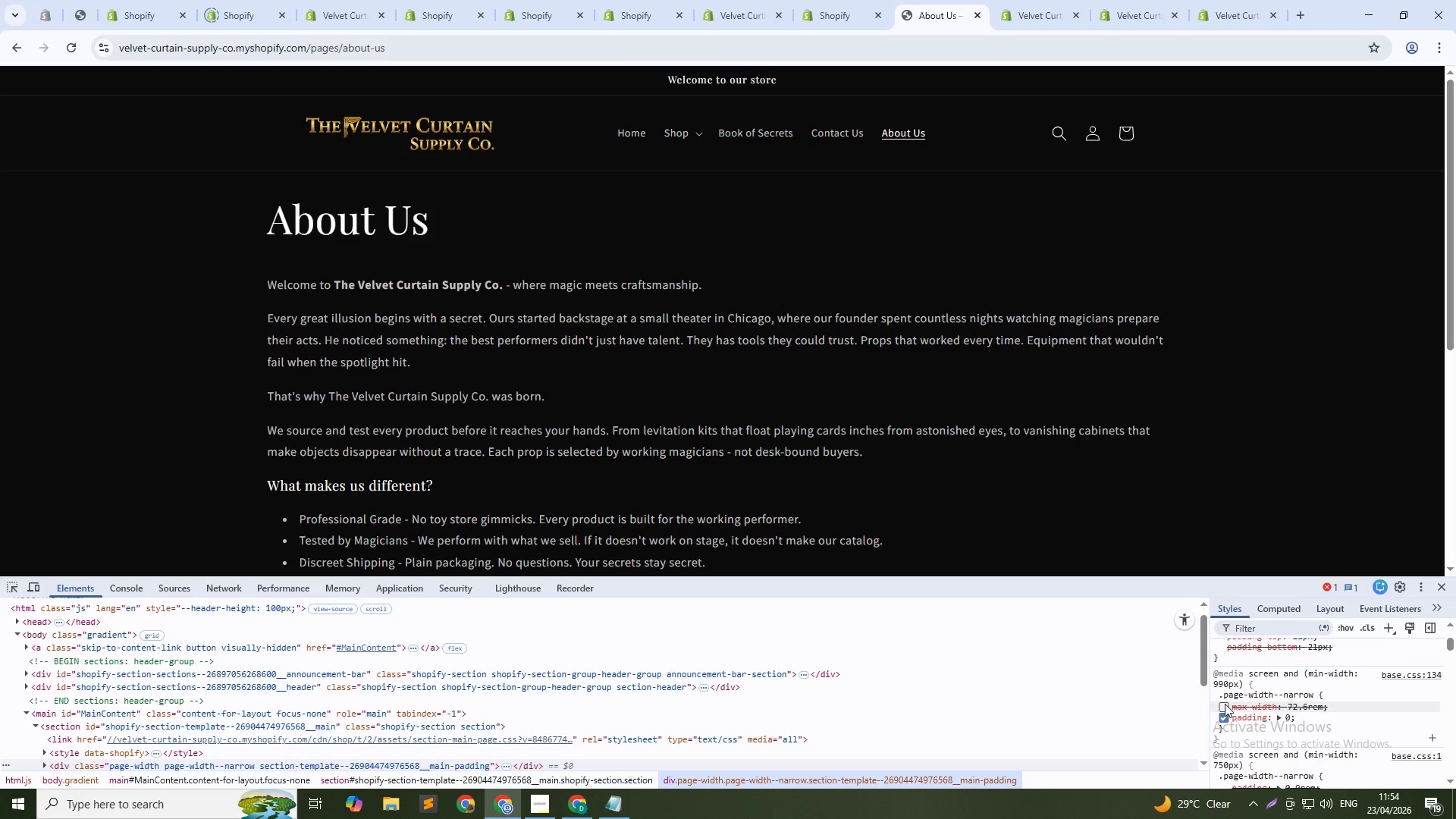 
scroll: coordinate [914, 481], scroll_direction: up, amount: 1.0
 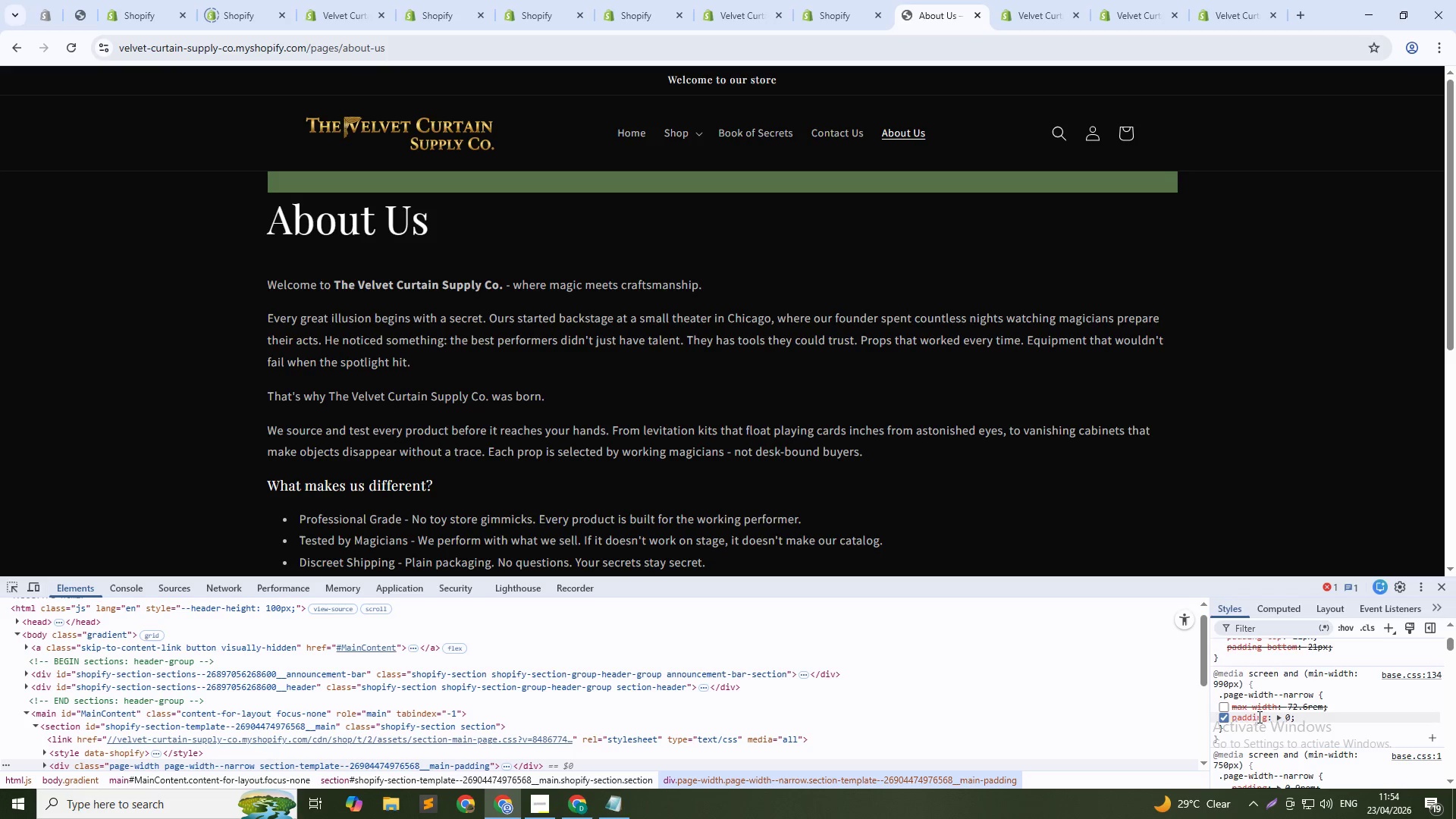 
left_click([1224, 705])
 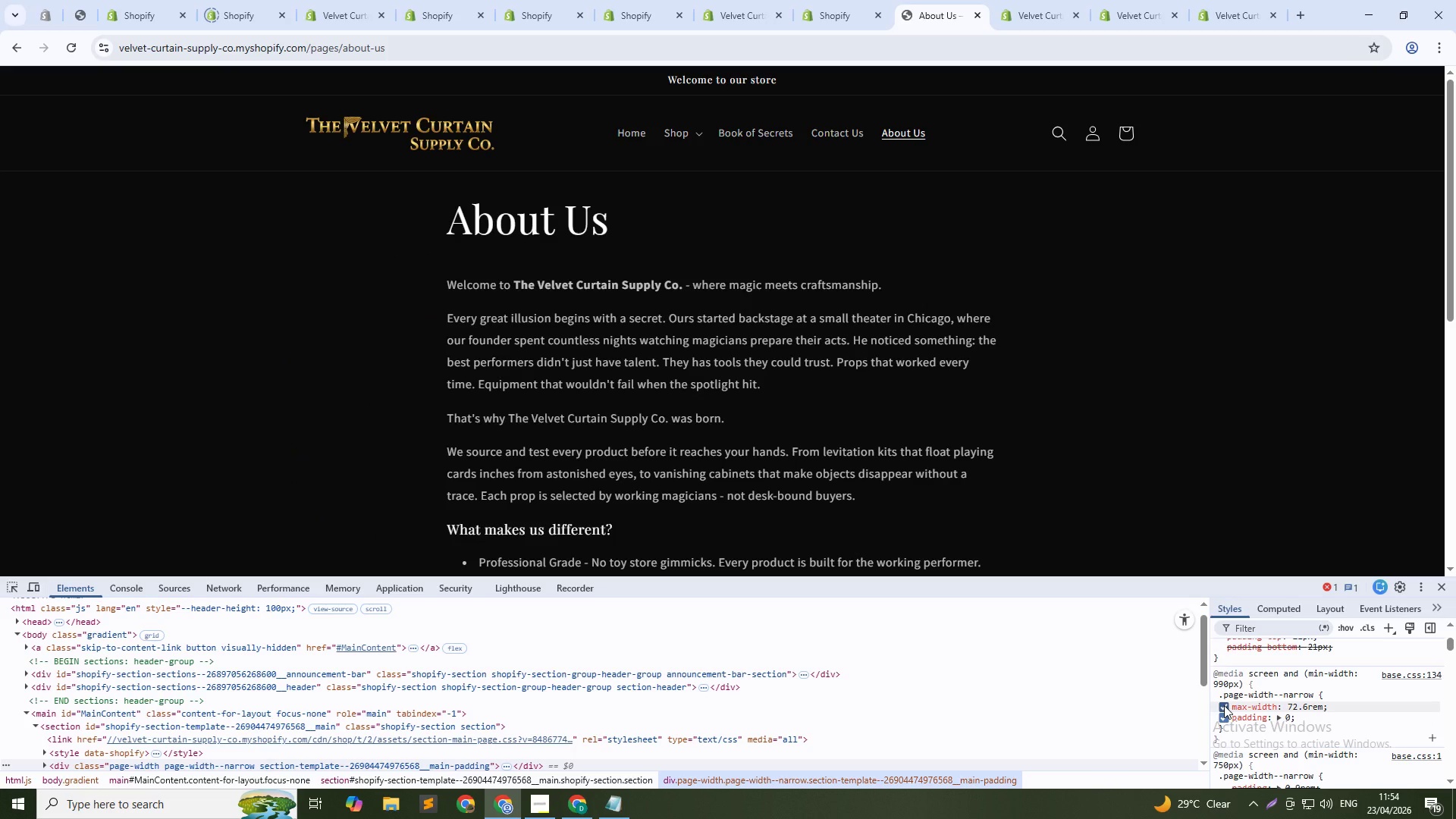 
left_click([1224, 705])
 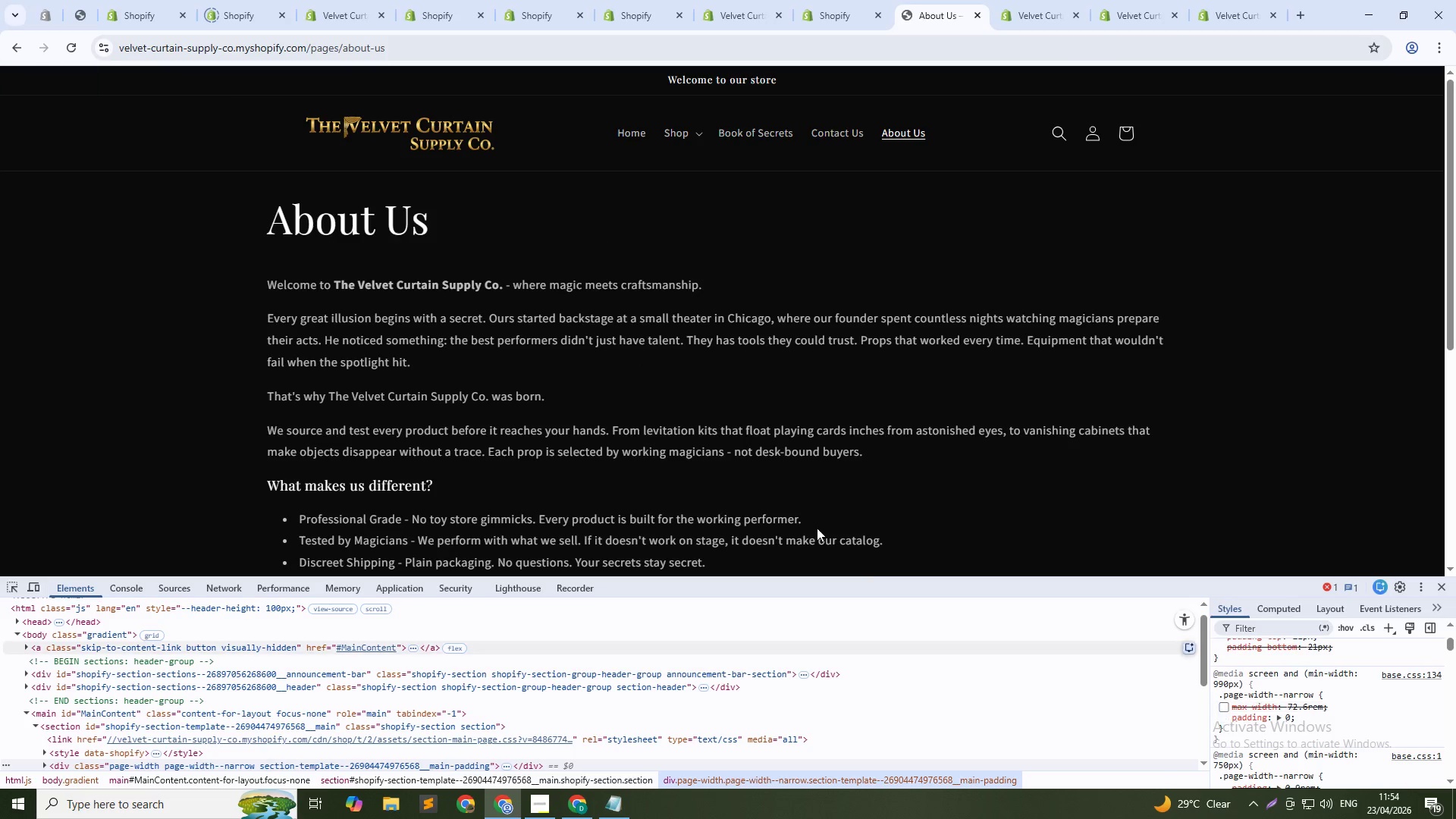 
scroll: coordinate [743, 477], scroll_direction: down, amount: 4.0
 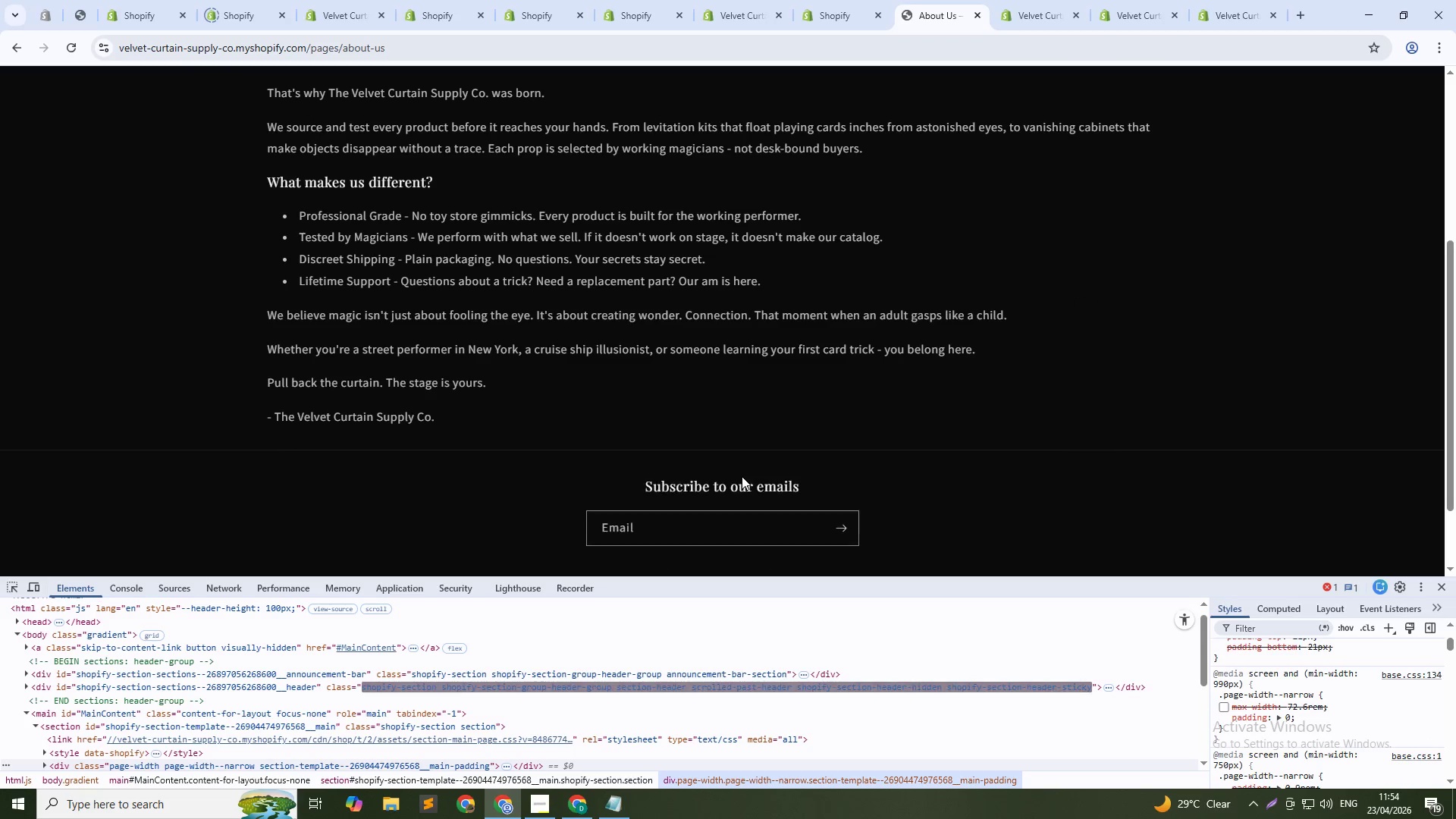 
scroll: coordinate [742, 476], scroll_direction: up, amount: 2.0
 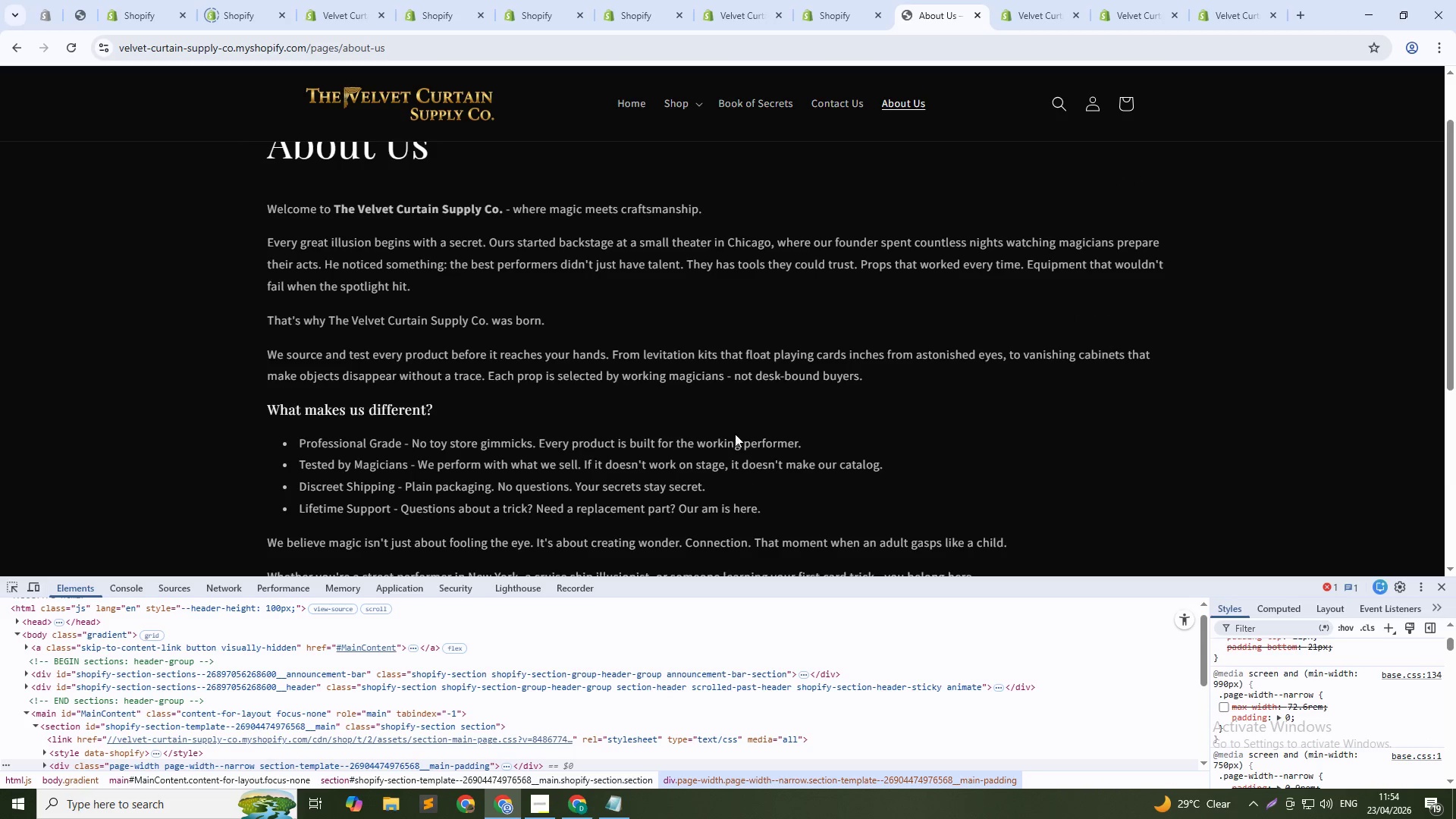 
left_click([654, 0])
 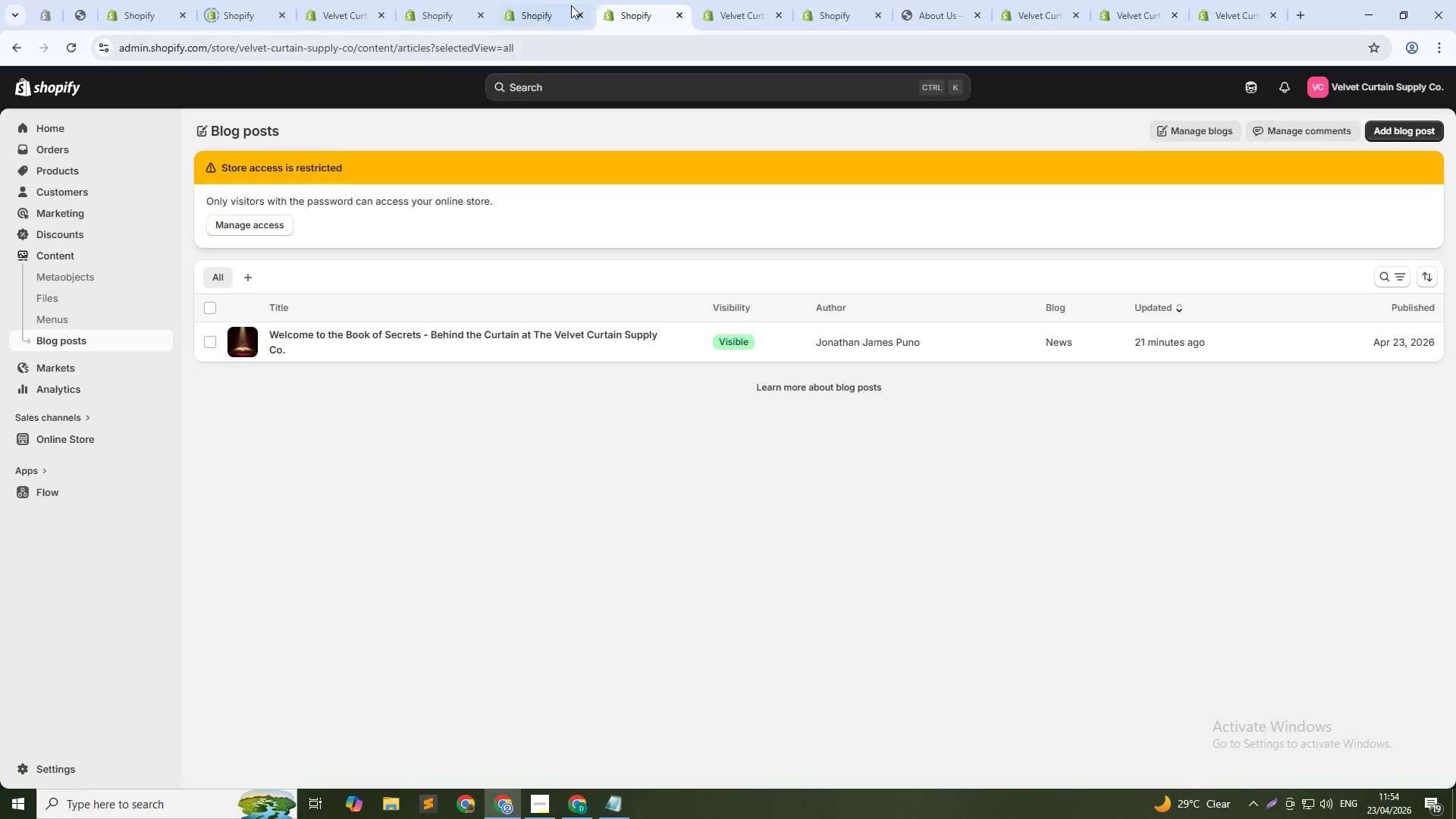 
left_click([534, 0])
 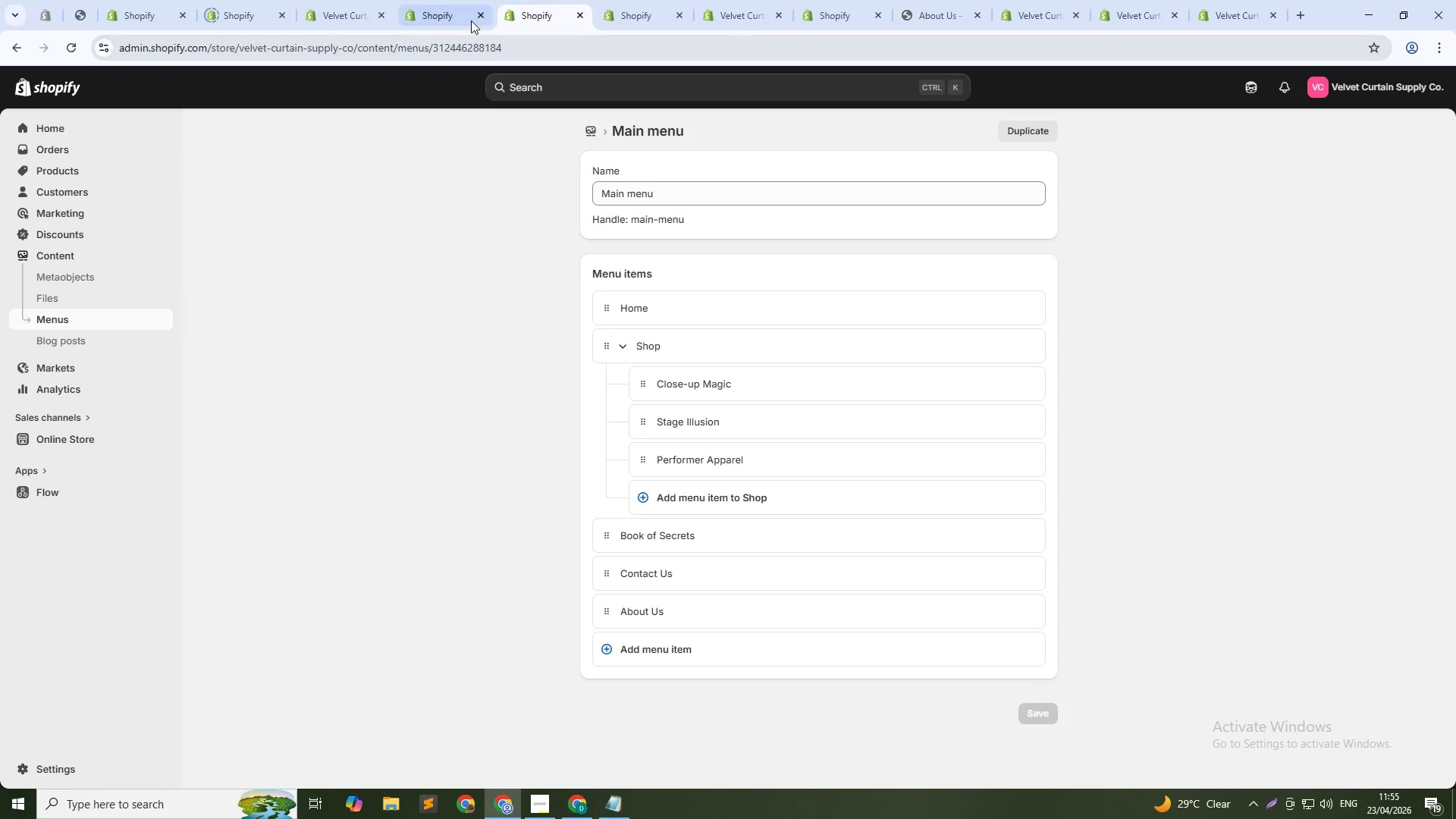 
left_click([448, 10])
 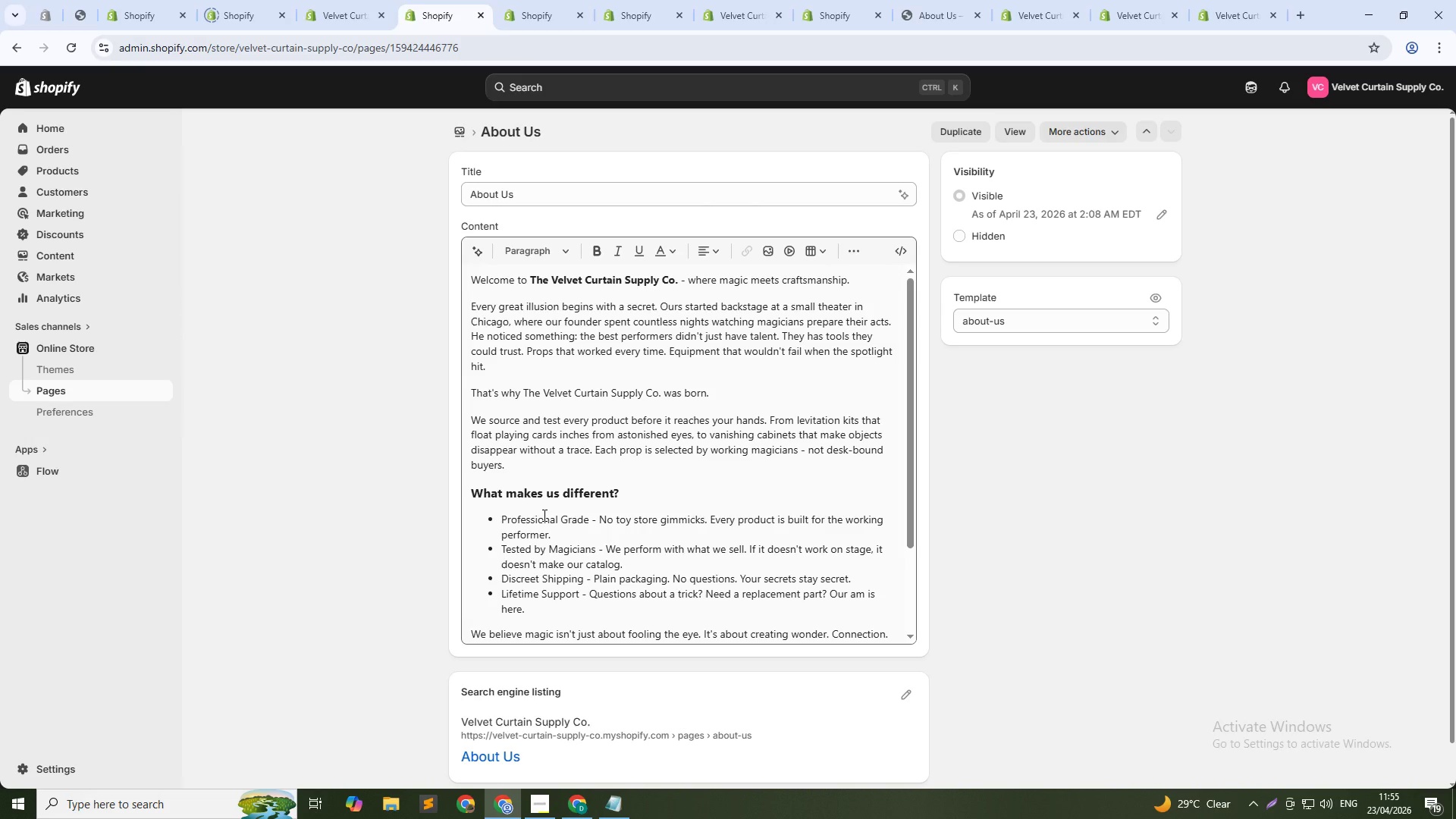 
left_click([543, 515])
 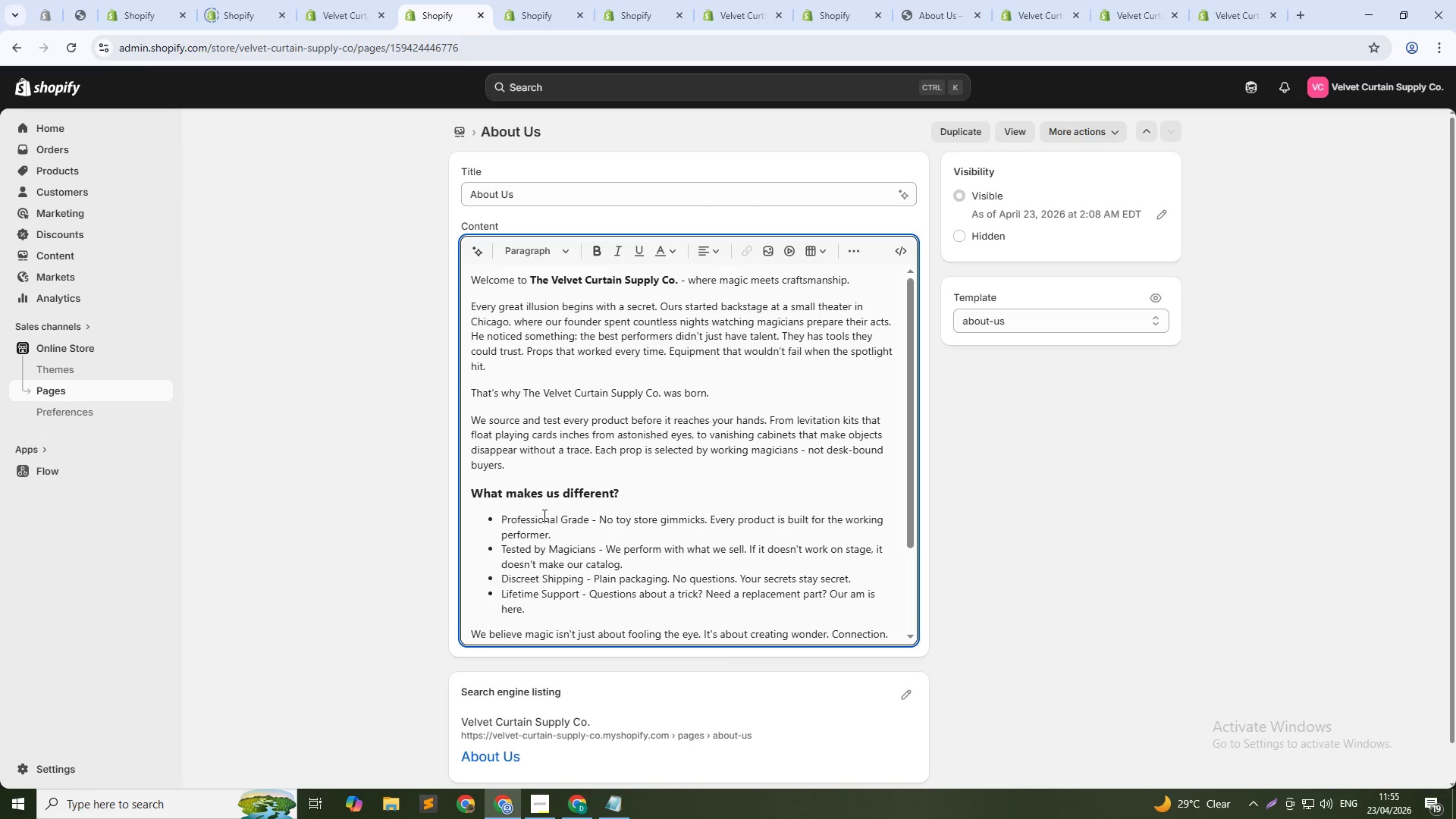 
key(ArrowLeft)
 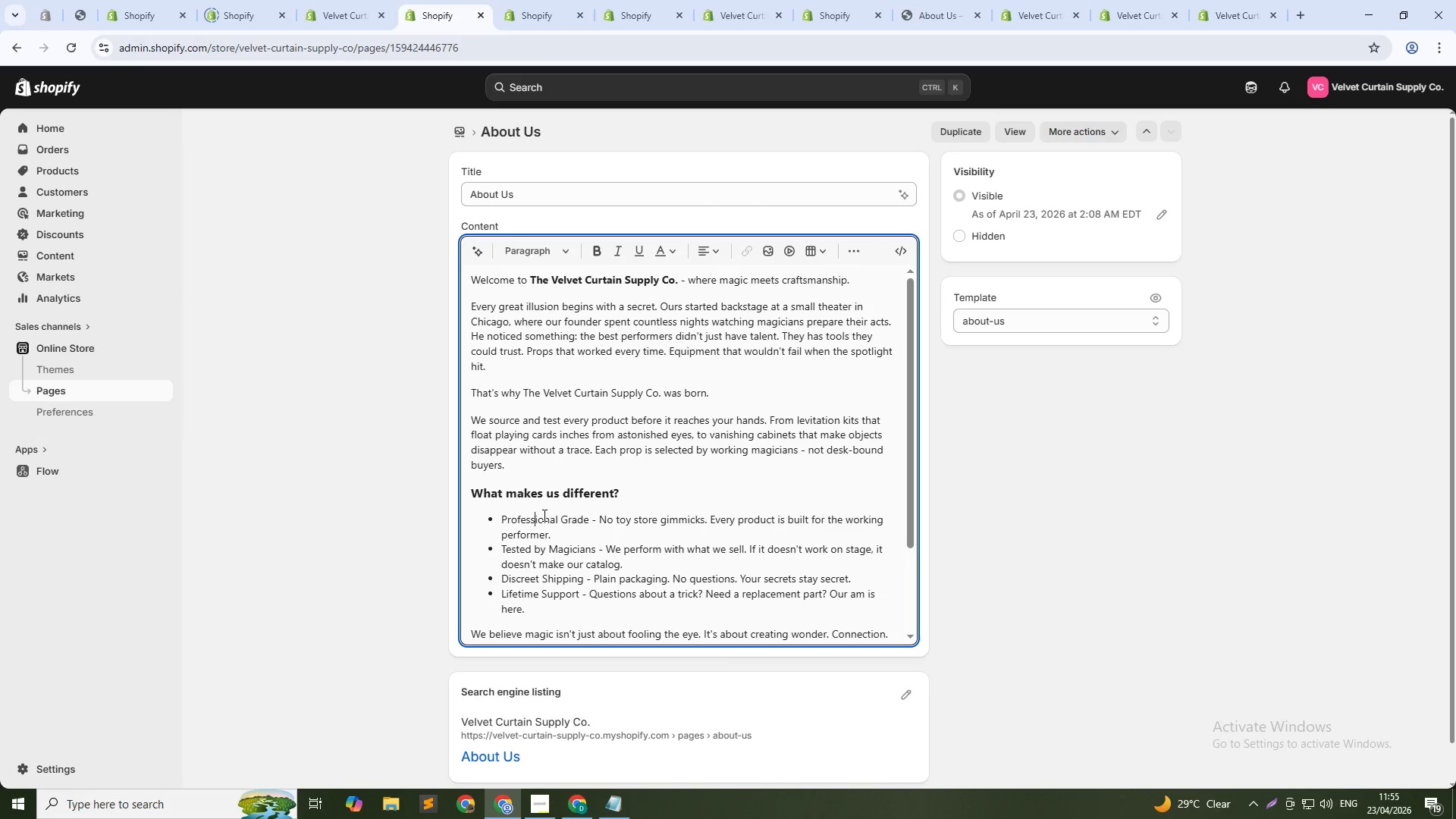 
key(ArrowLeft)
 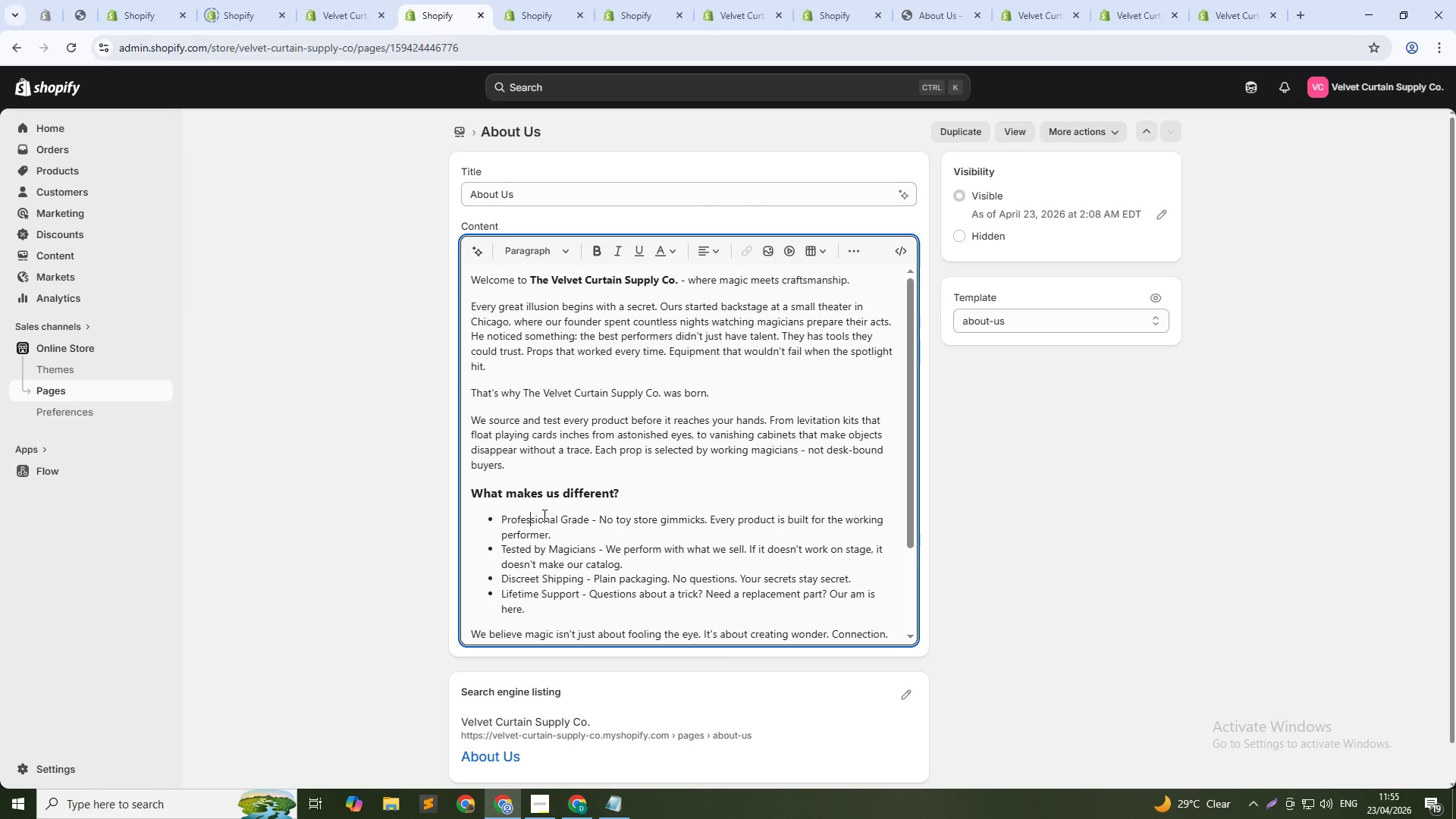 
key(ArrowLeft)
 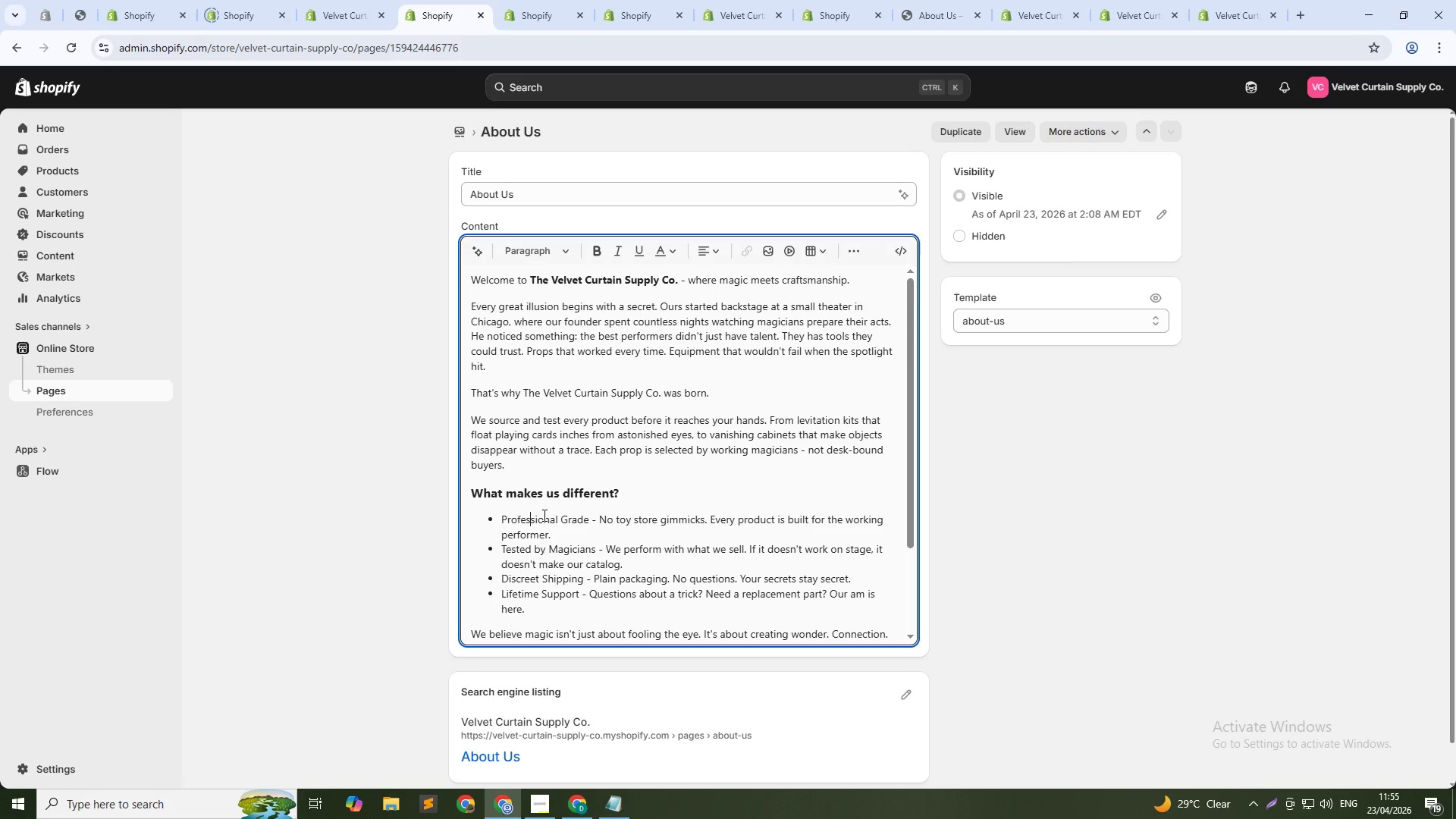 
key(ArrowLeft)
 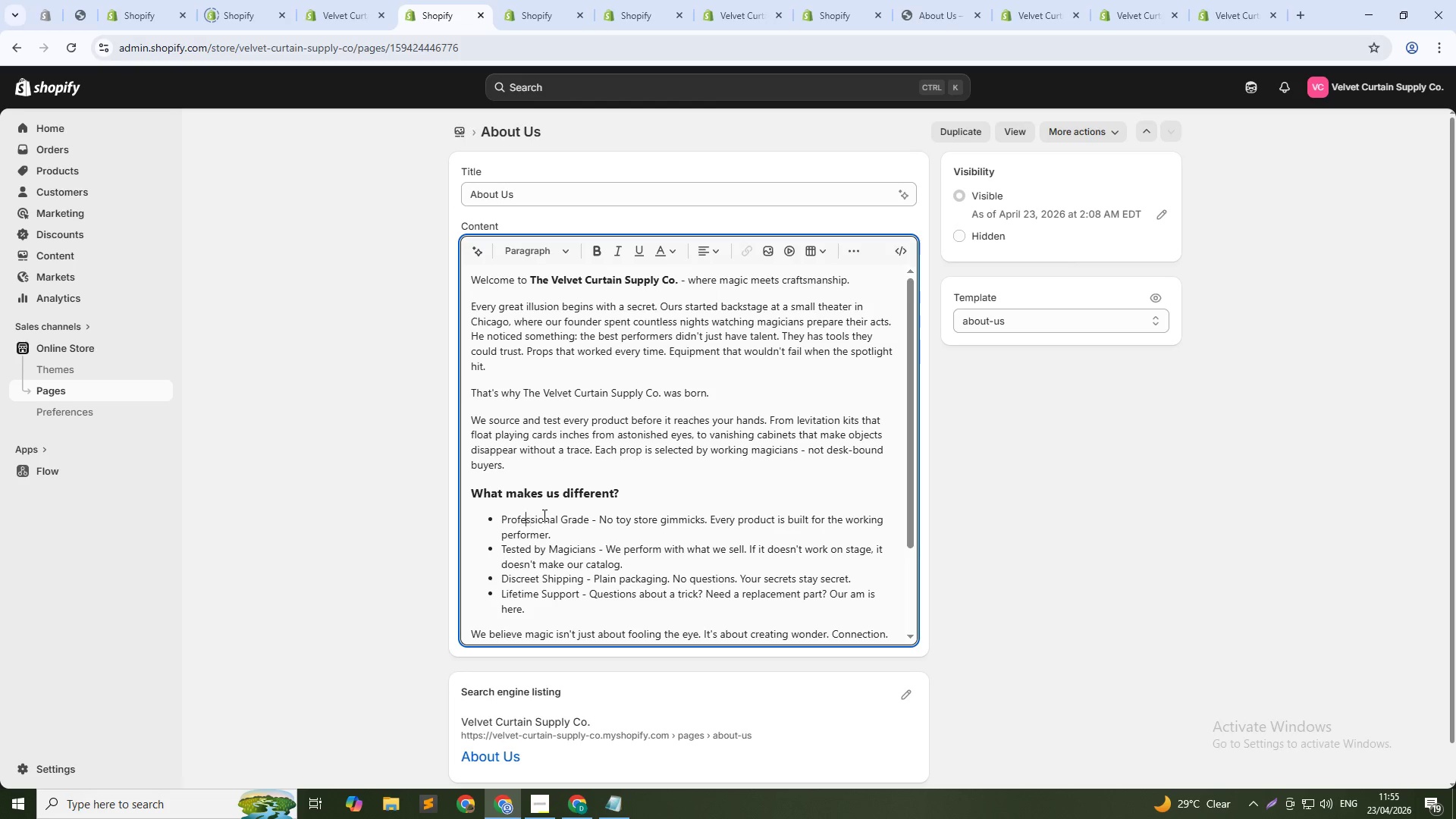 
key(ArrowLeft)
 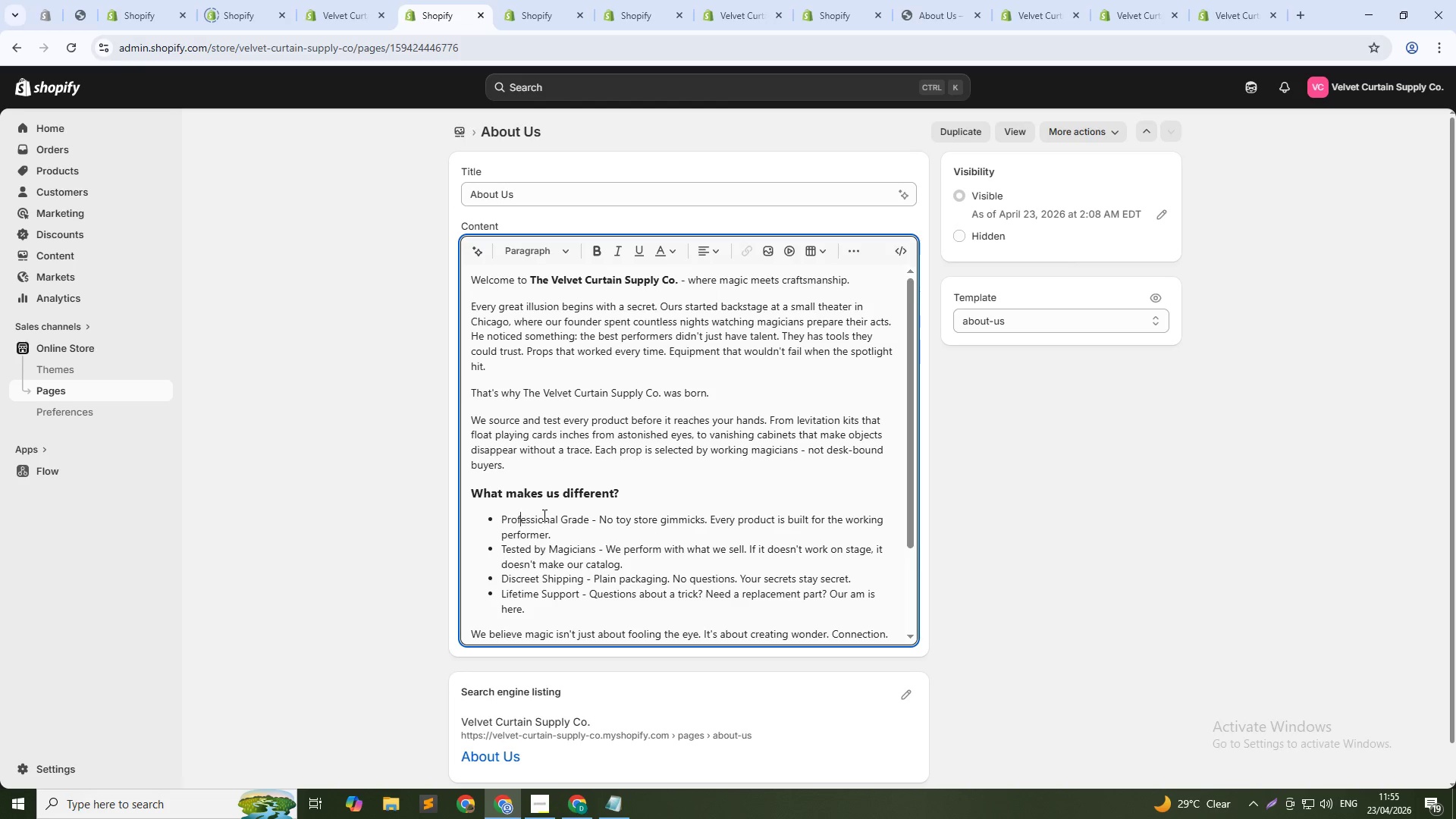 
key(ArrowLeft)
 